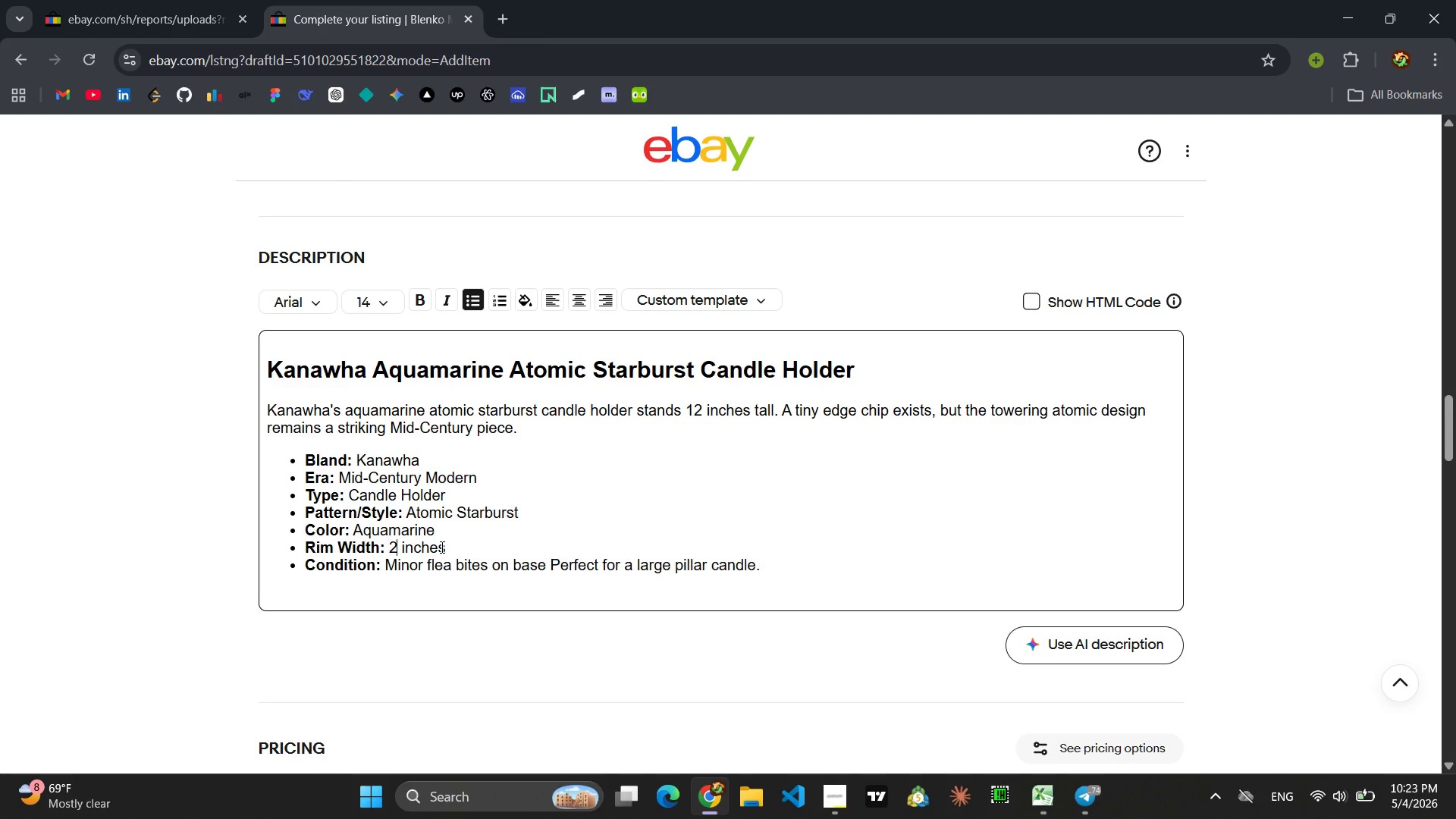 
key(ArrowRight)
 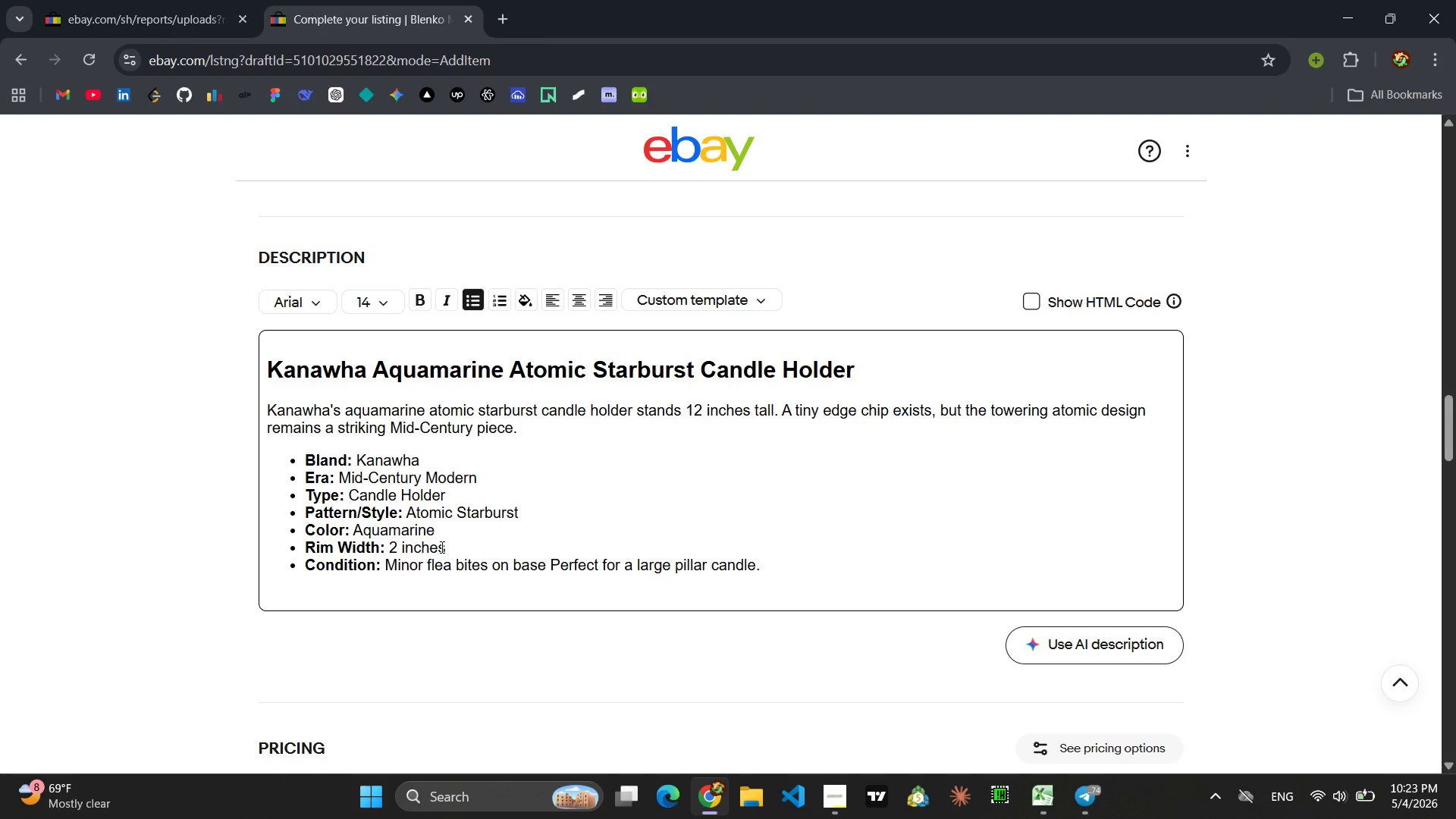 
type(12)
 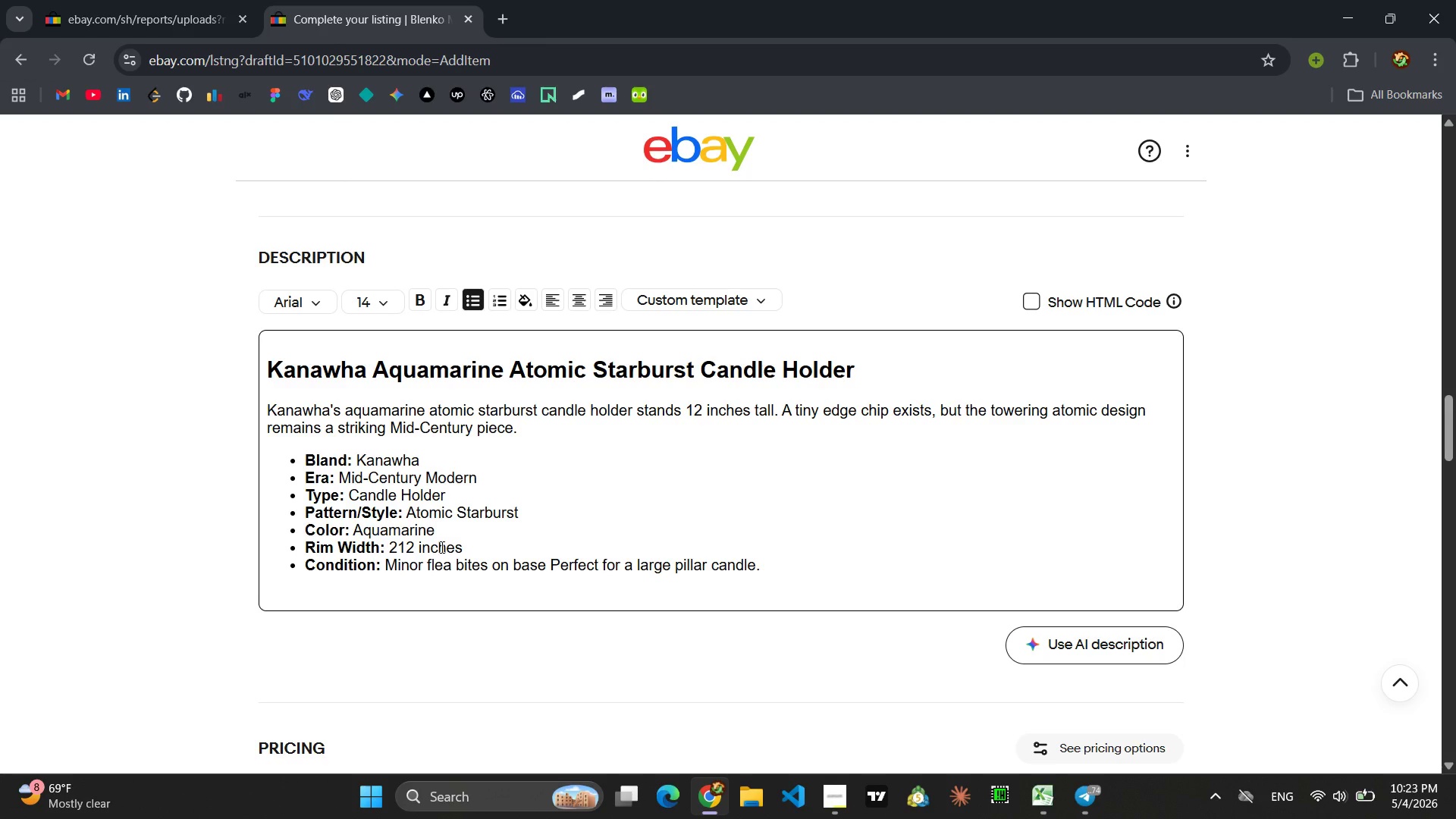 
key(ArrowLeft)
 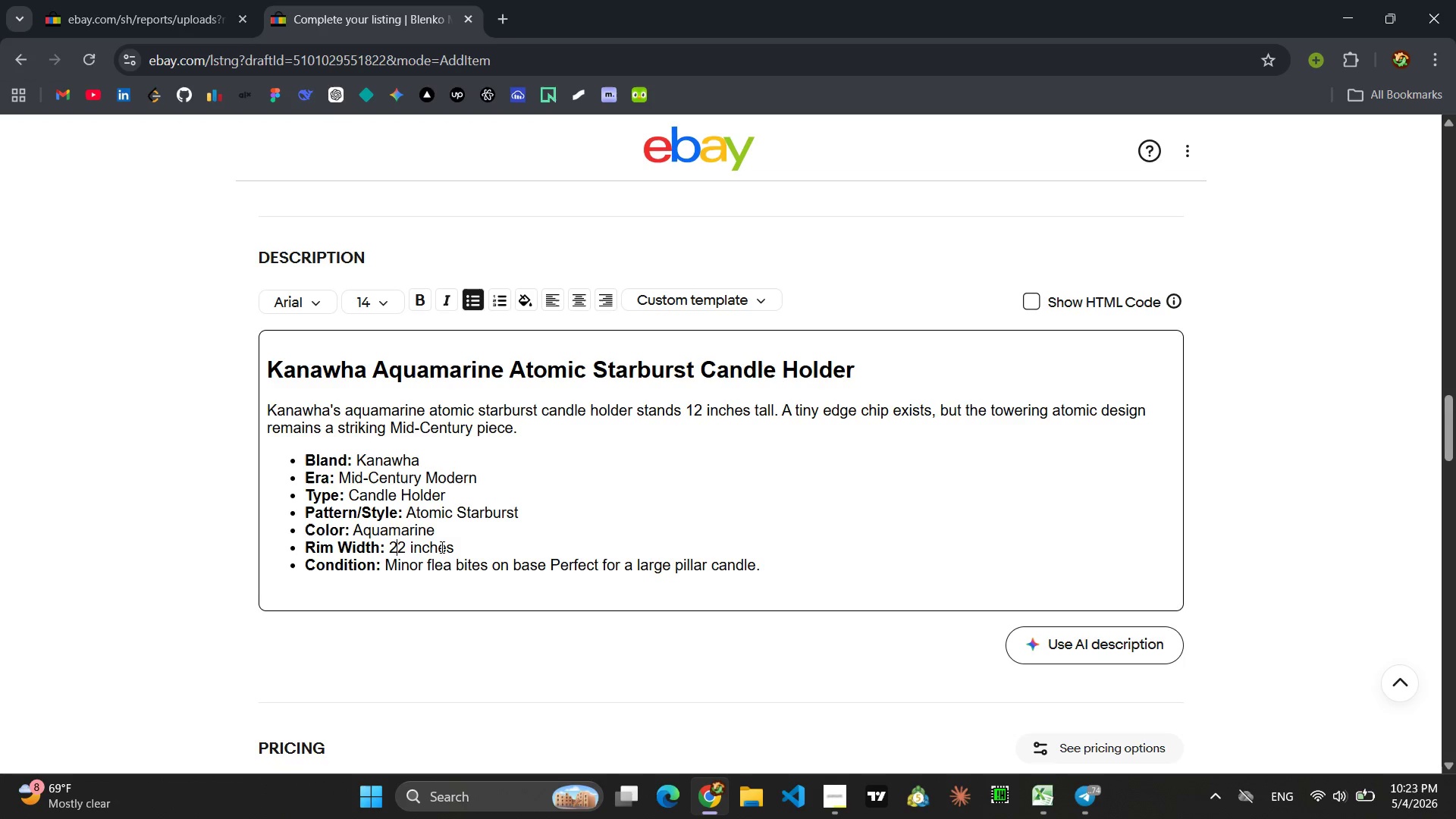 
key(Backspace)
 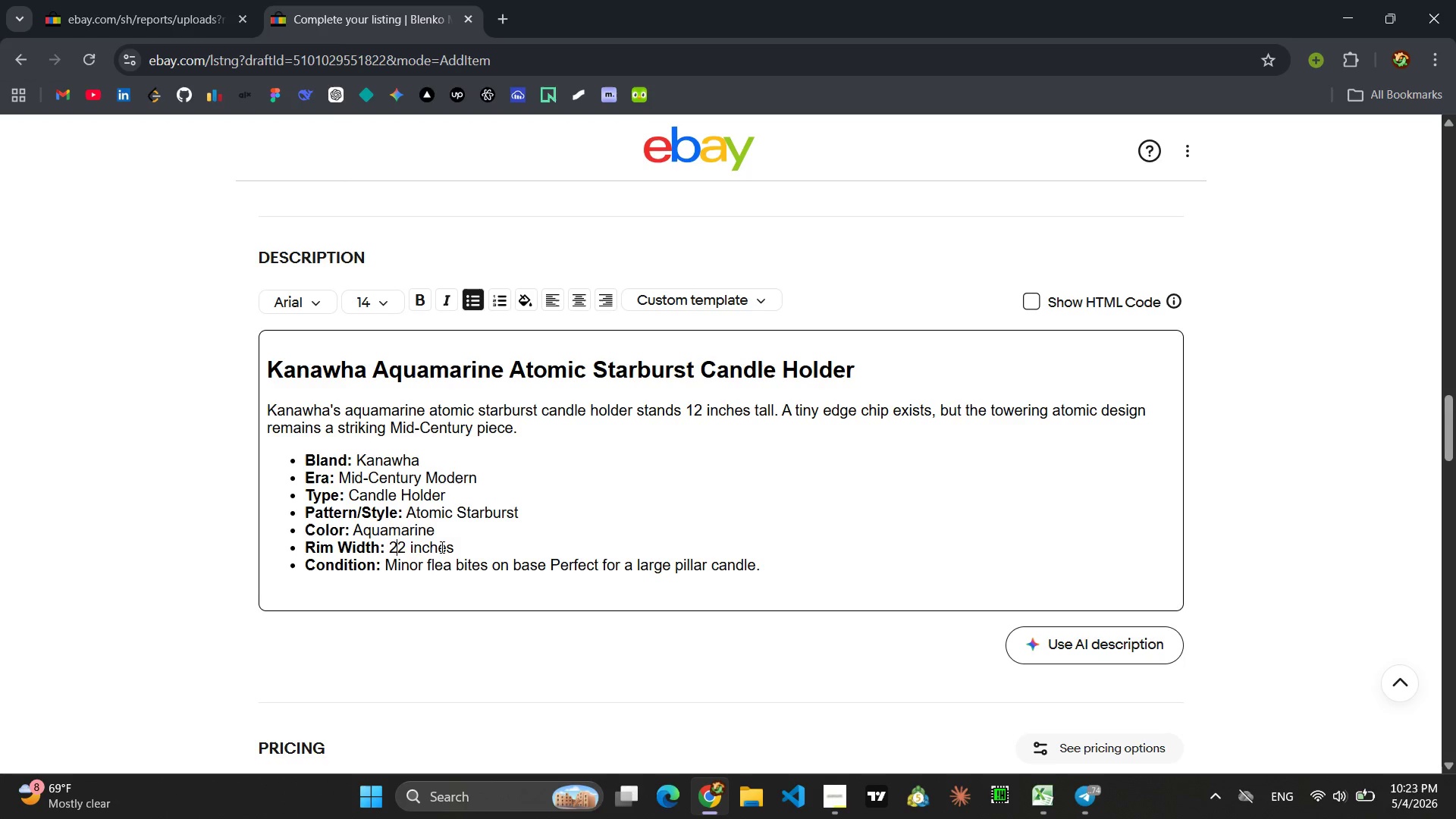 
key(1)
 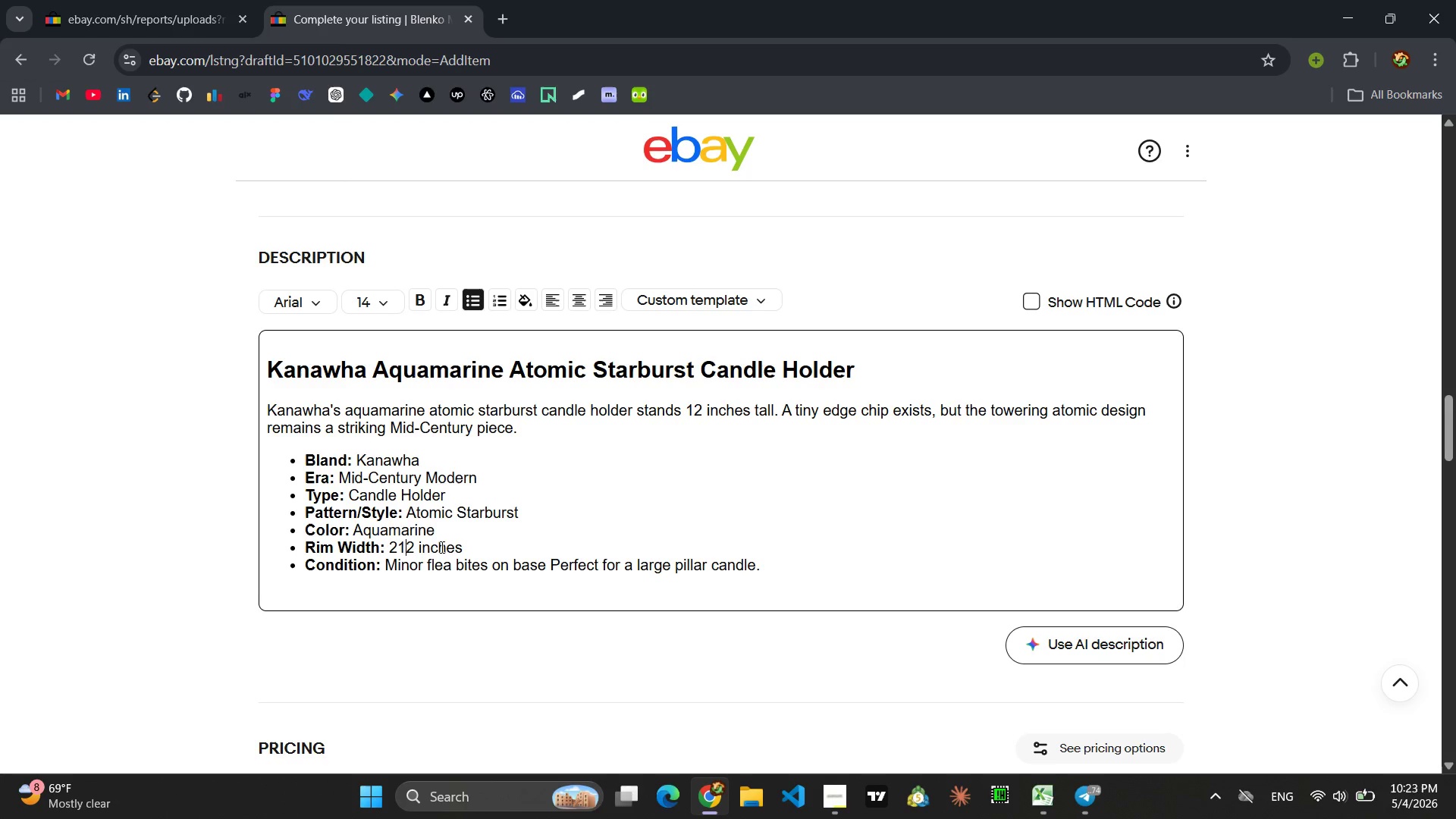 
key(ArrowLeft)
 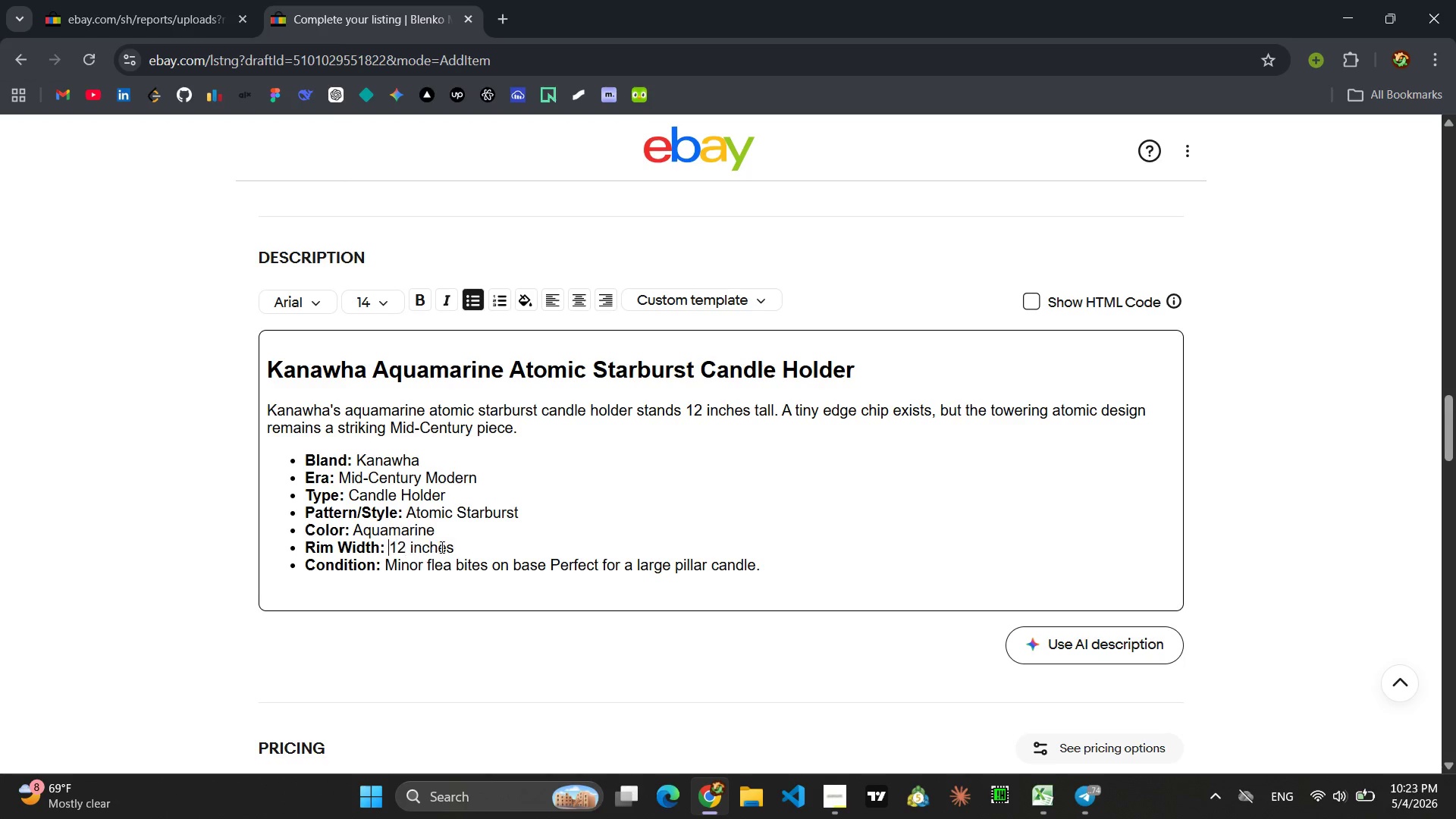 
key(Backspace)
 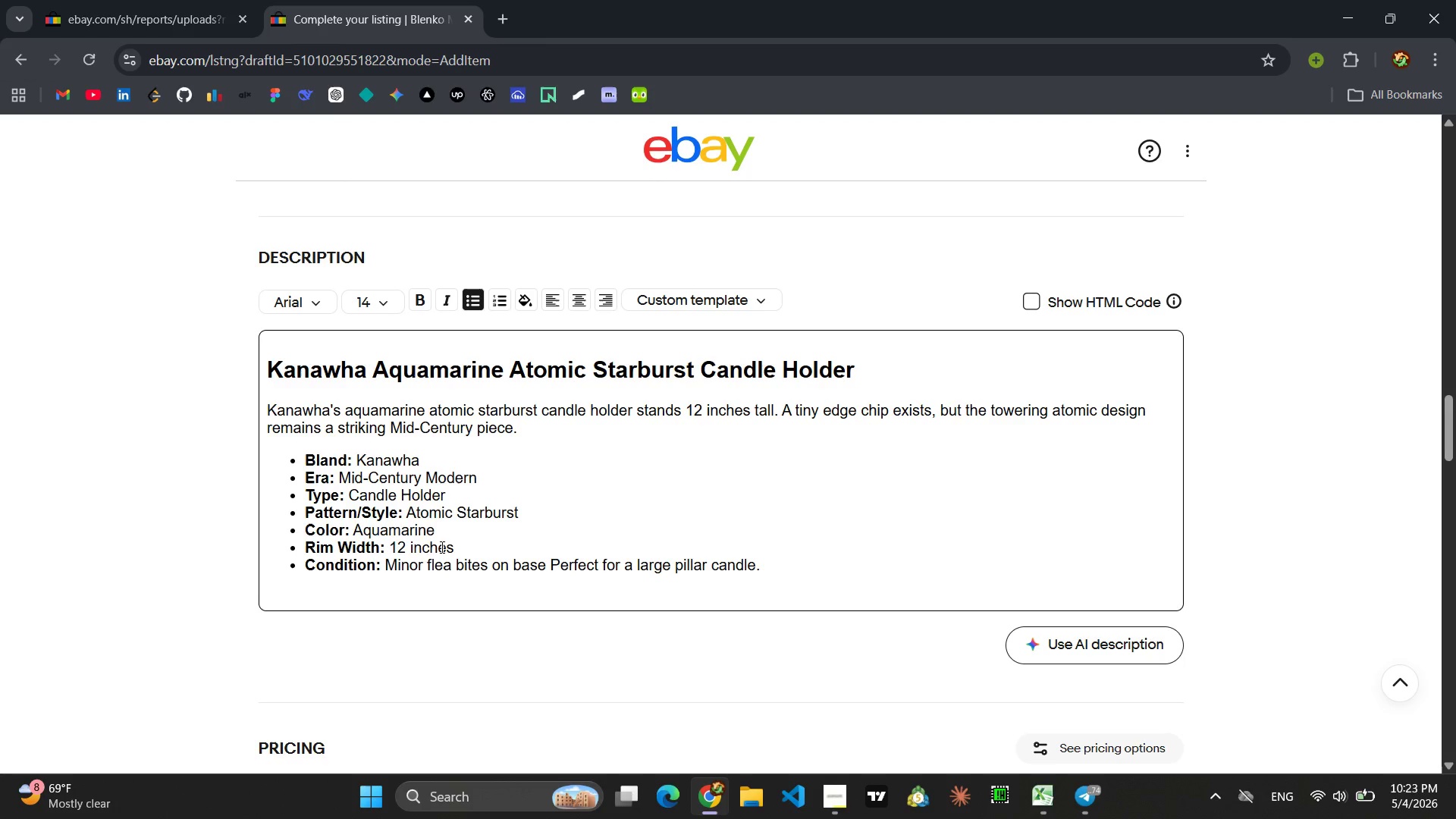 
key(Backspace)
 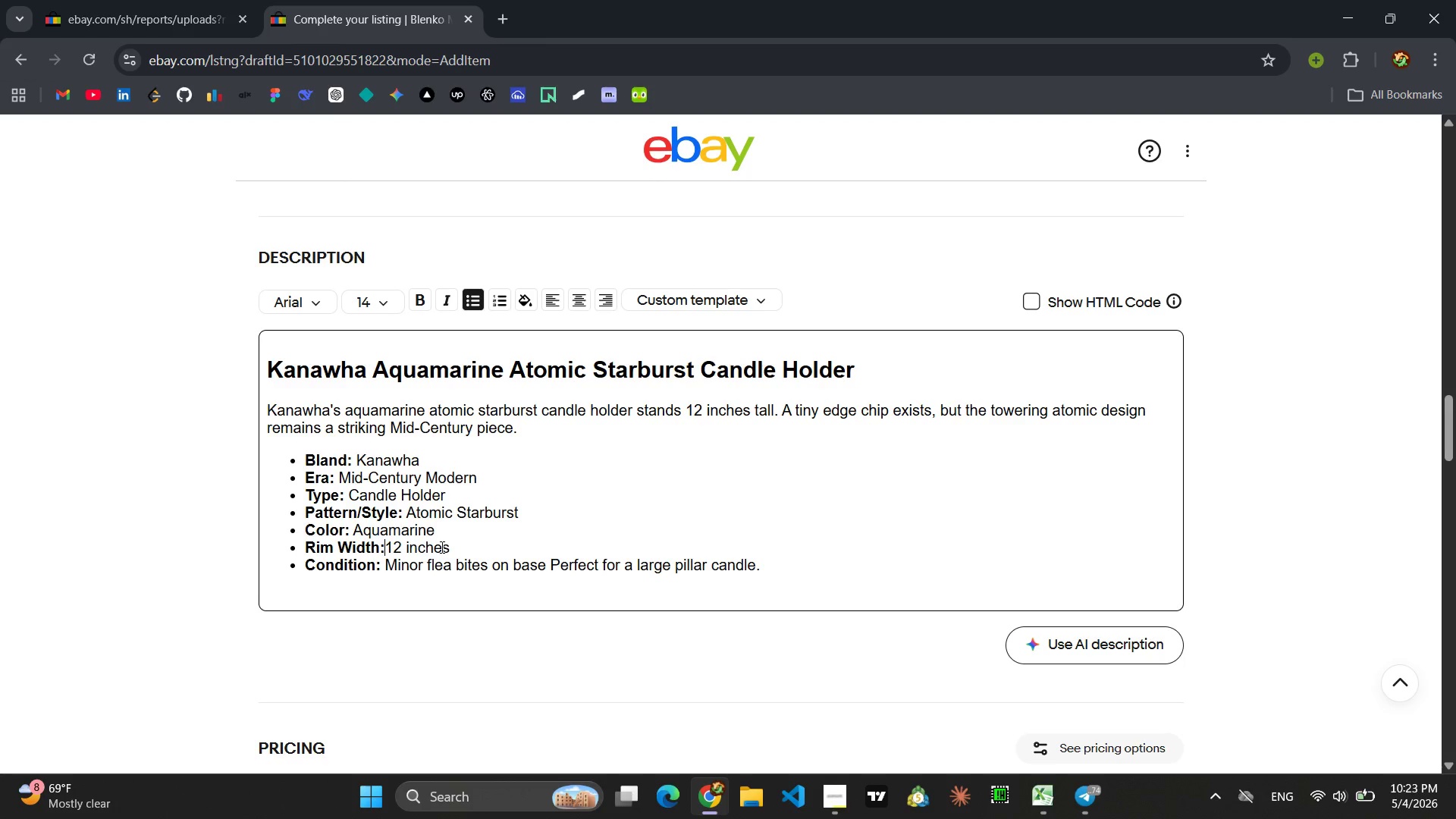 
key(Space)
 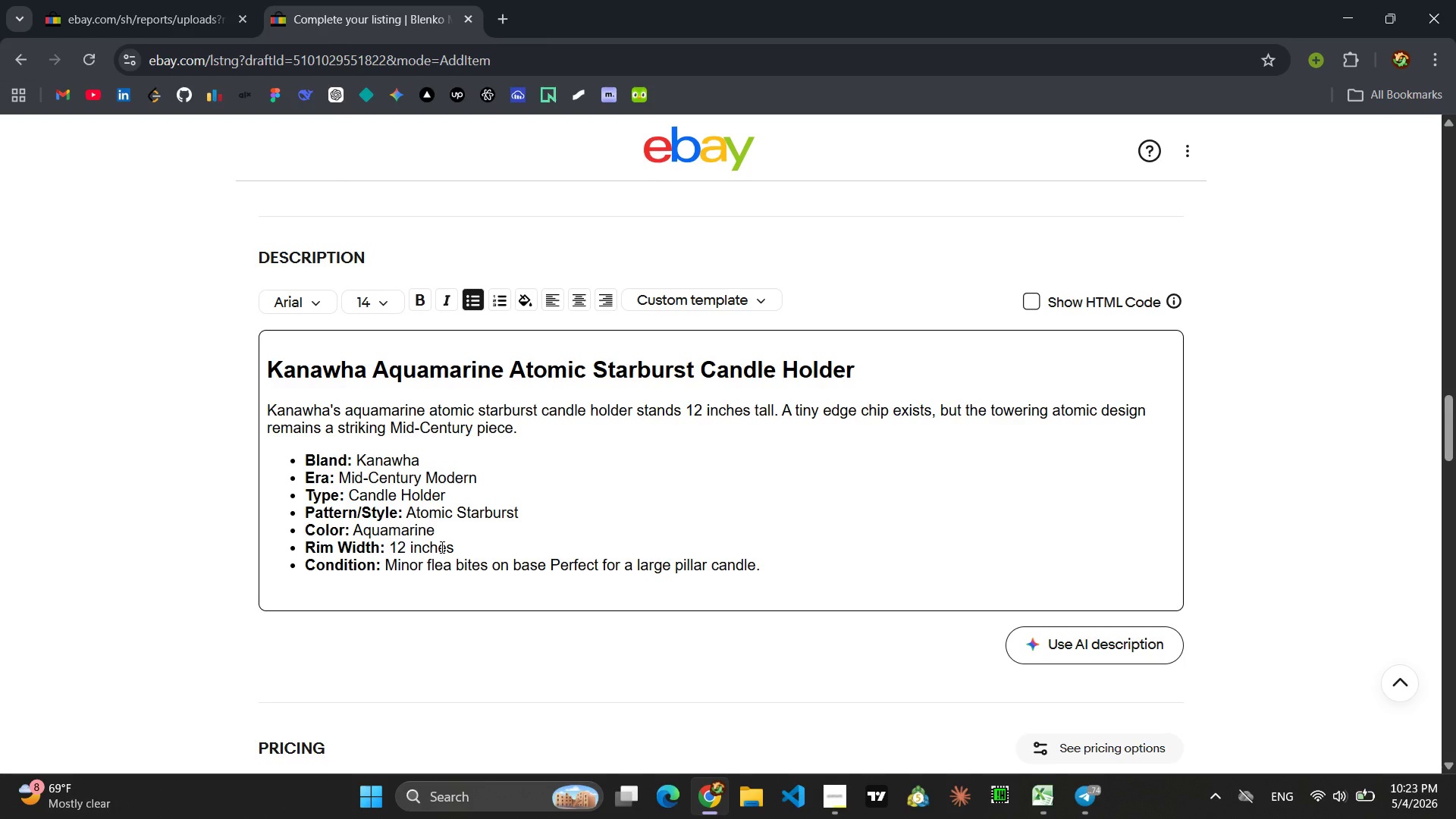 
key(ArrowLeft)
 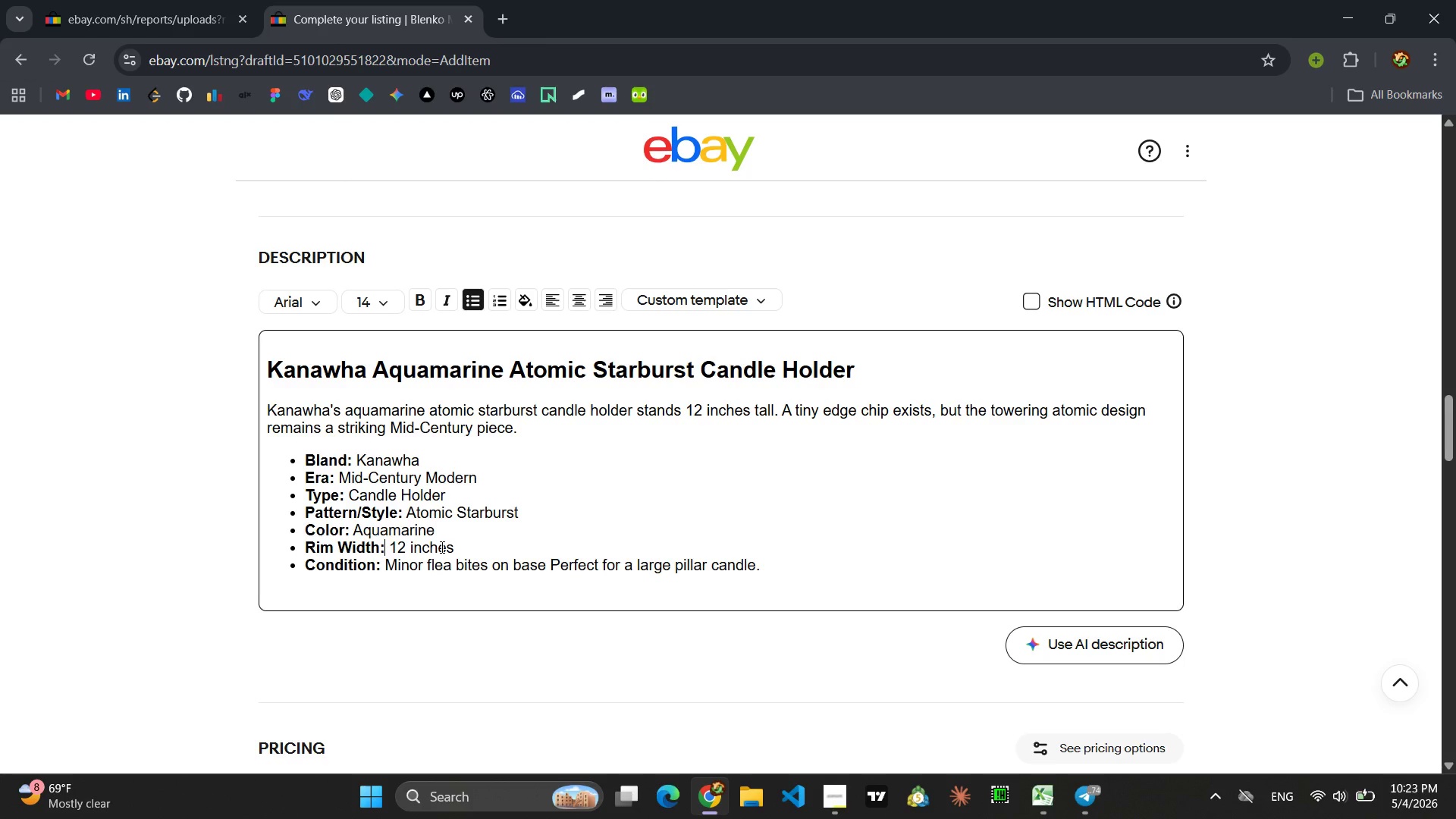 
key(ArrowLeft)
 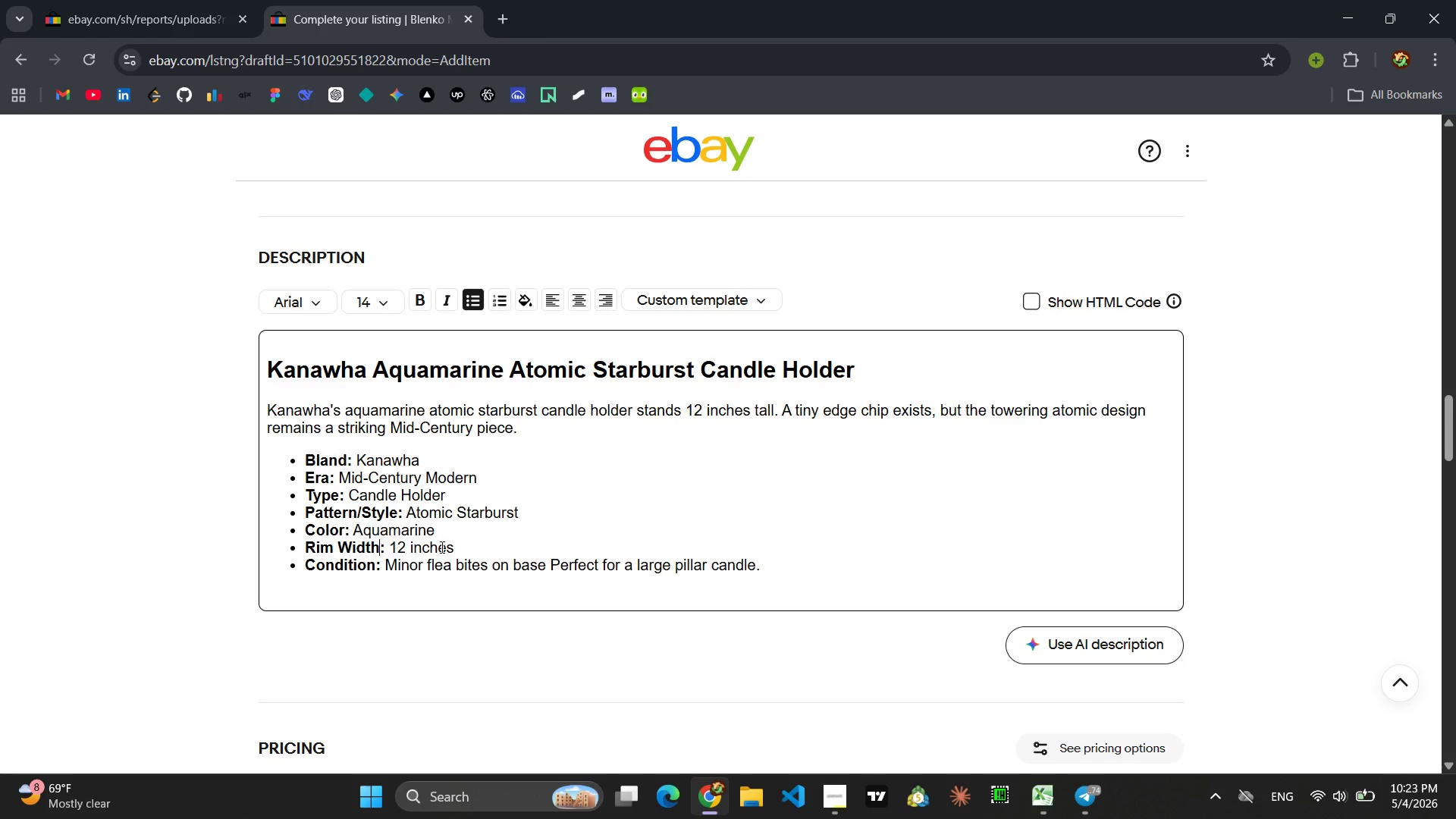 
key(Backspace)
key(Backspace)
key(Backspace)
key(Backspace)
key(Backspace)
key(Backspace)
key(Backspace)
key(Backspace)
key(Backspace)
type(Height)
 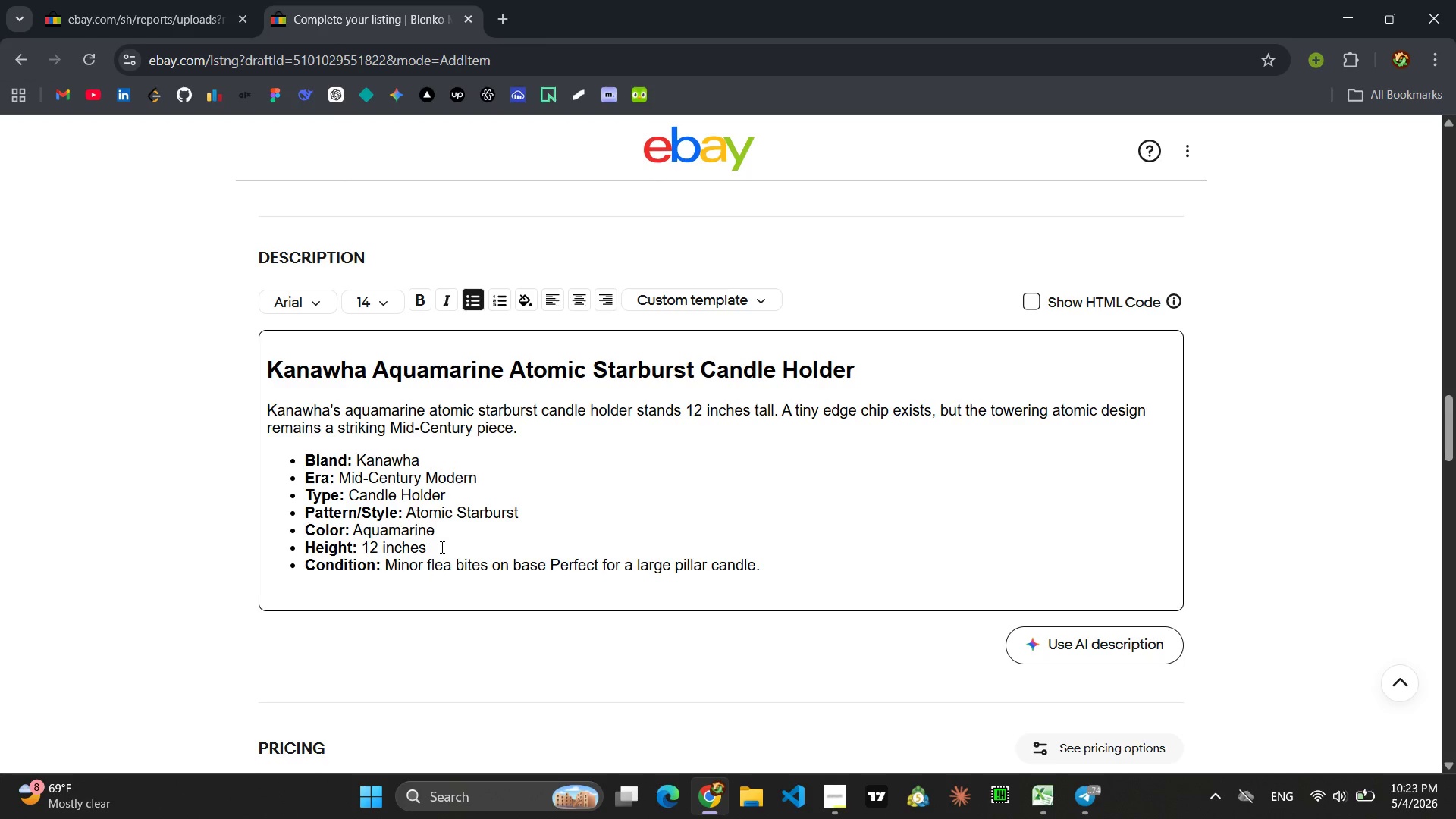 
left_click_drag(start_coordinate=[767, 570], to_coordinate=[388, 573])
 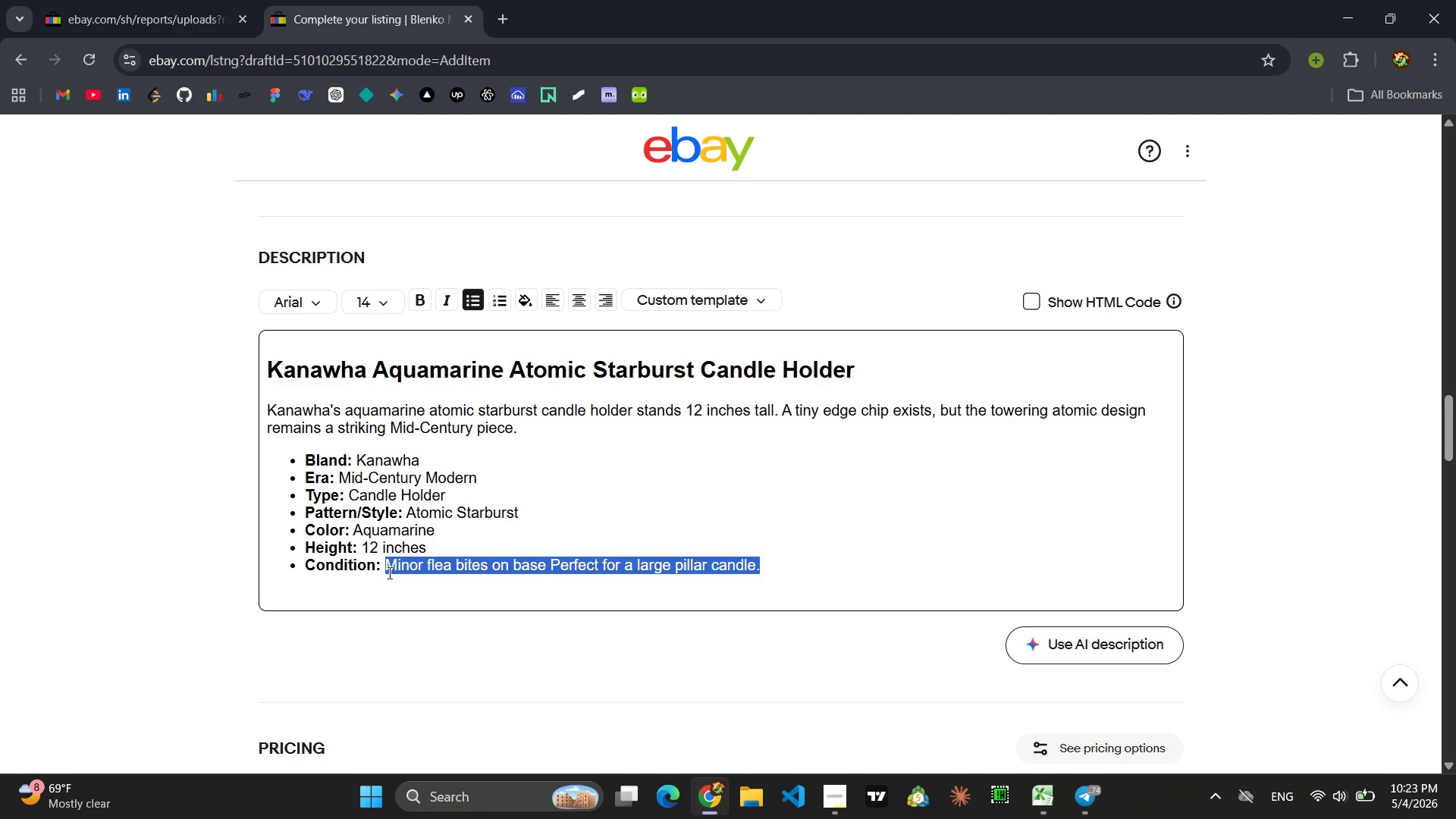 
type(Tiny chip on one edge a tall, eye-catching accent.)
 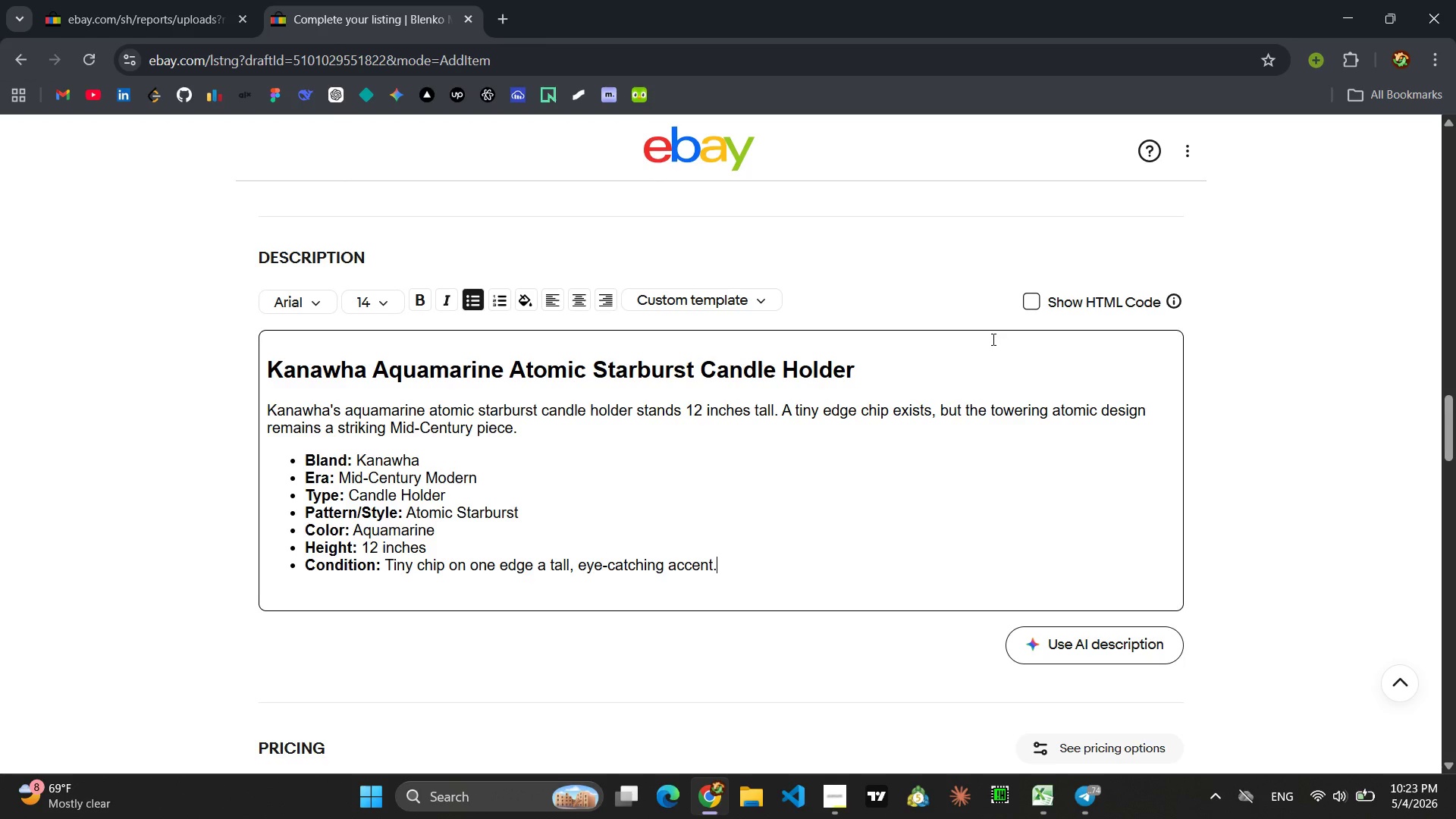 
double_click([1030, 305])
 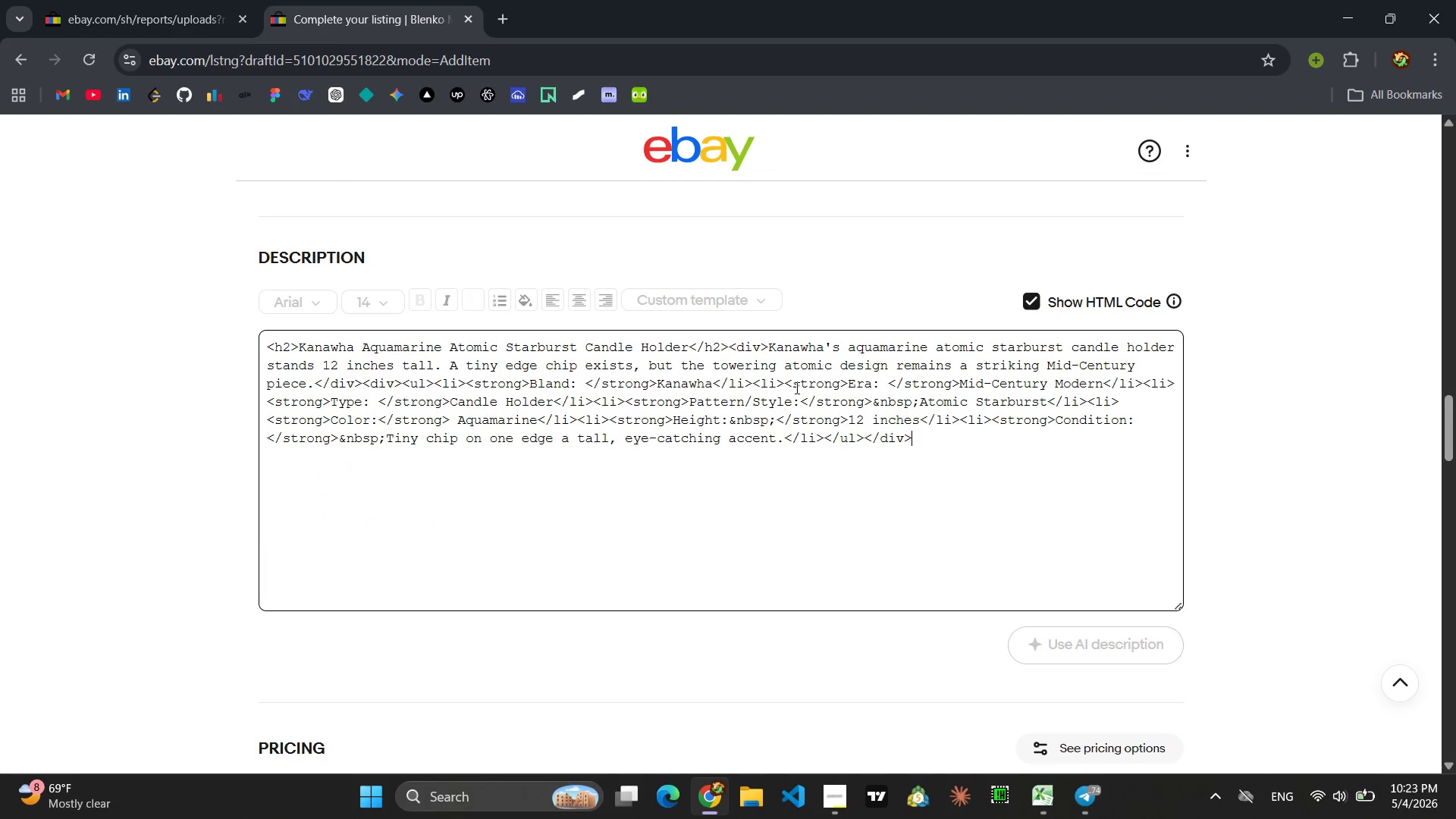 
left_click([795, 388])
 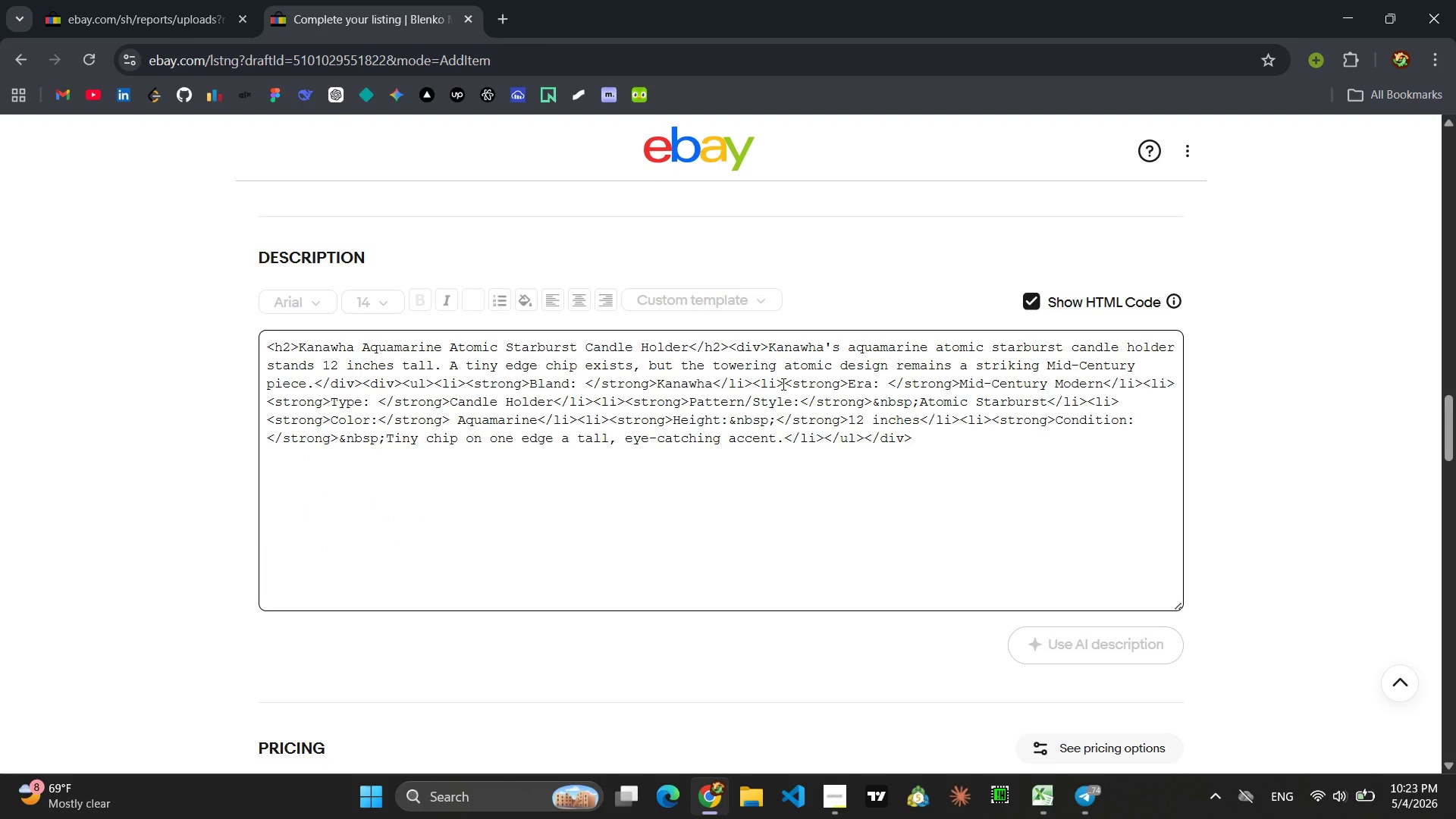 
key(Control+ControlLeft)
 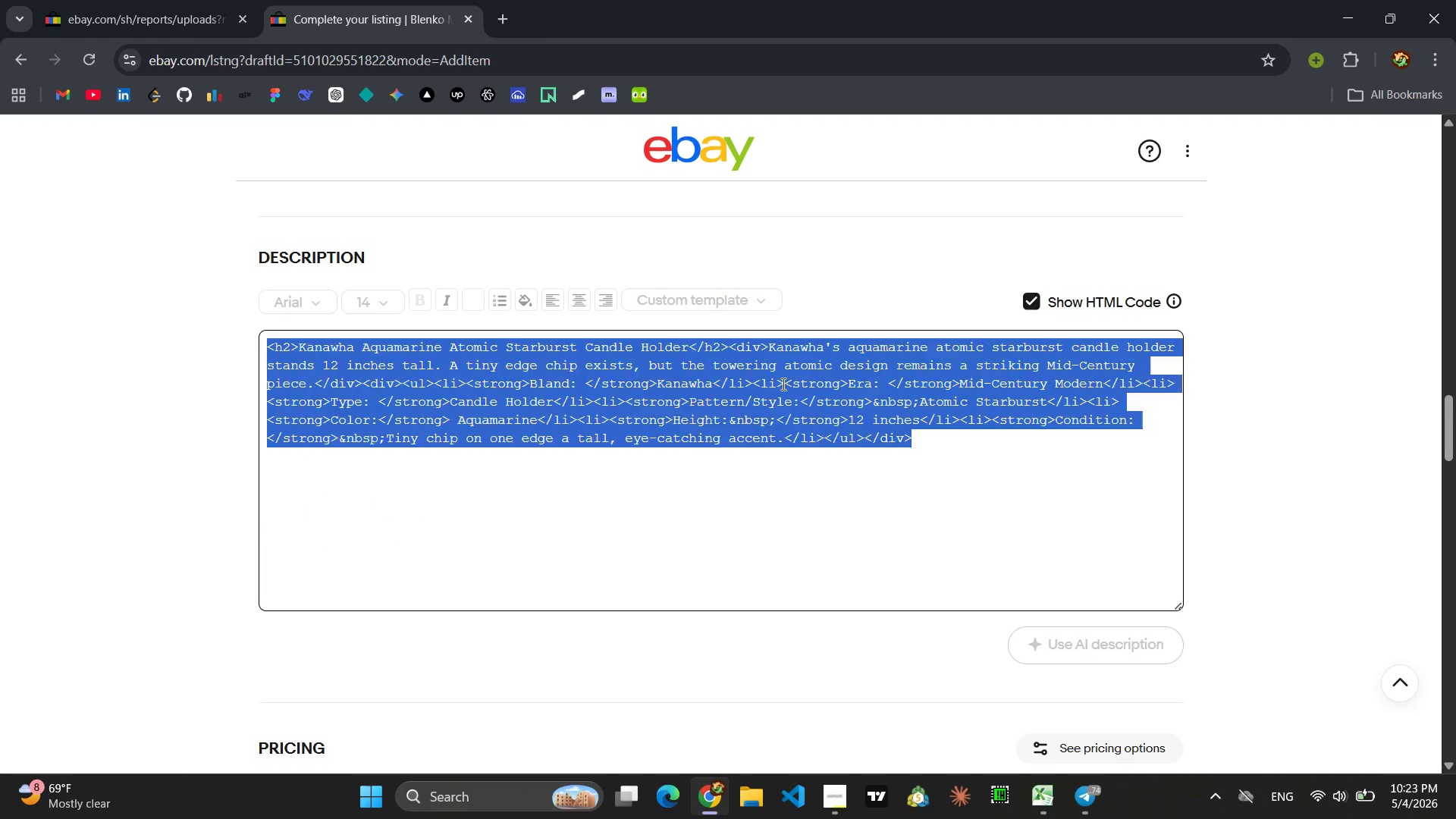 
key(Control+A)
 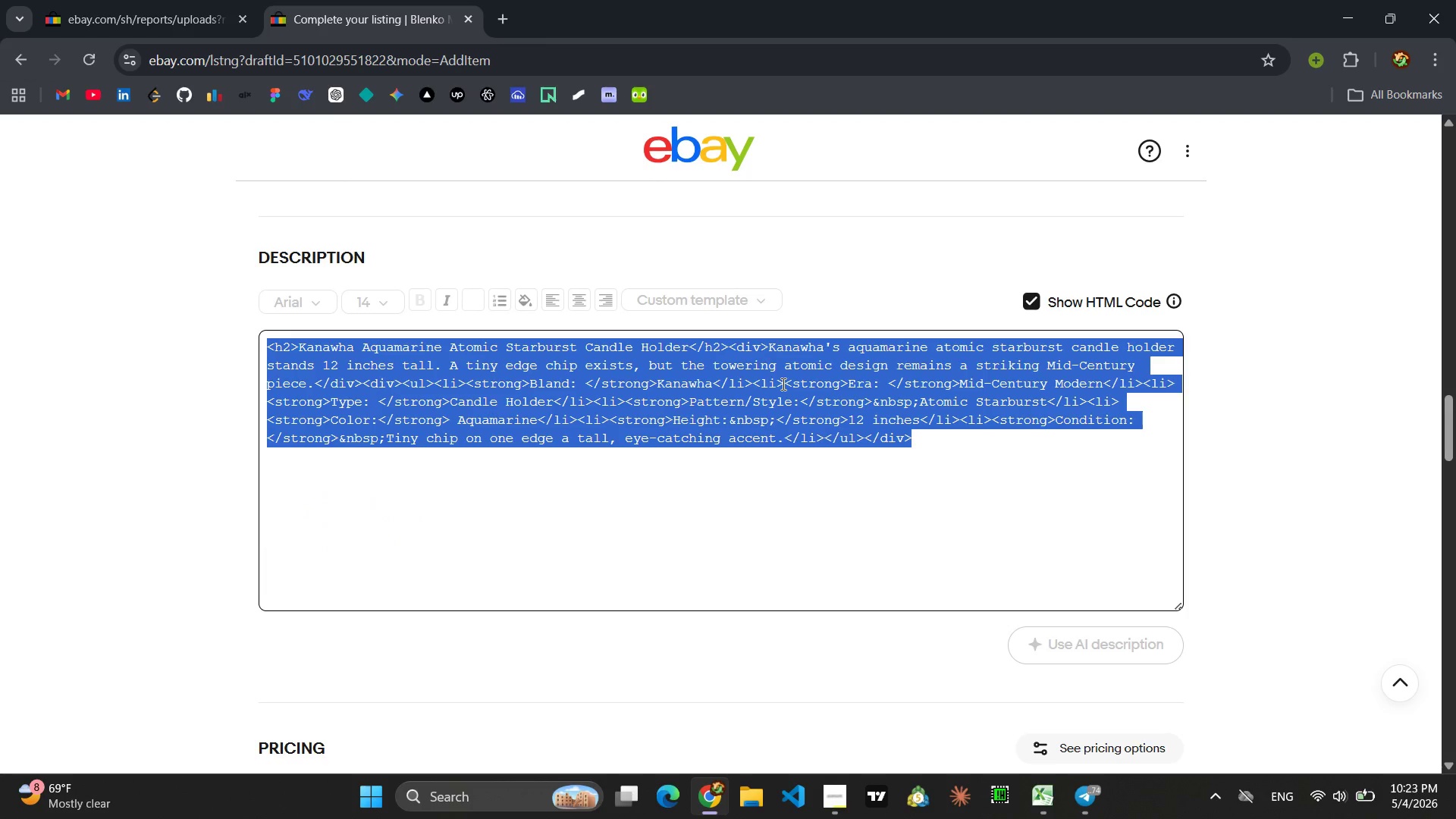 
key(Control+C)
 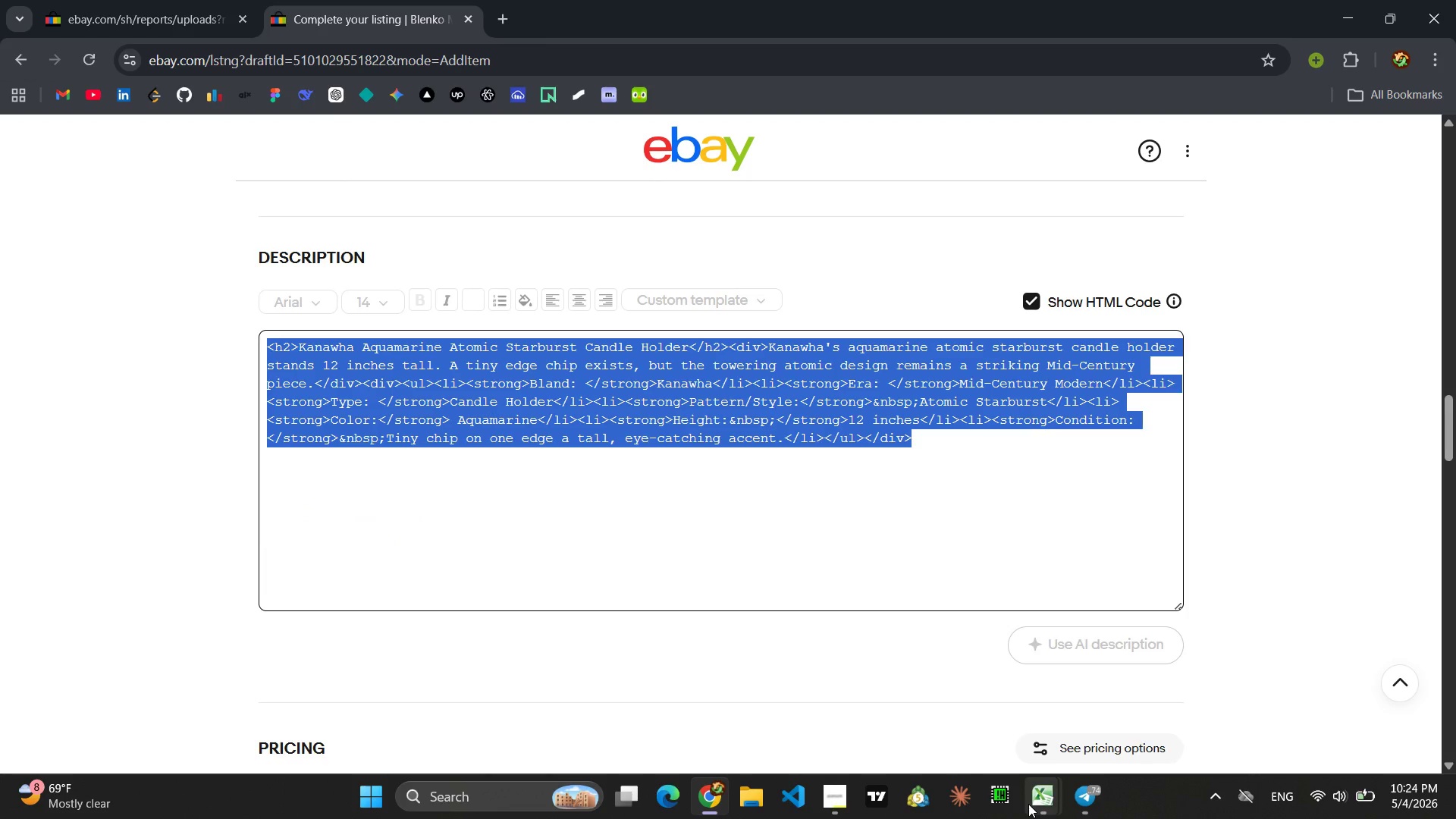 
left_click([1119, 714])
 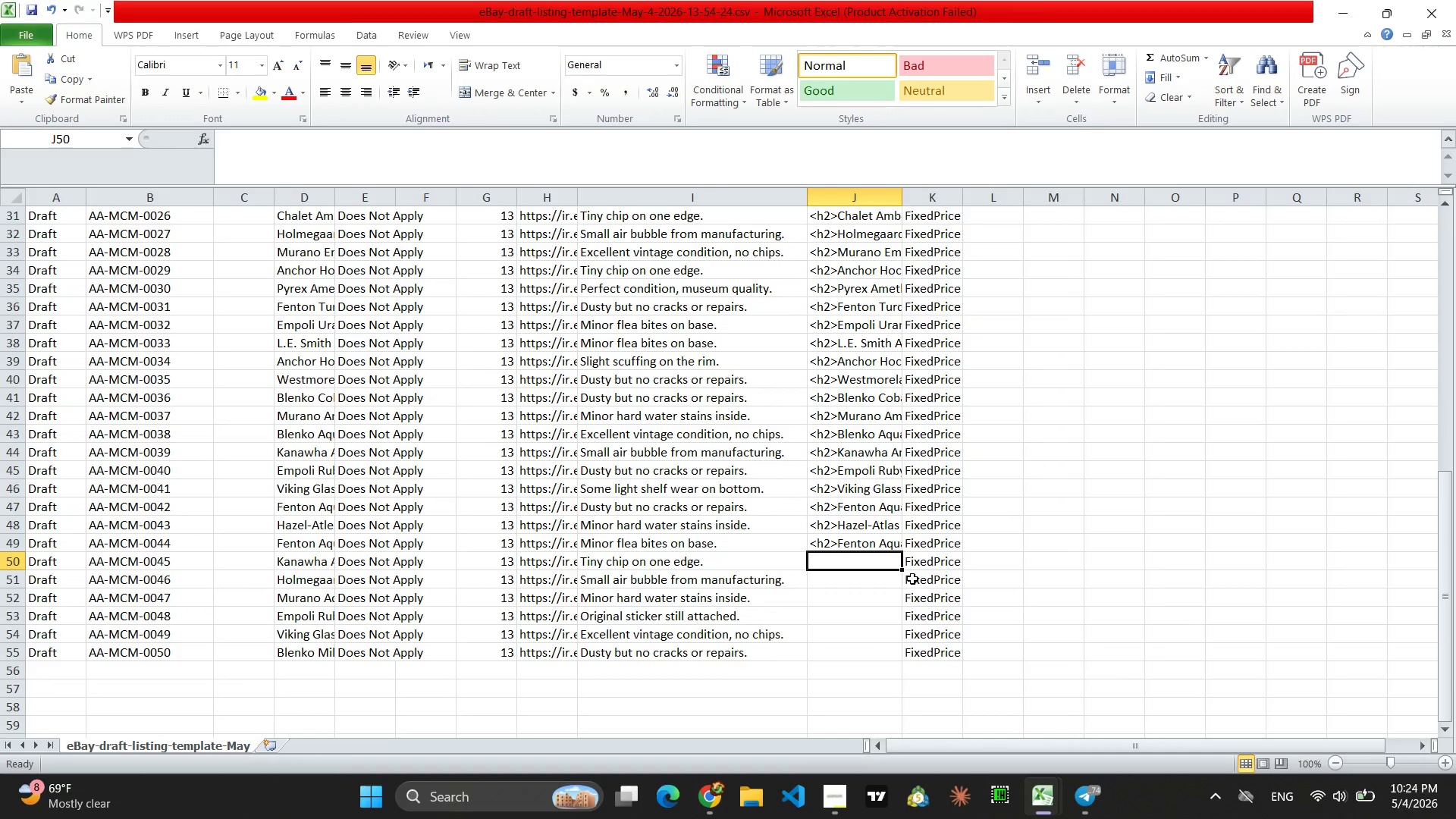 
key(Control+V)
 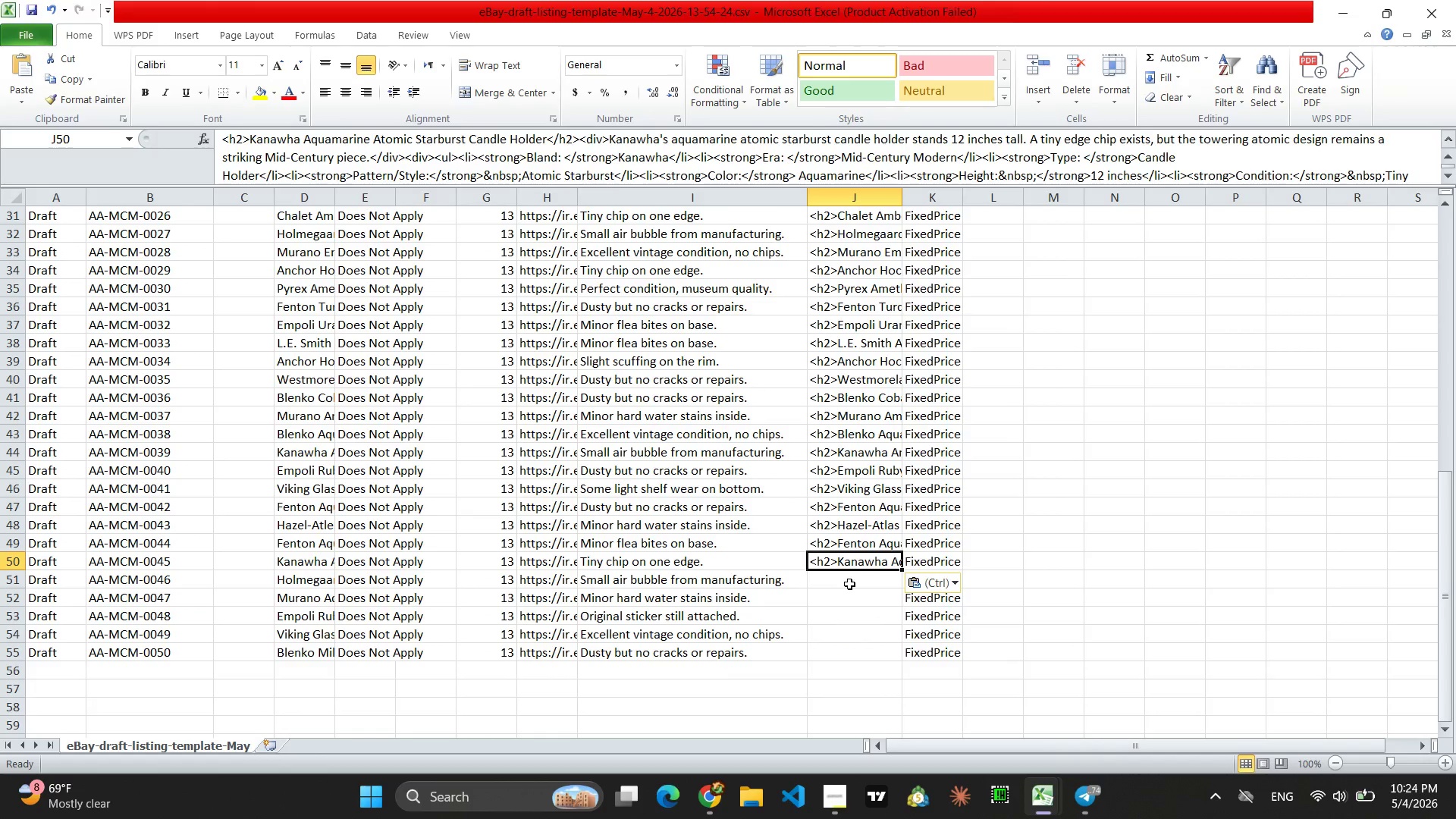 
left_click([849, 584])
 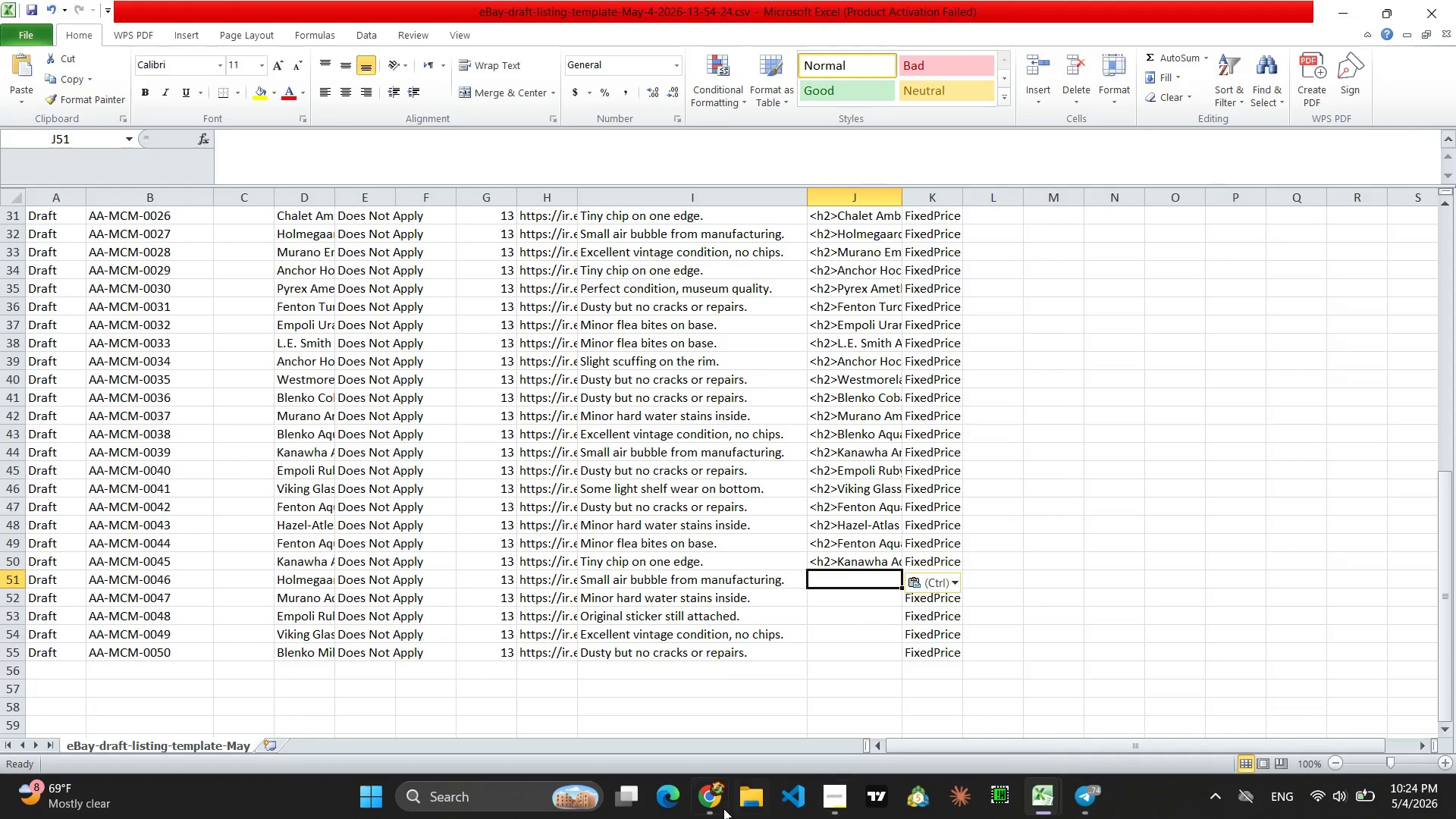 
left_click([712, 808])
 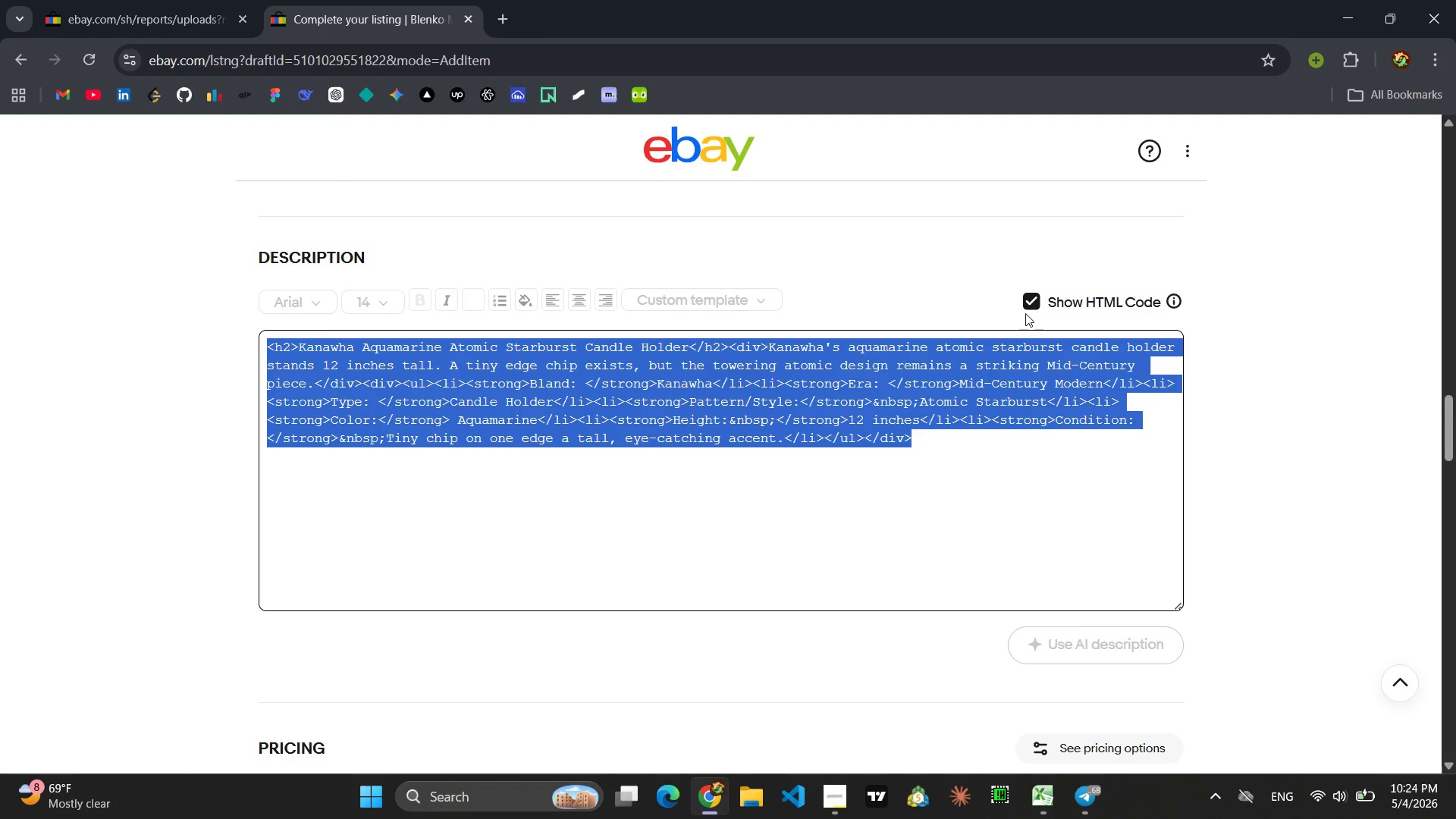 
left_click([1025, 305])
 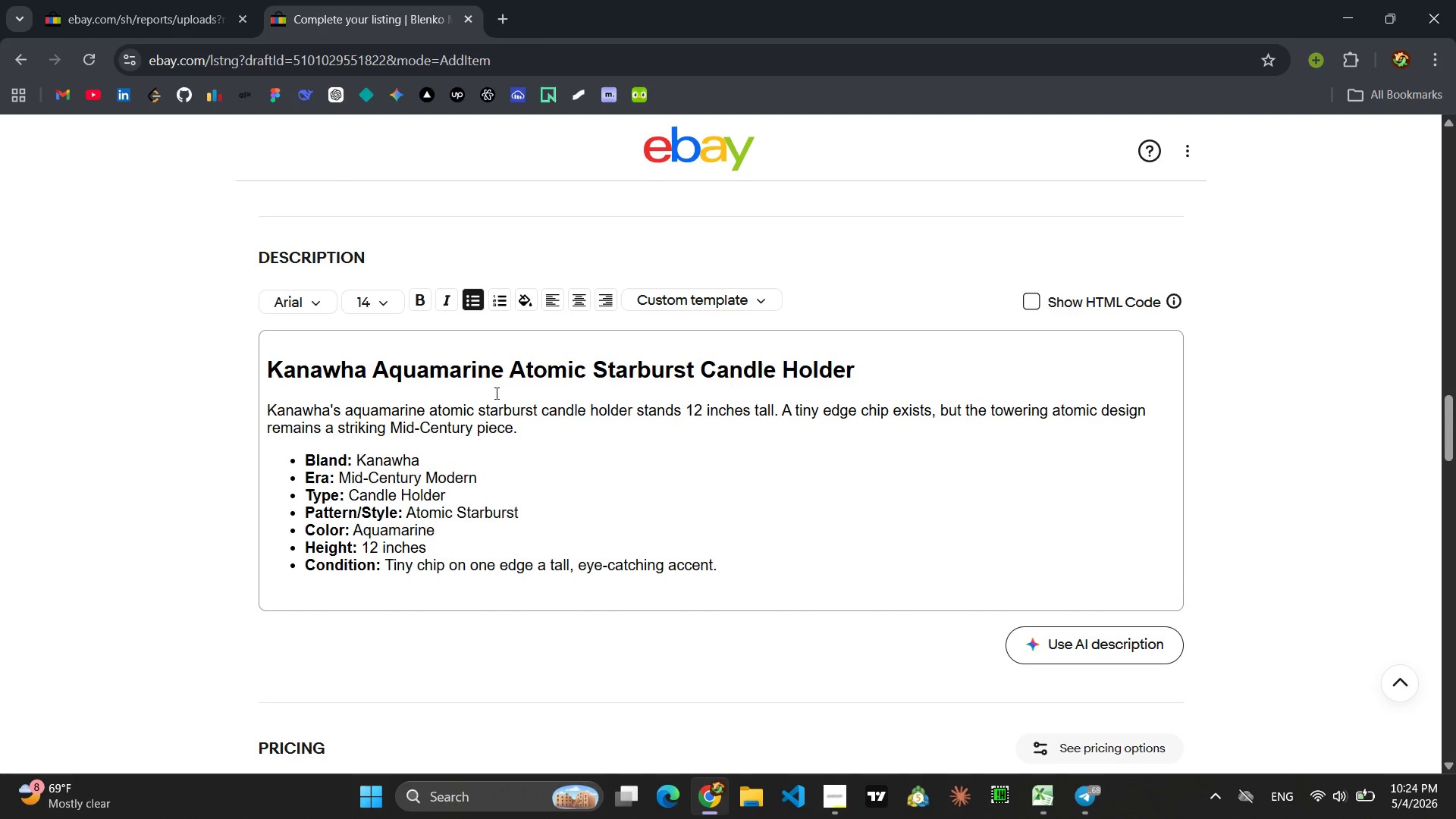 
wait(7.09)
 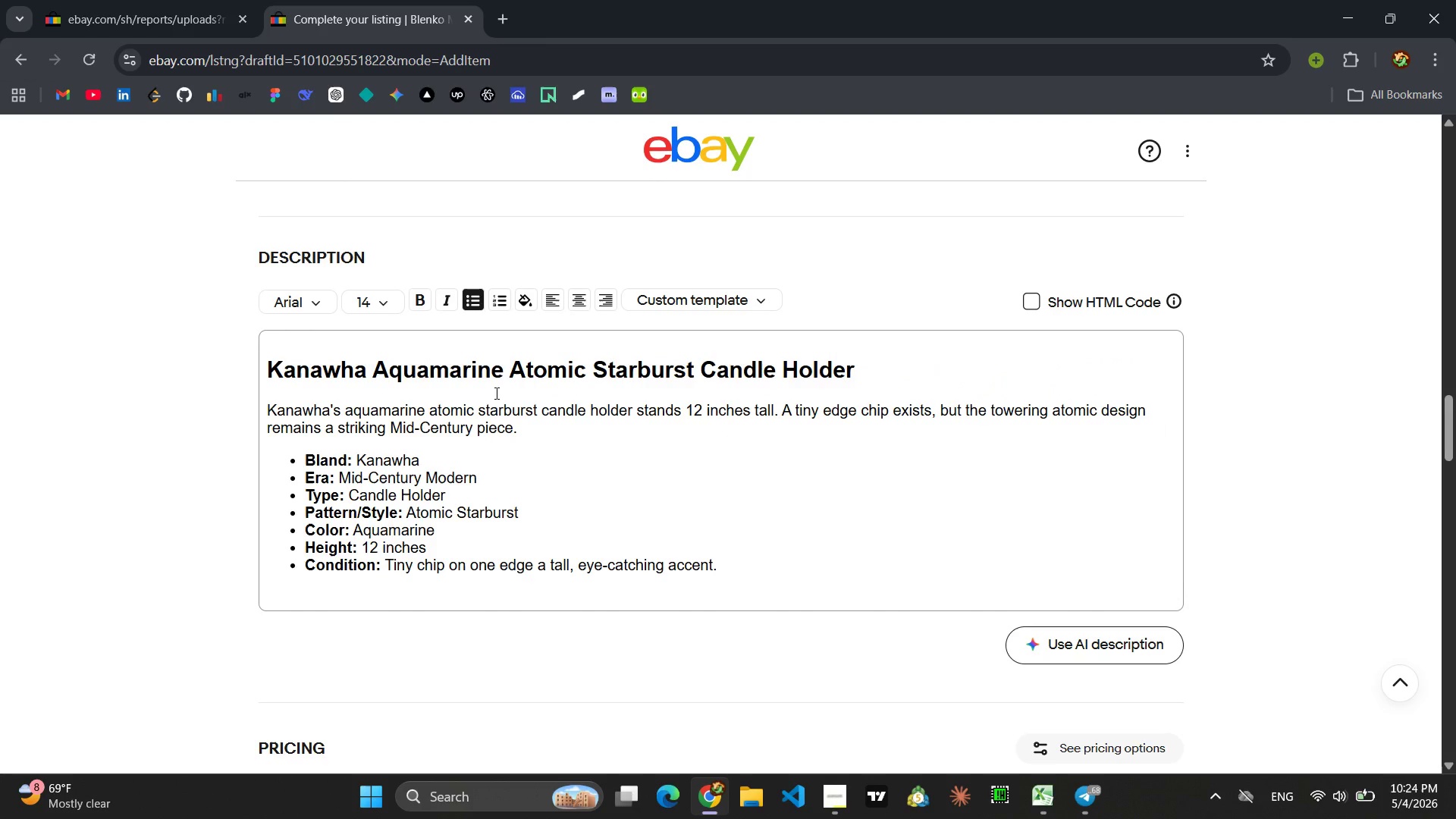 
left_click_drag(start_coordinate=[858, 372], to_coordinate=[271, 357])
 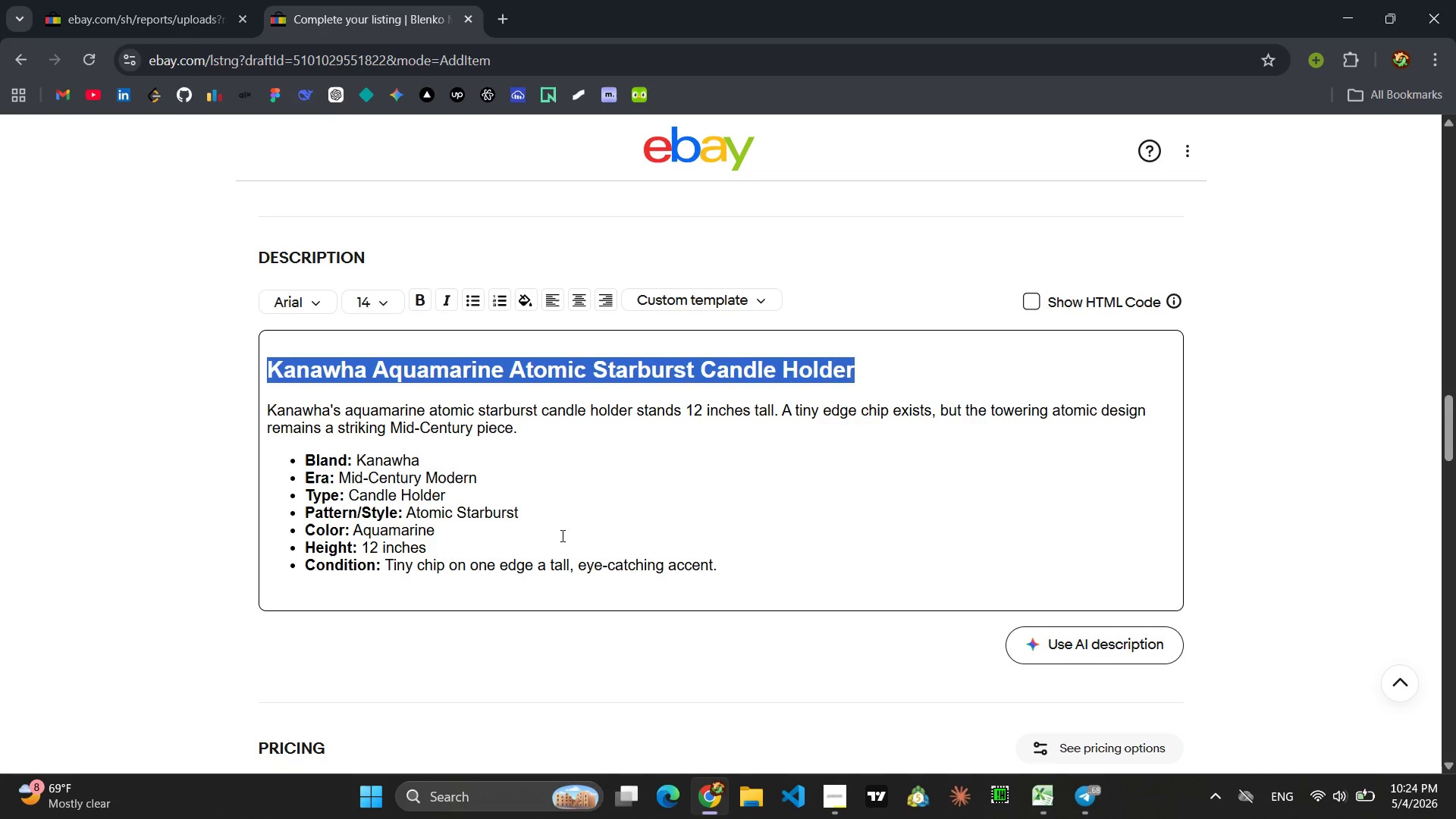 
type(Holmer)
key(Backspace)
type(gaard Amber)
 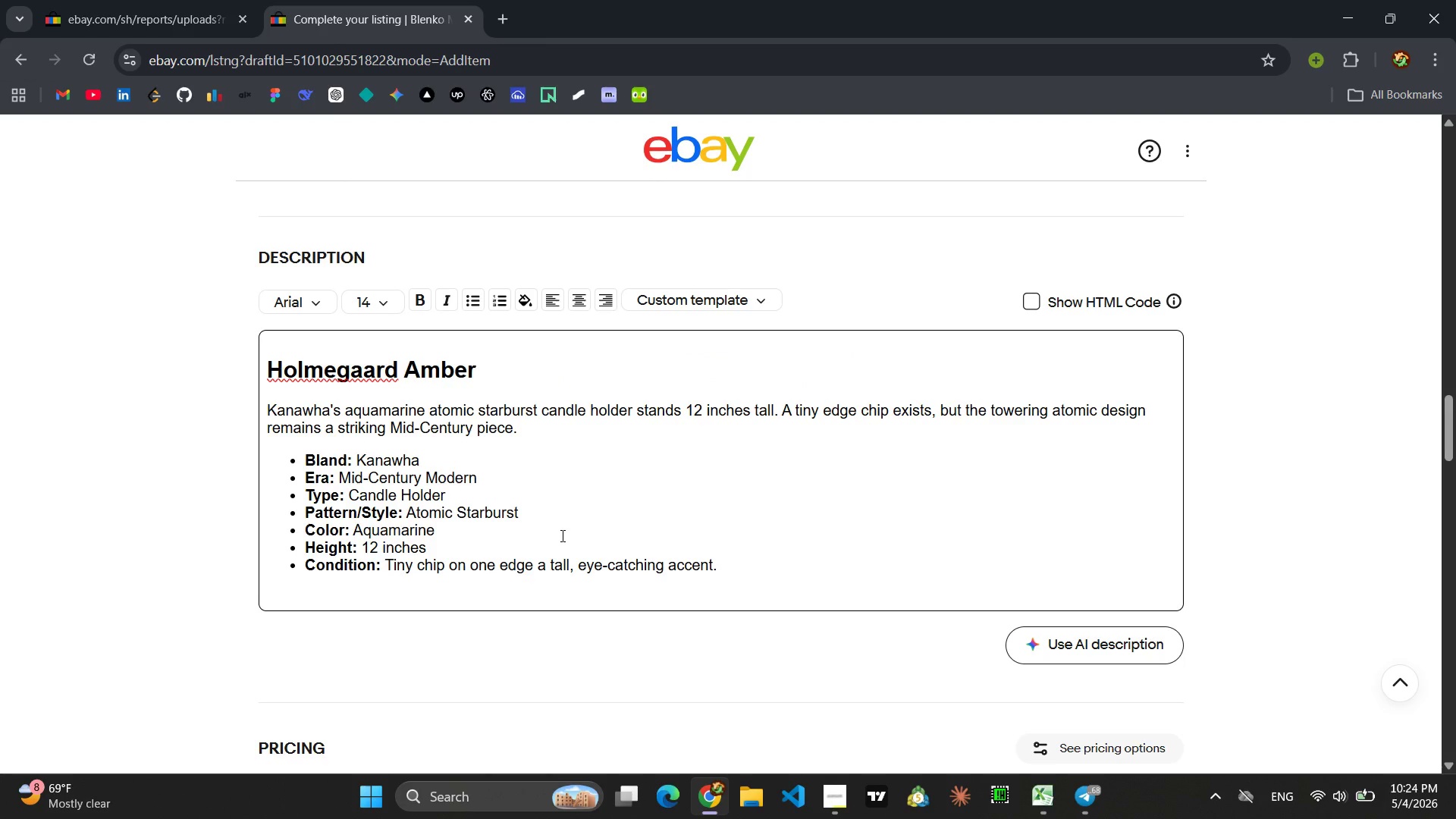 
wait(11.64)
 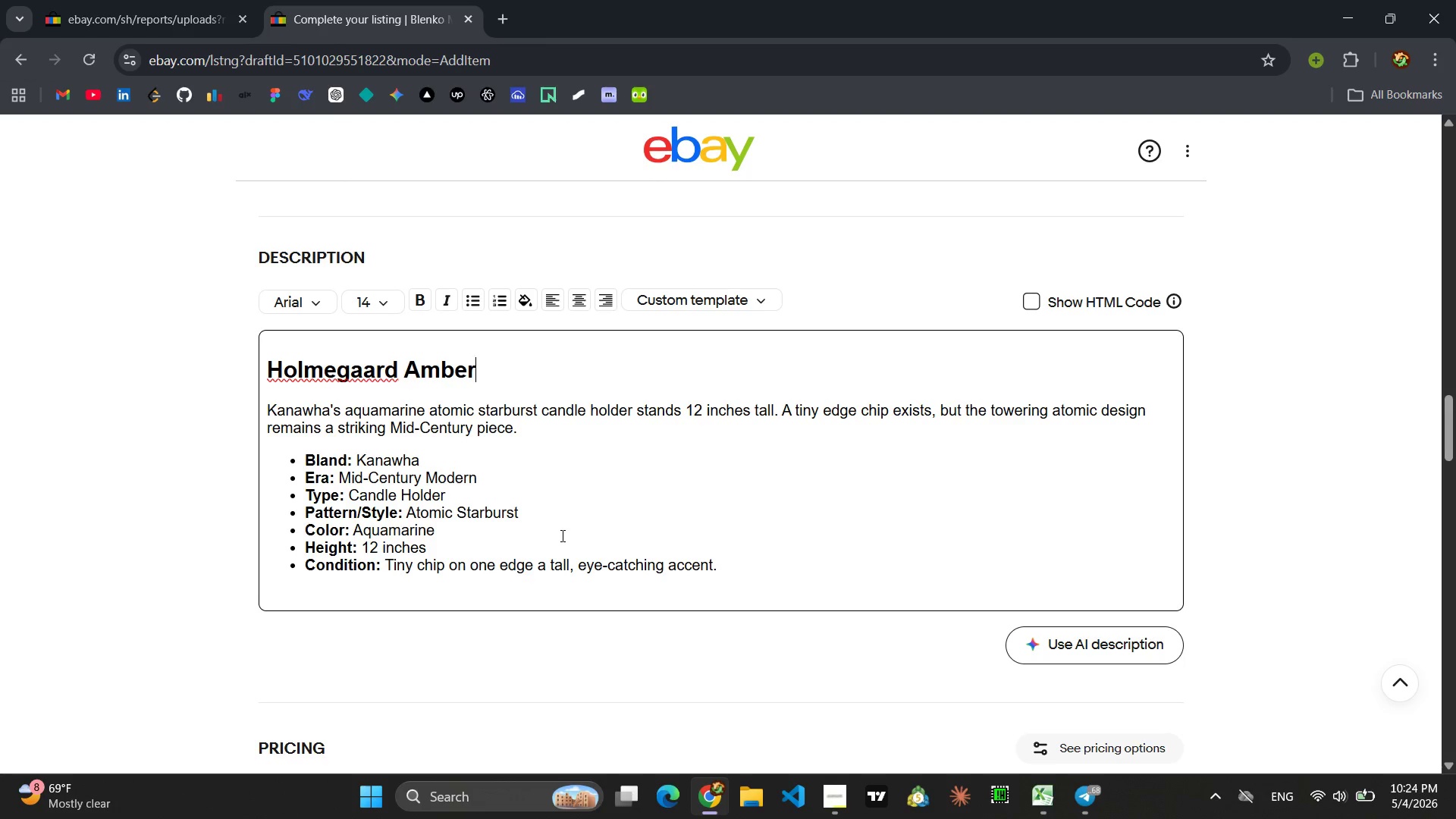 
type( Thumbprint Pitcher)
 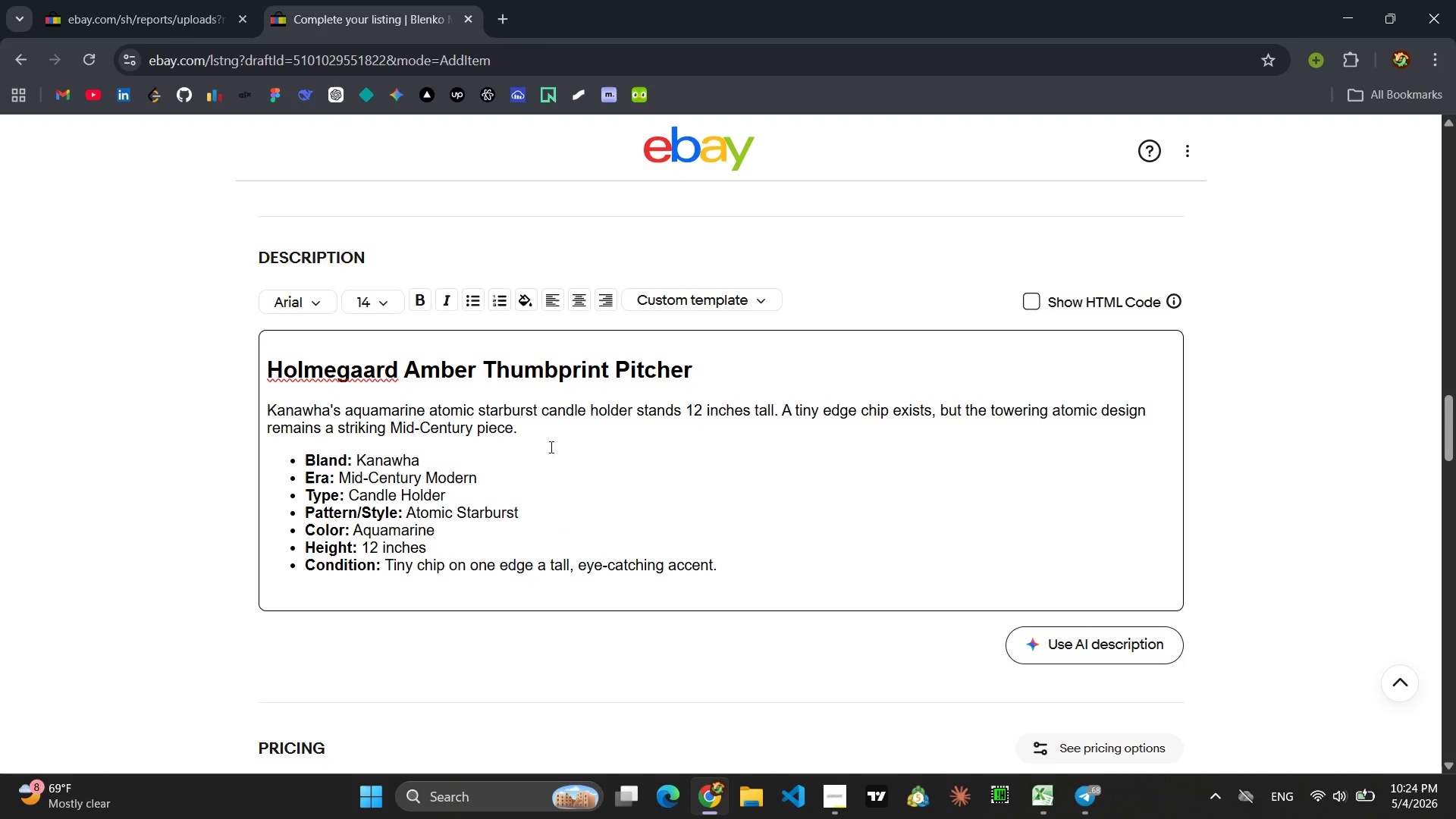 
left_click_drag(start_coordinate=[525, 427], to_coordinate=[254, 415])
 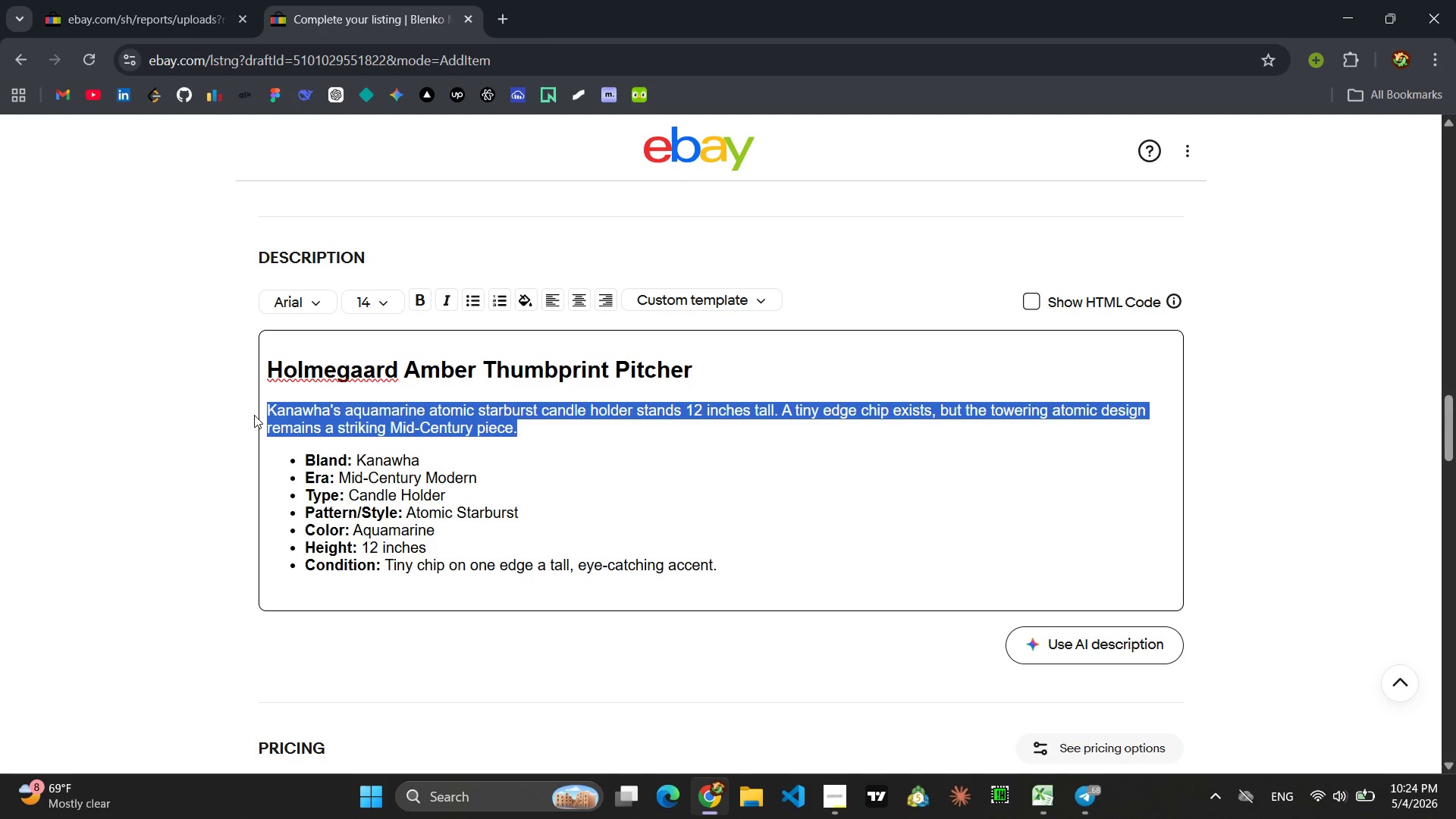 
type(Hold)
key(Backspace)
type(megaard's amber thumbprint pticher, small)
 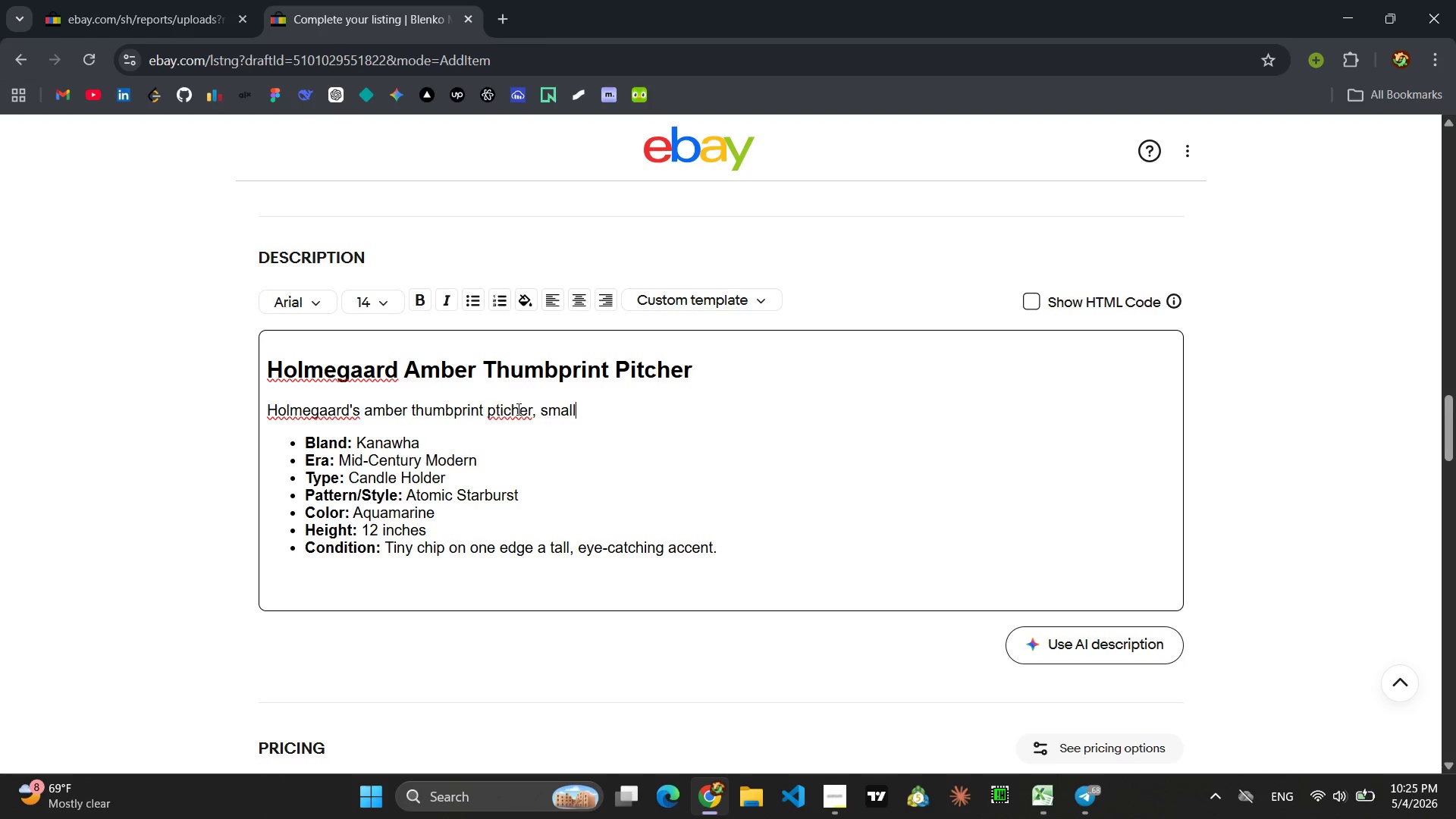 
left_click([507, 410])
 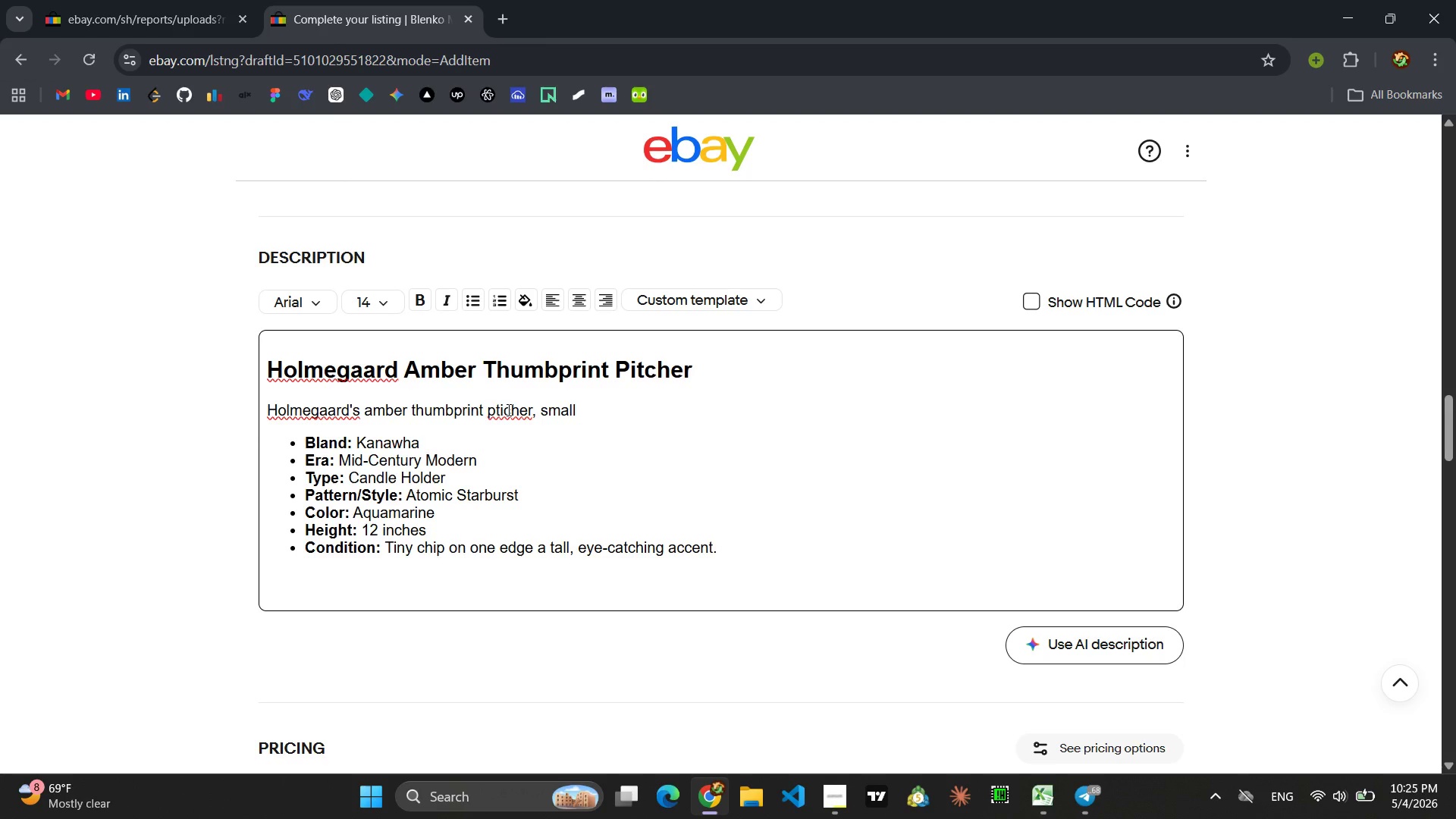 
key(ArrowLeft)
 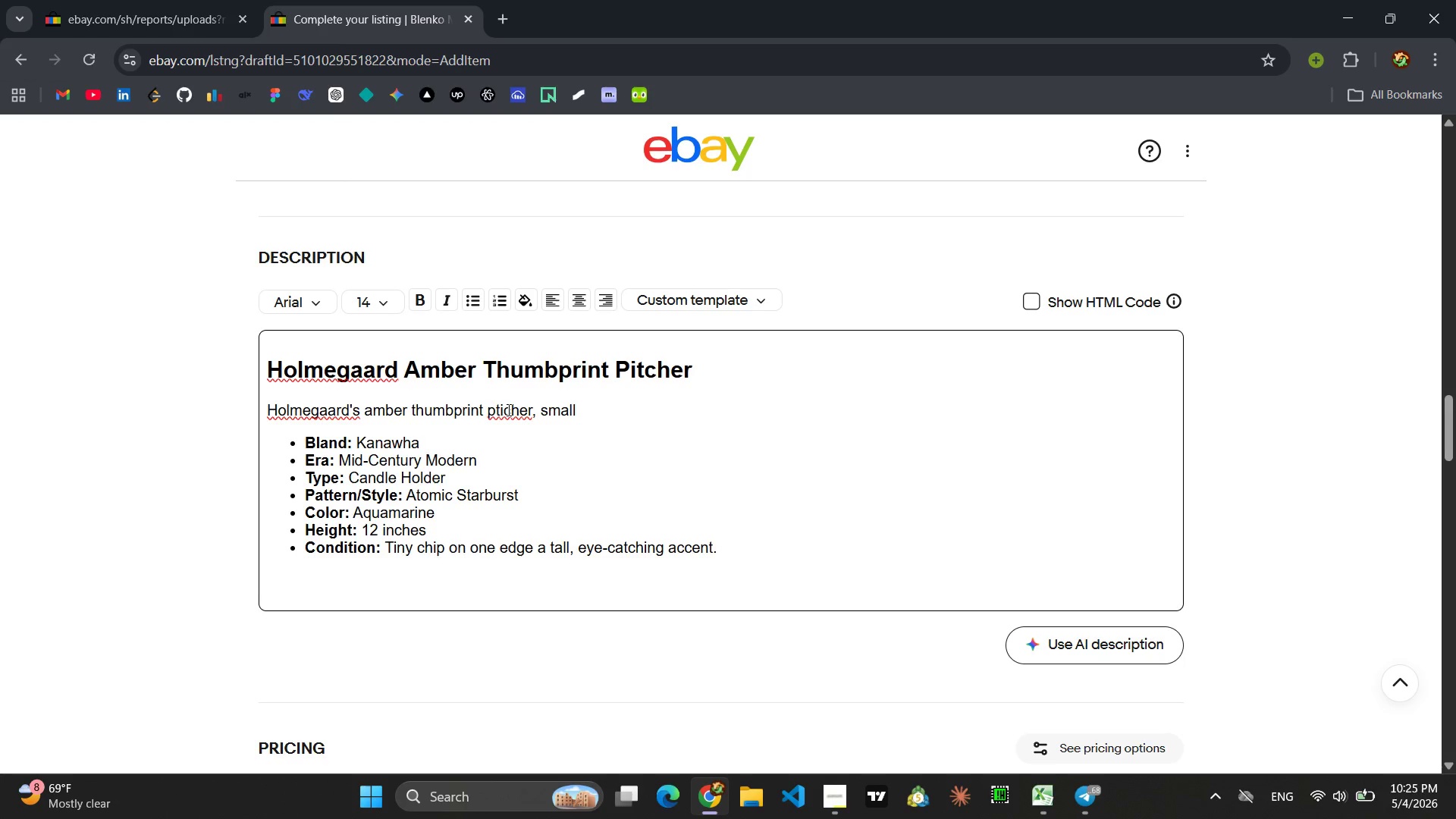 
key(T)
 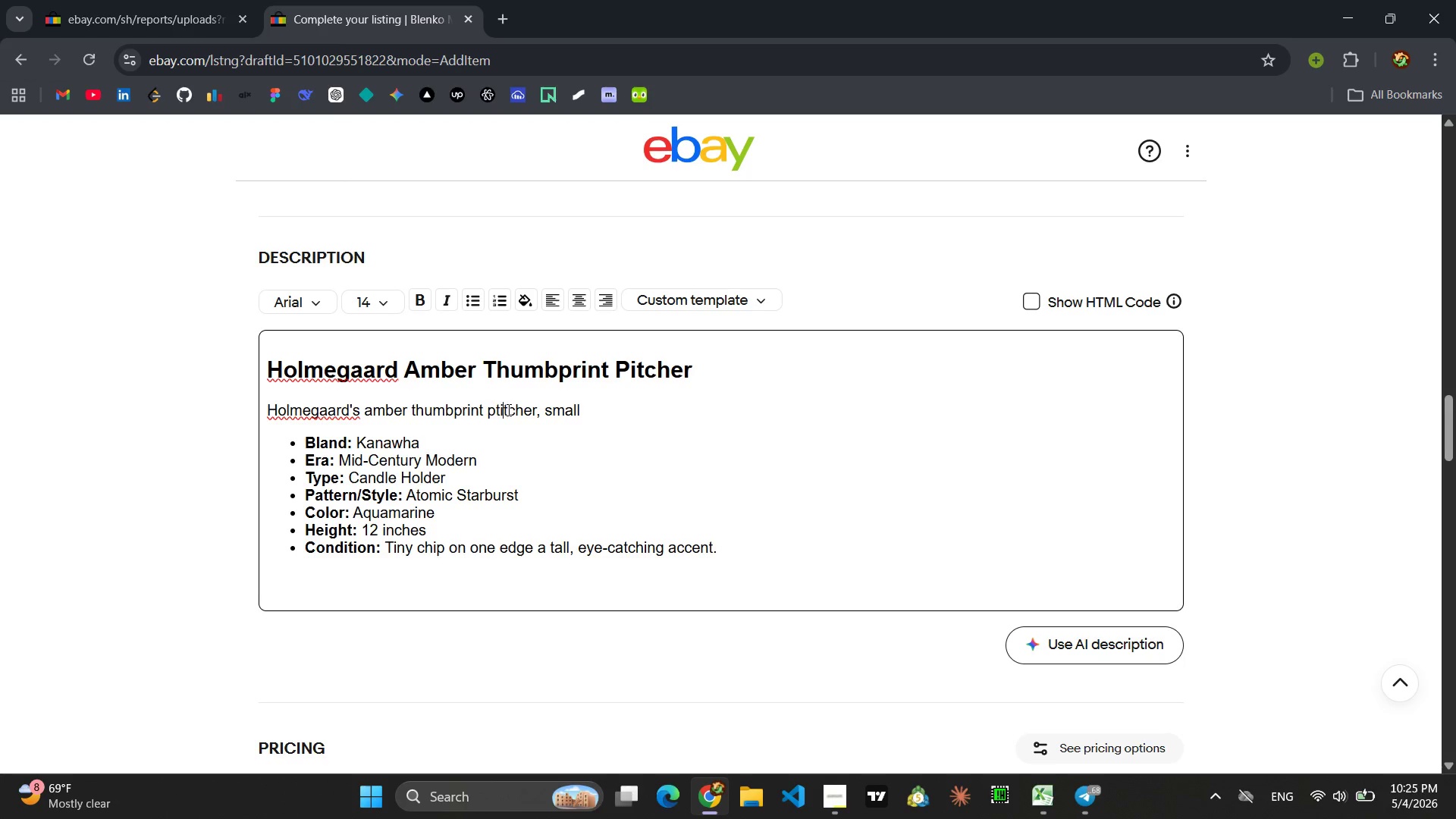 
key(ArrowLeft)
 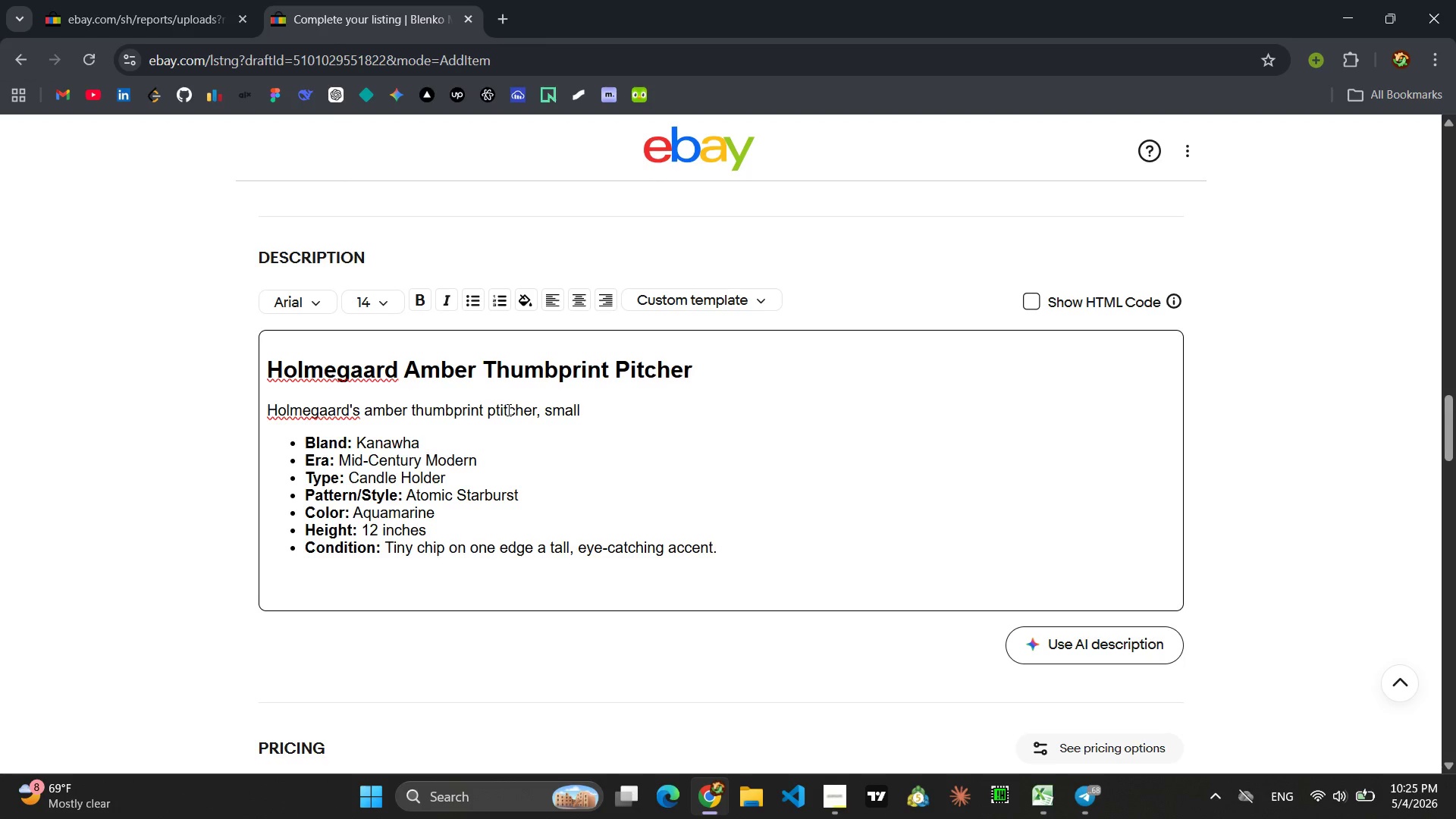 
key(ArrowLeft)
 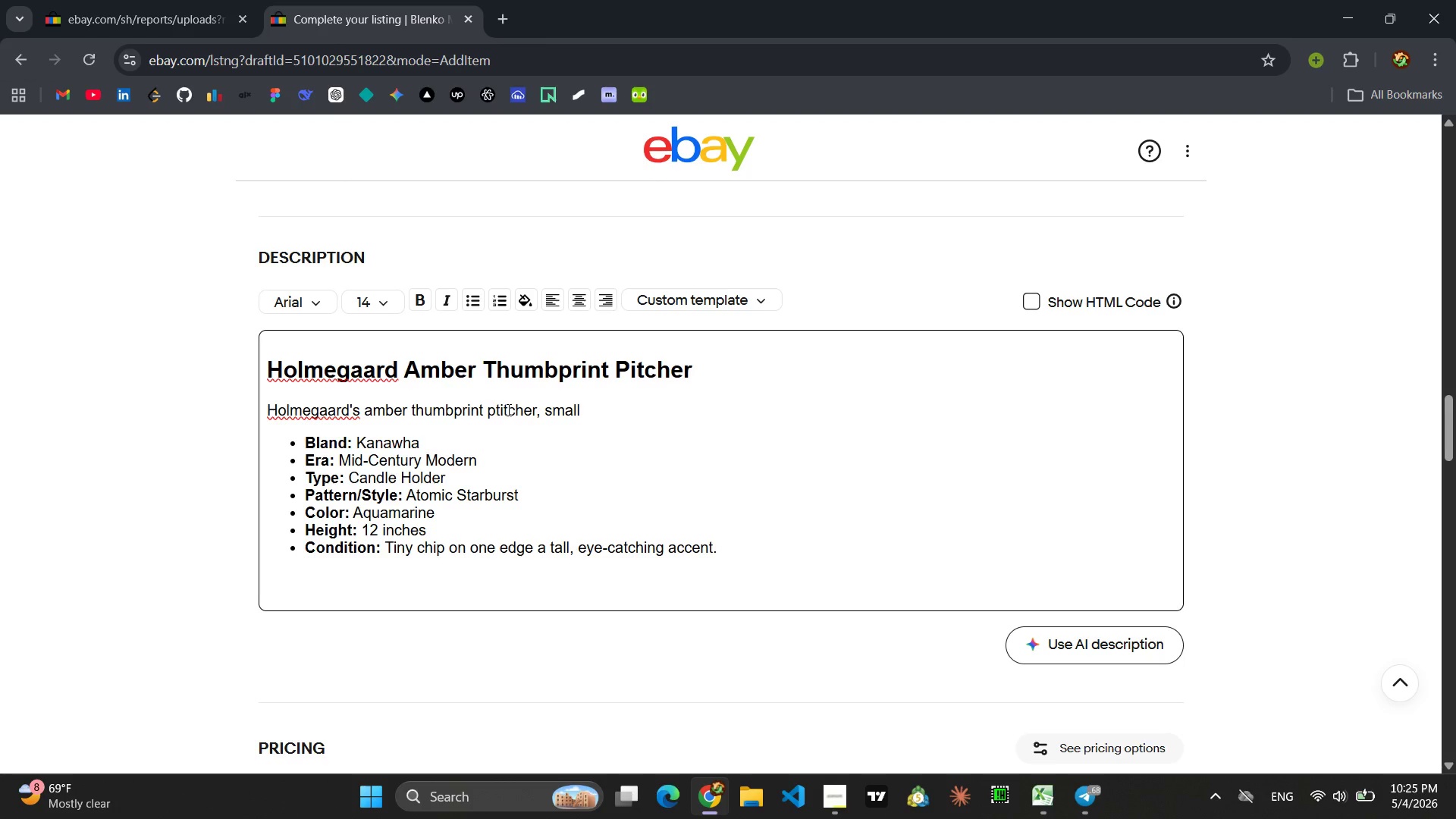 
key(Backspace)
 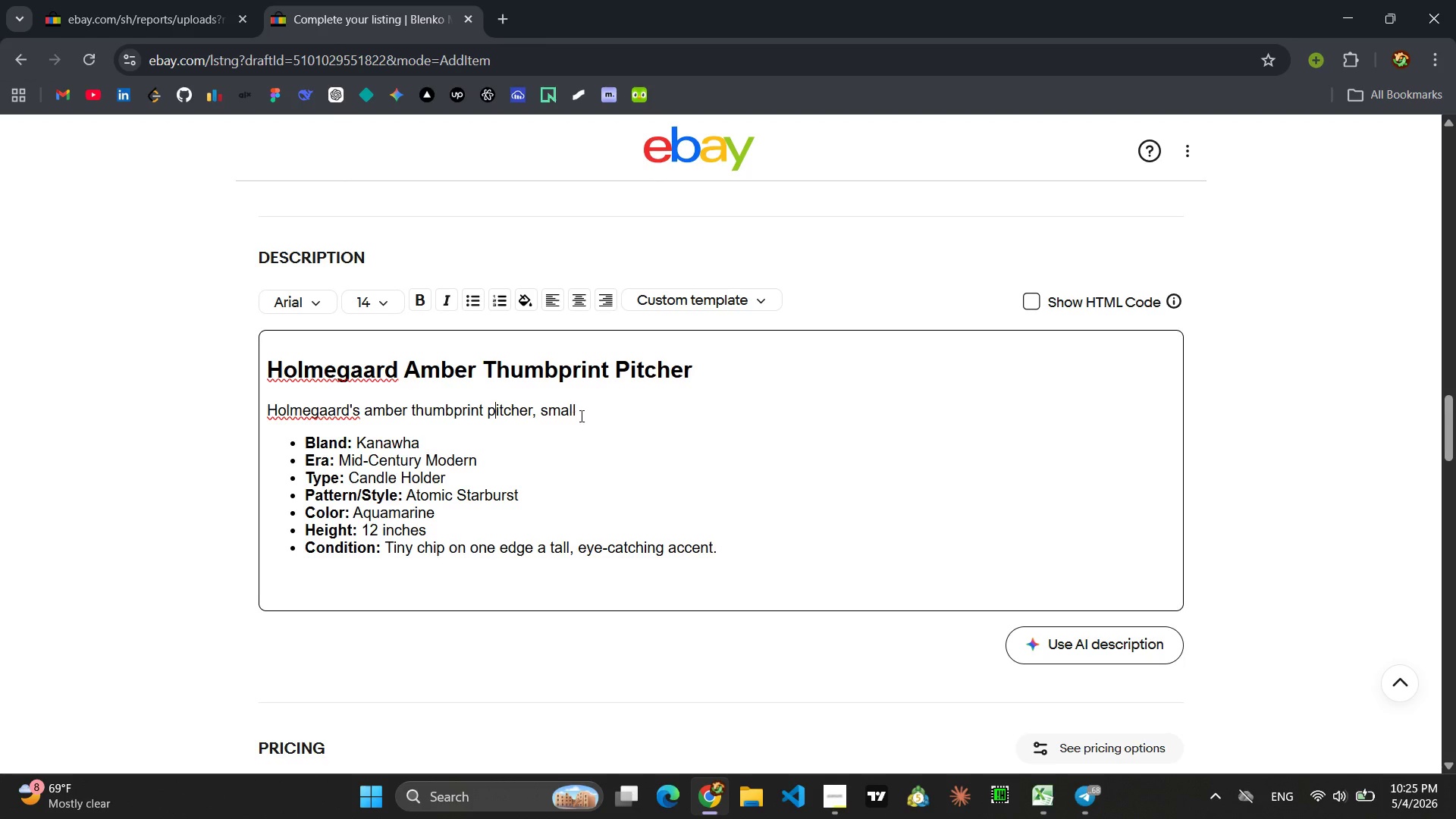 
left_click([583, 413])
 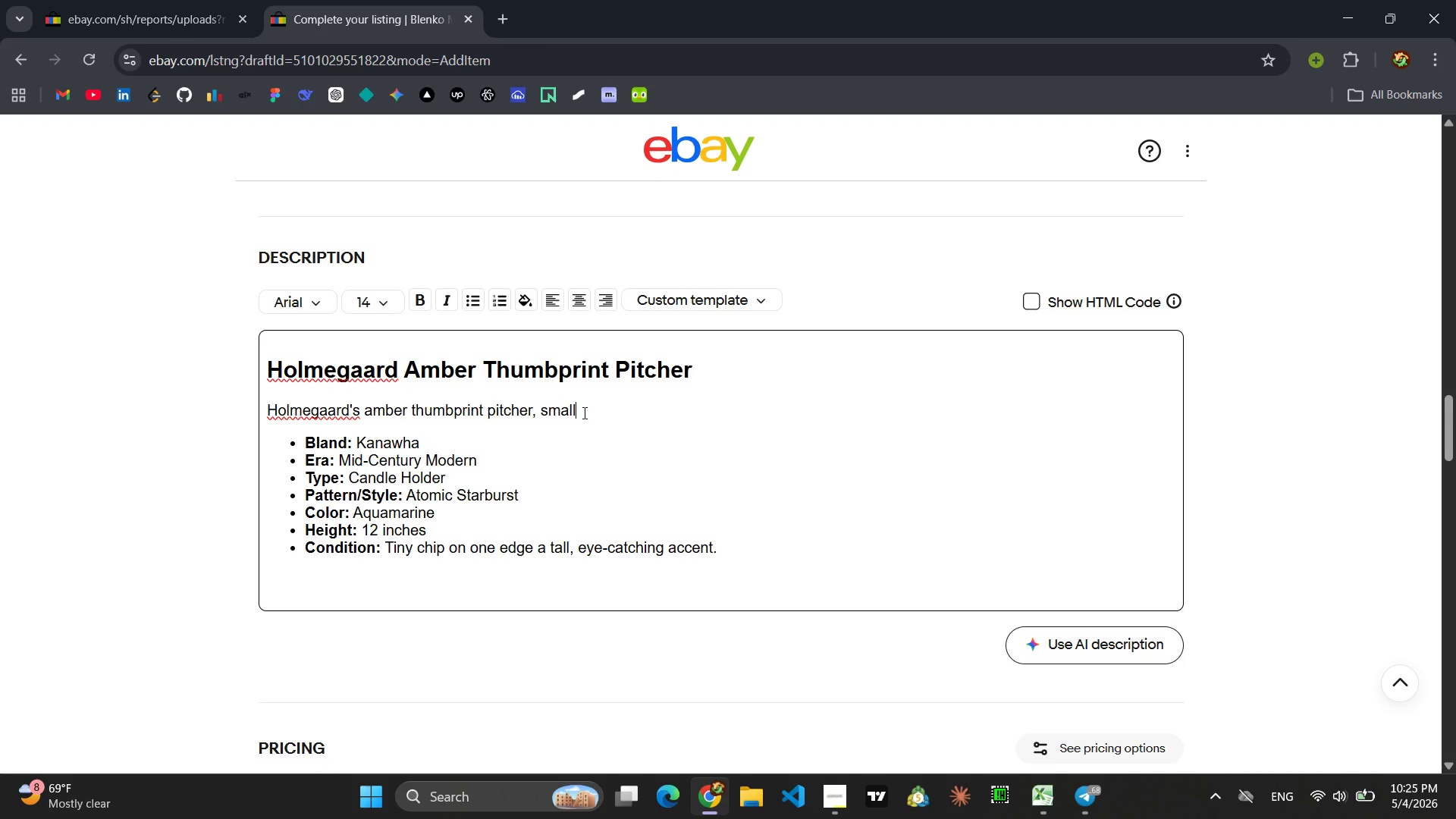 
type( and hadn)
key(Backspace)
key(Backspace)
type(nd-sized, is Danish Modern P)
key(Backspace)
type(prefection )
key(Backspace)
key(Backspace)
key(Backspace)
key(Backspace)
key(Backspace)
key(Backspace)
type(ction )
key(Backspace)
key(Backspace)
key(Backspace)
key(Backspace)
key(Backspace)
key(Backspace)
key(Backspace)
key(Backspace)
key(Backspace)
key(Backspace)
key(Backspace)
type(pre)
key(Backspace)
key(Backspace)
type(erfcet)
key(Backspace)
key(Backspace)
key(Backspace)
type(ection )
key(Backspace)
type(. A small air bubble isn)
key(Backspace)
key(Backspace)
type(nside adds charat)
key(Backspace)
type(cter to the minimalist form )
key(Backspace)
type(.)
 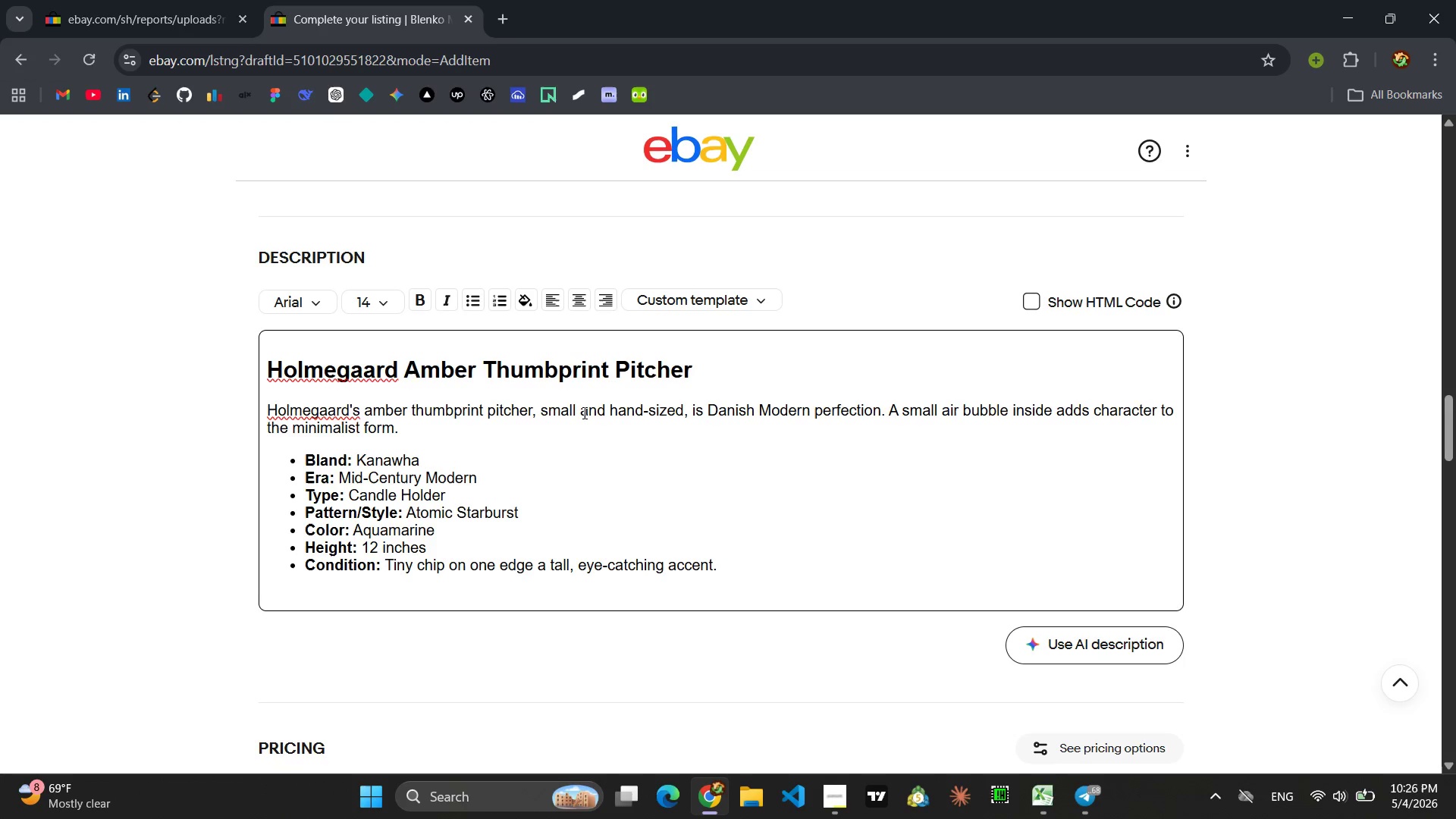 
left_click_drag(start_coordinate=[420, 464], to_coordinate=[356, 465])
 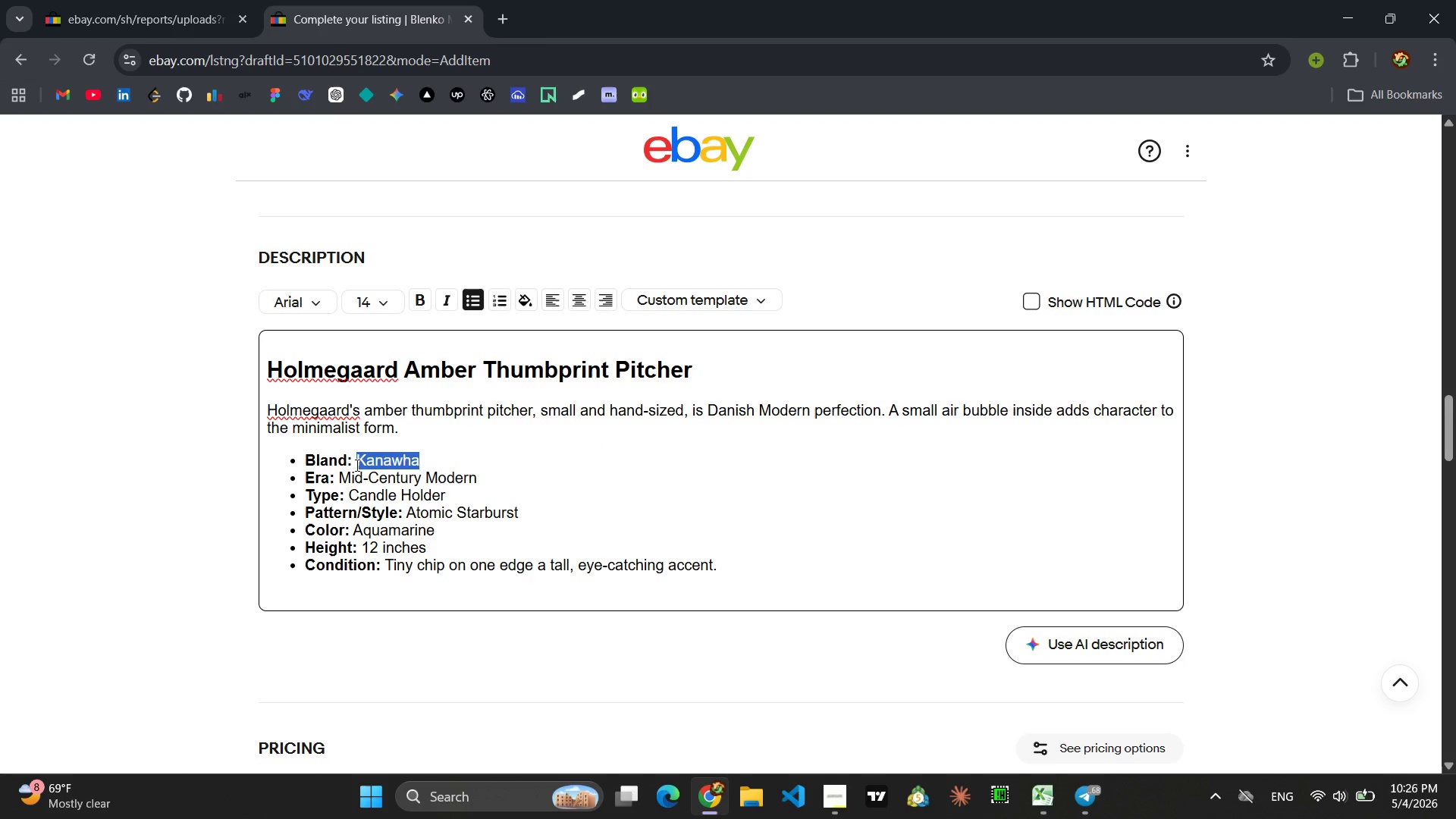 
type(Holmegg)
key(Backspace)
type(aard (Denmark))
 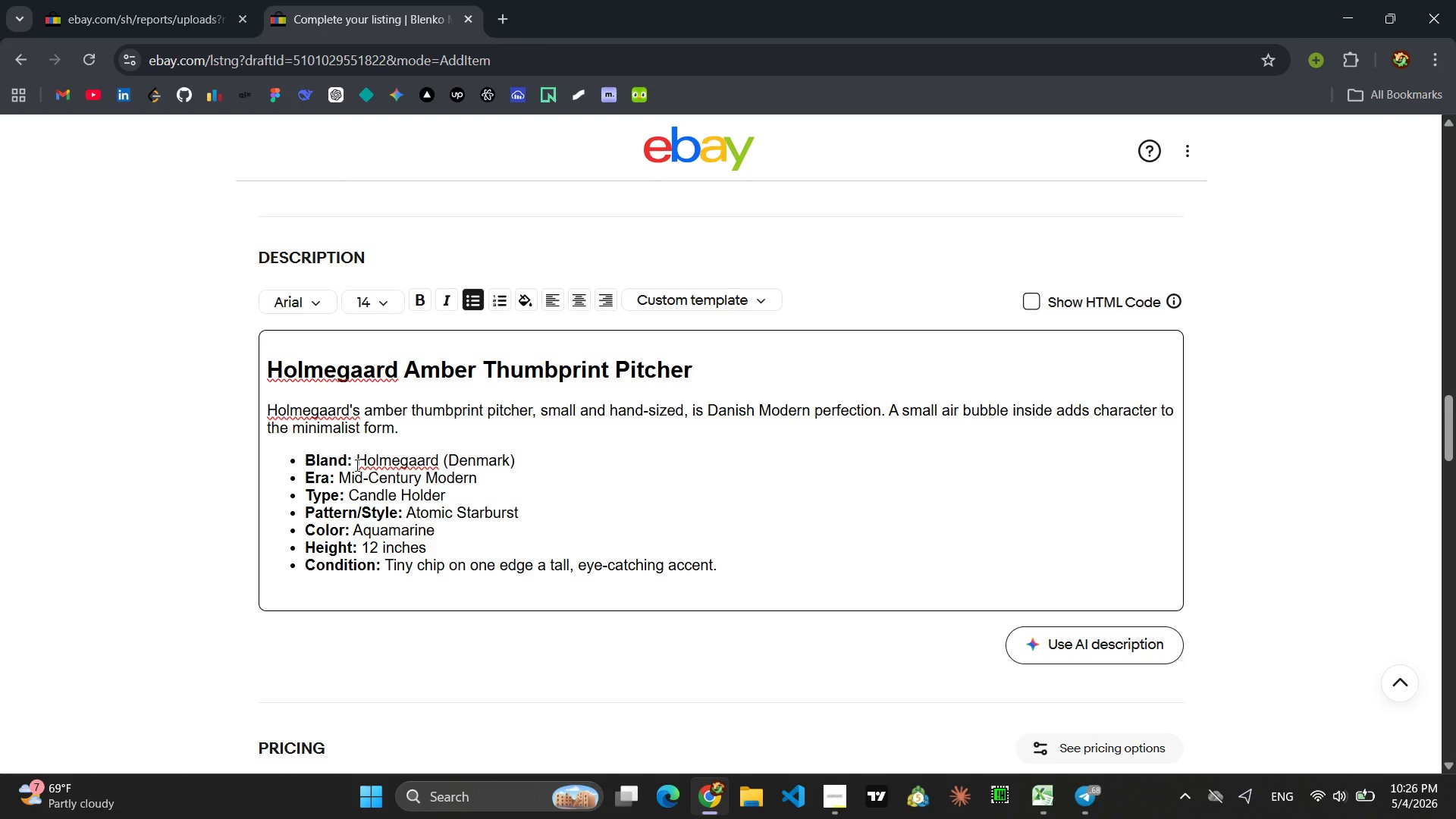 
left_click_drag(start_coordinate=[453, 497], to_coordinate=[352, 496])
 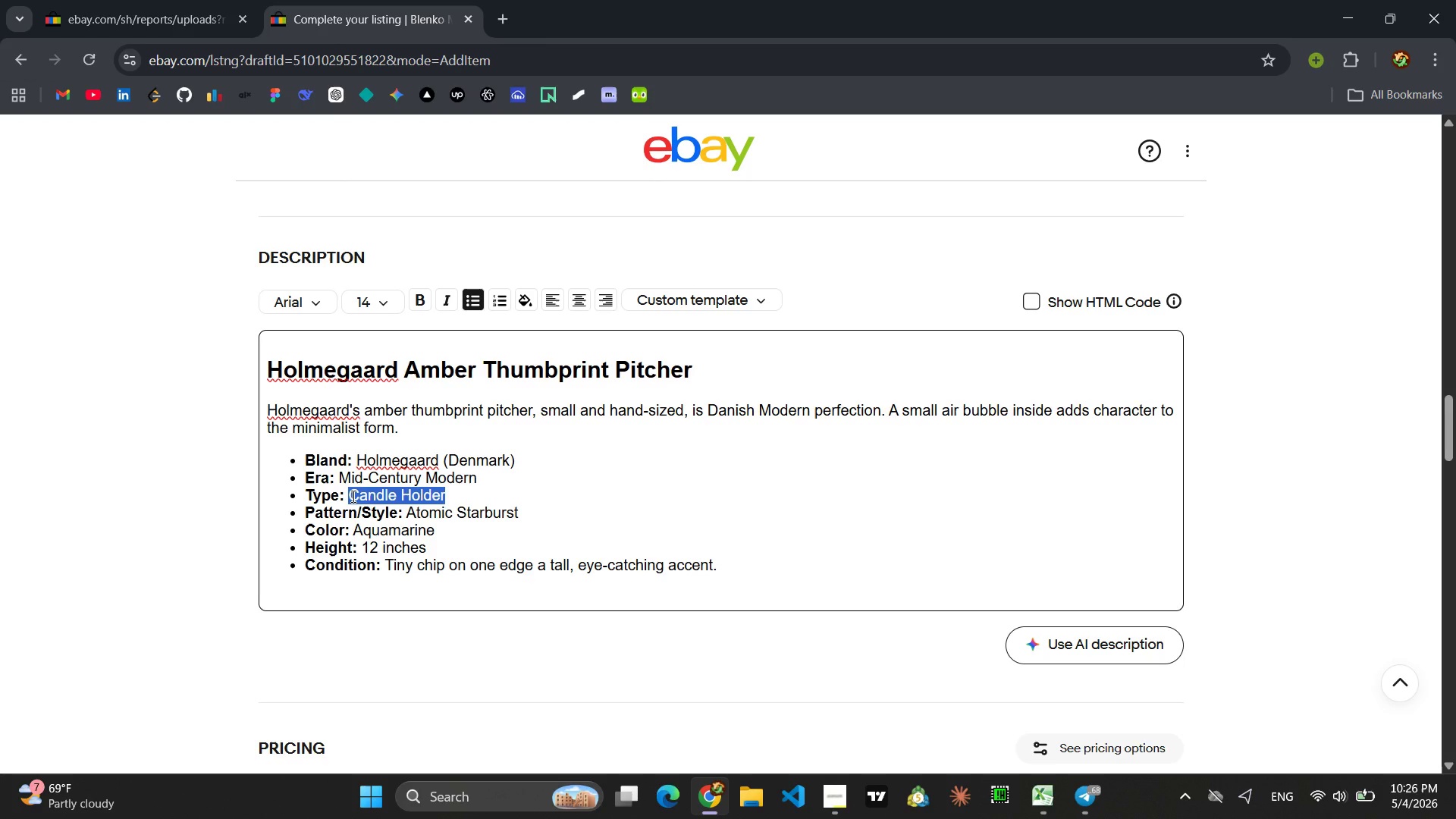 
type(Pitcher)
 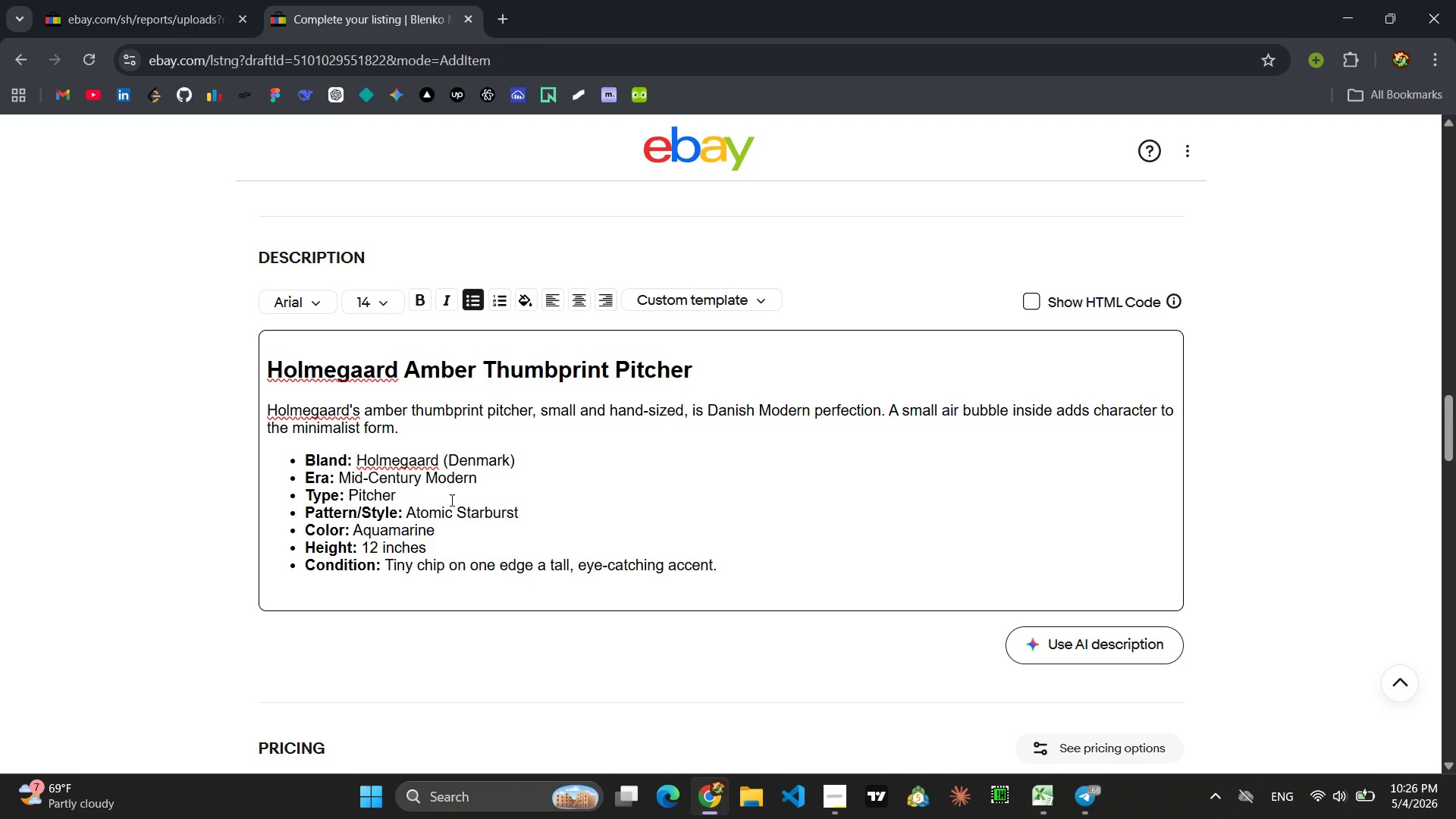 
left_click_drag(start_coordinate=[520, 513], to_coordinate=[408, 513])
 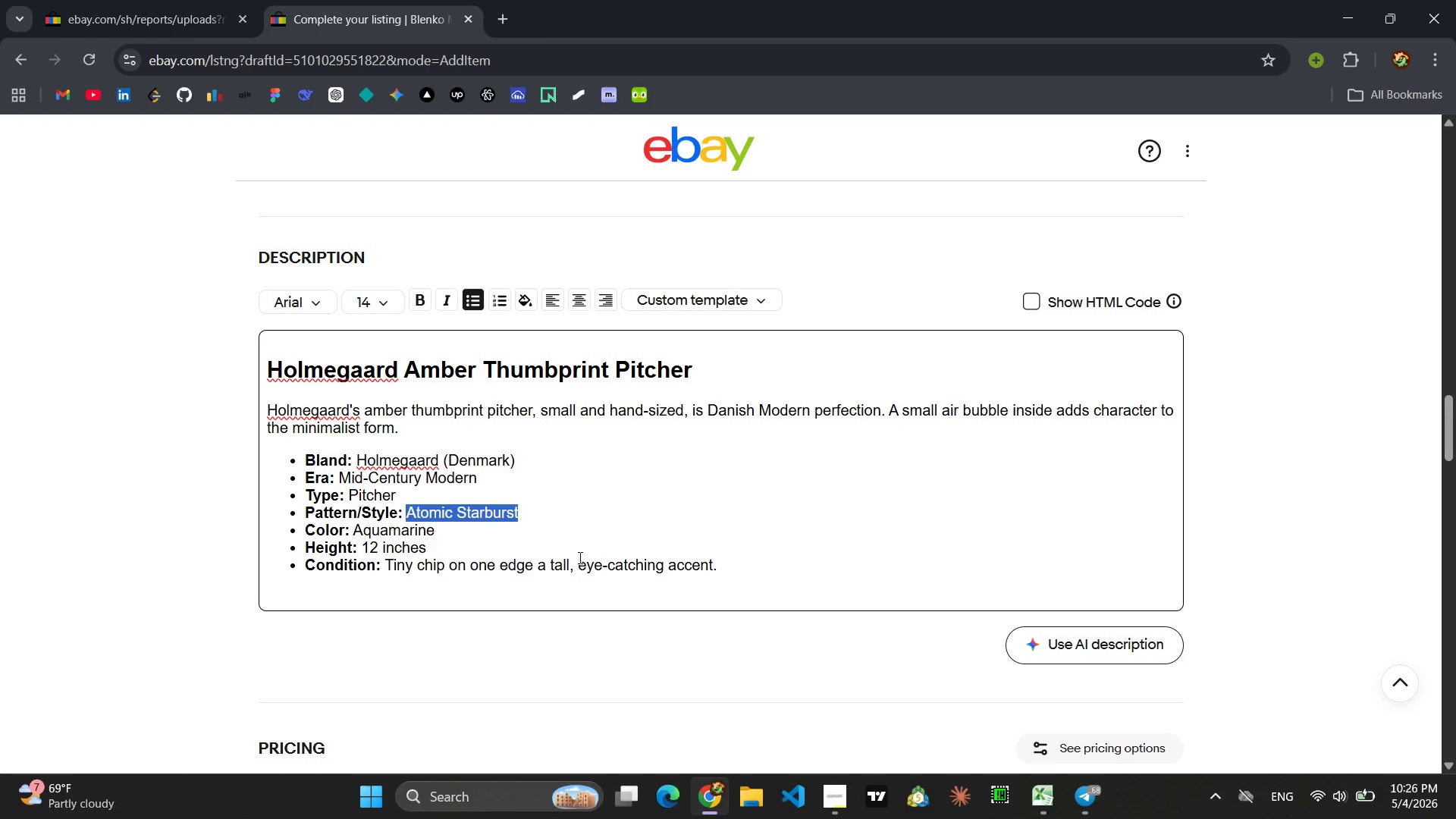 
type(Thumbprint)
 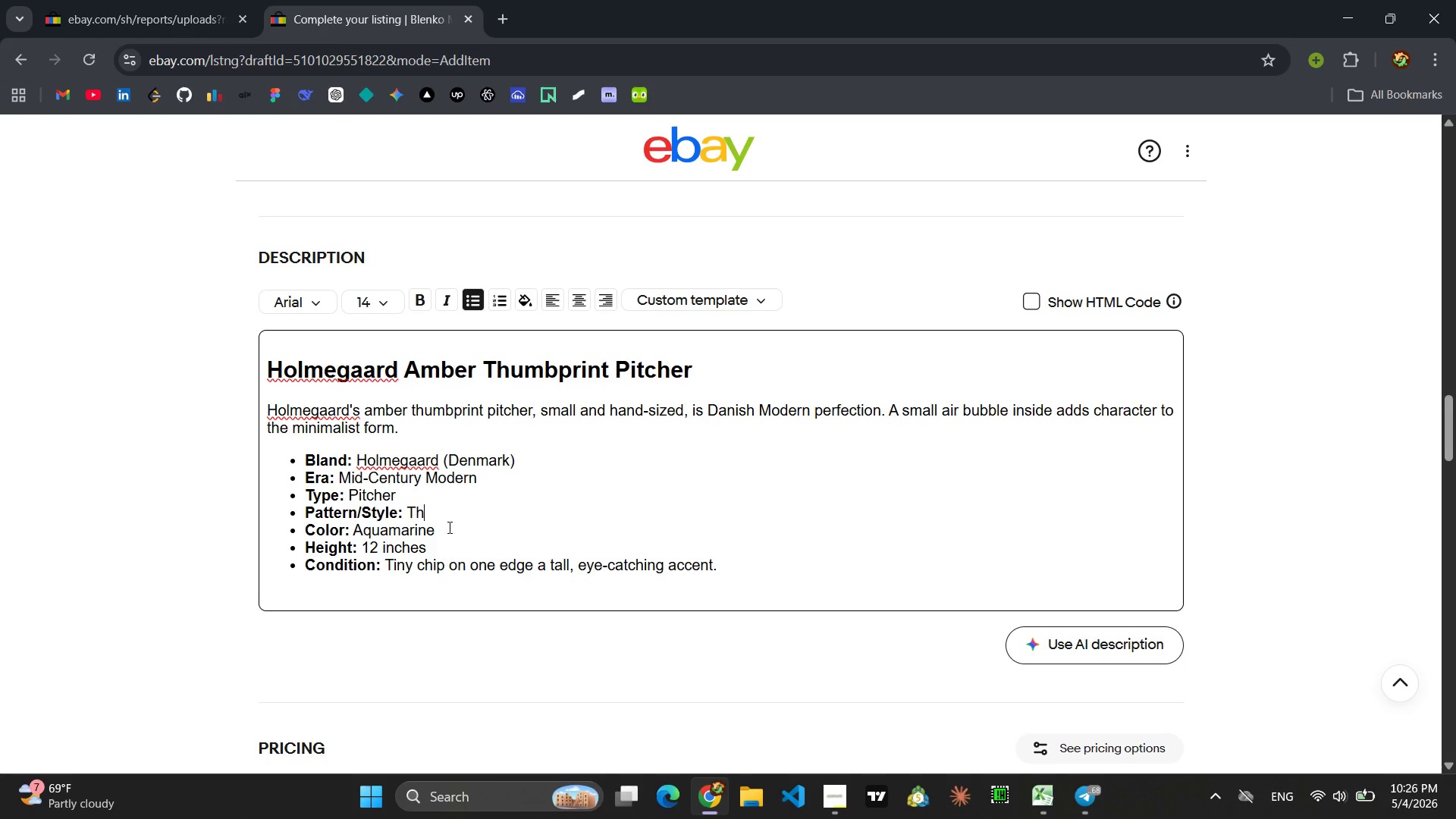 
left_click_drag(start_coordinate=[447, 527], to_coordinate=[355, 527])
 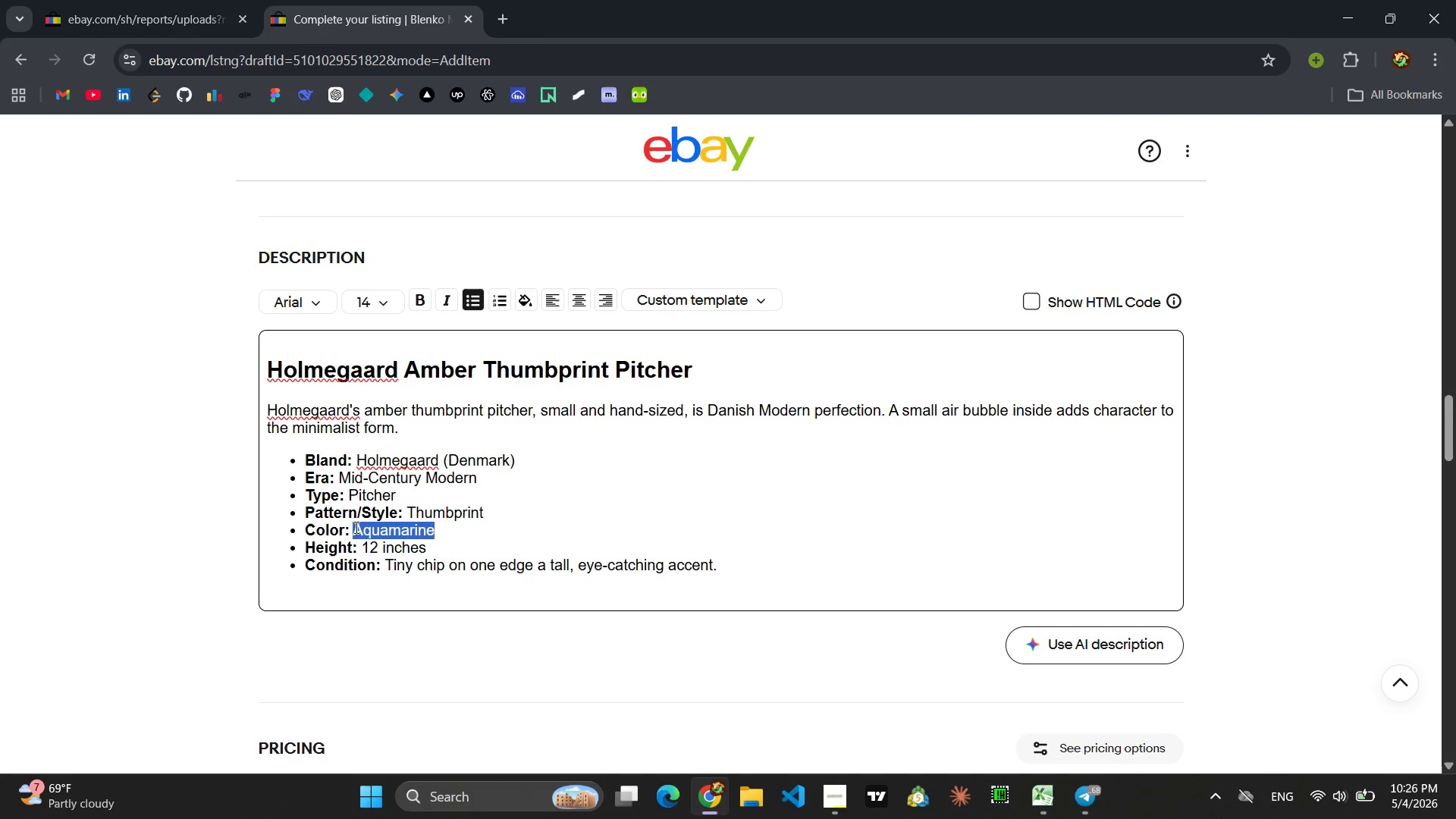 
type(Amber)
 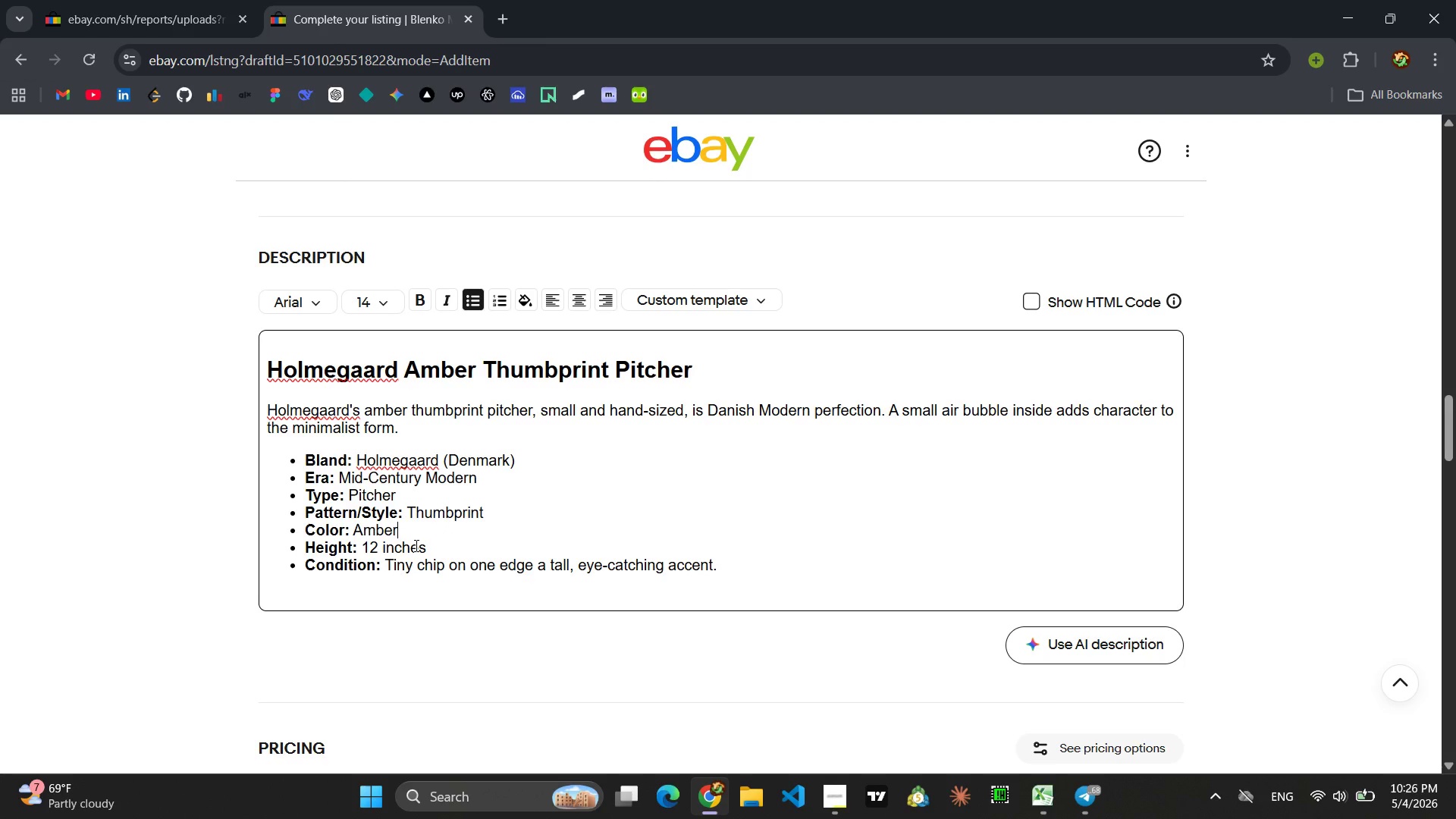 
left_click_drag(start_coordinate=[428, 549], to_coordinate=[362, 551])
 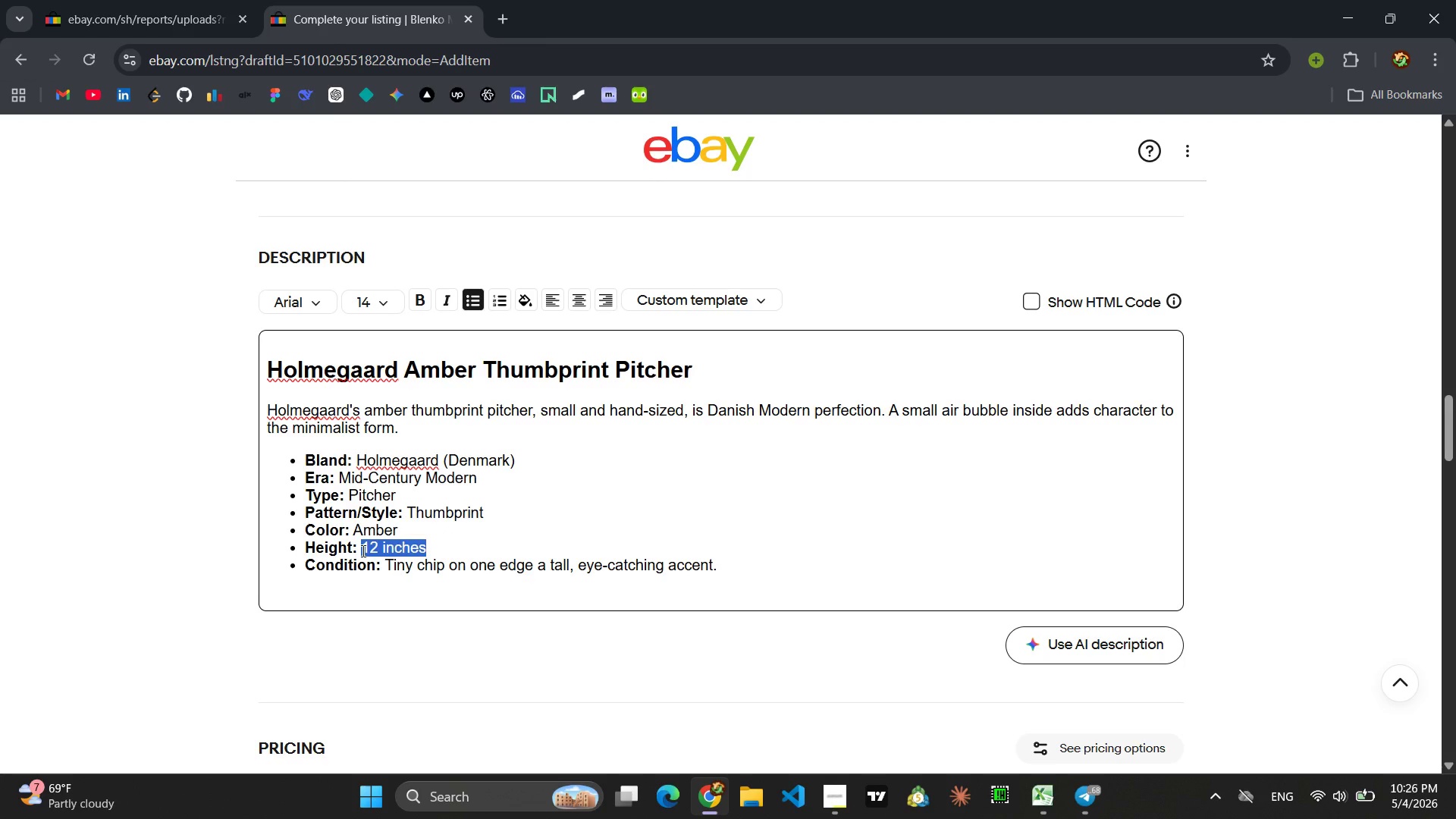 
type(Small hand-sized)
 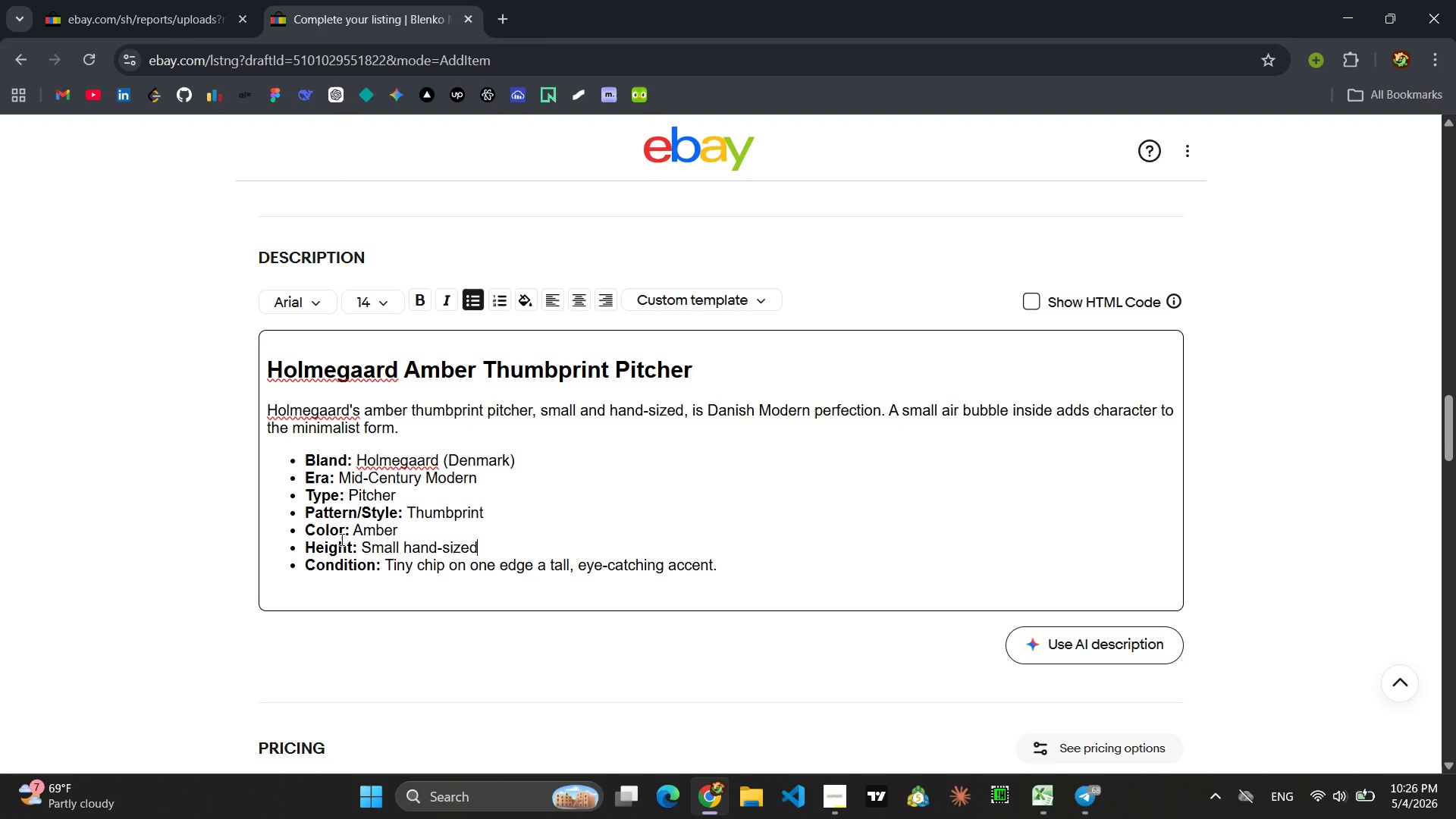 
left_click_drag(start_coordinate=[353, 548], to_coordinate=[309, 548])
 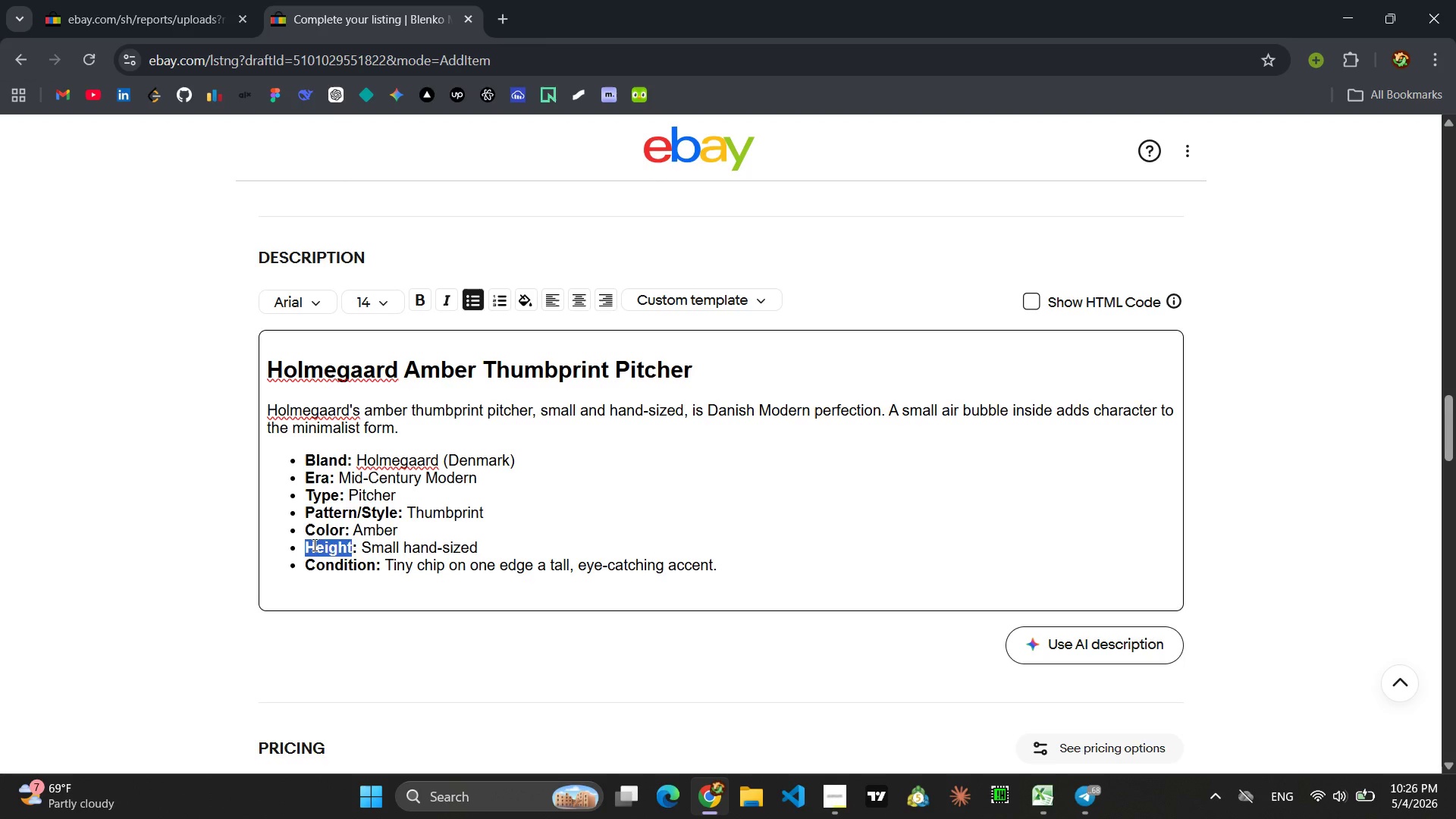 
type(Size)
 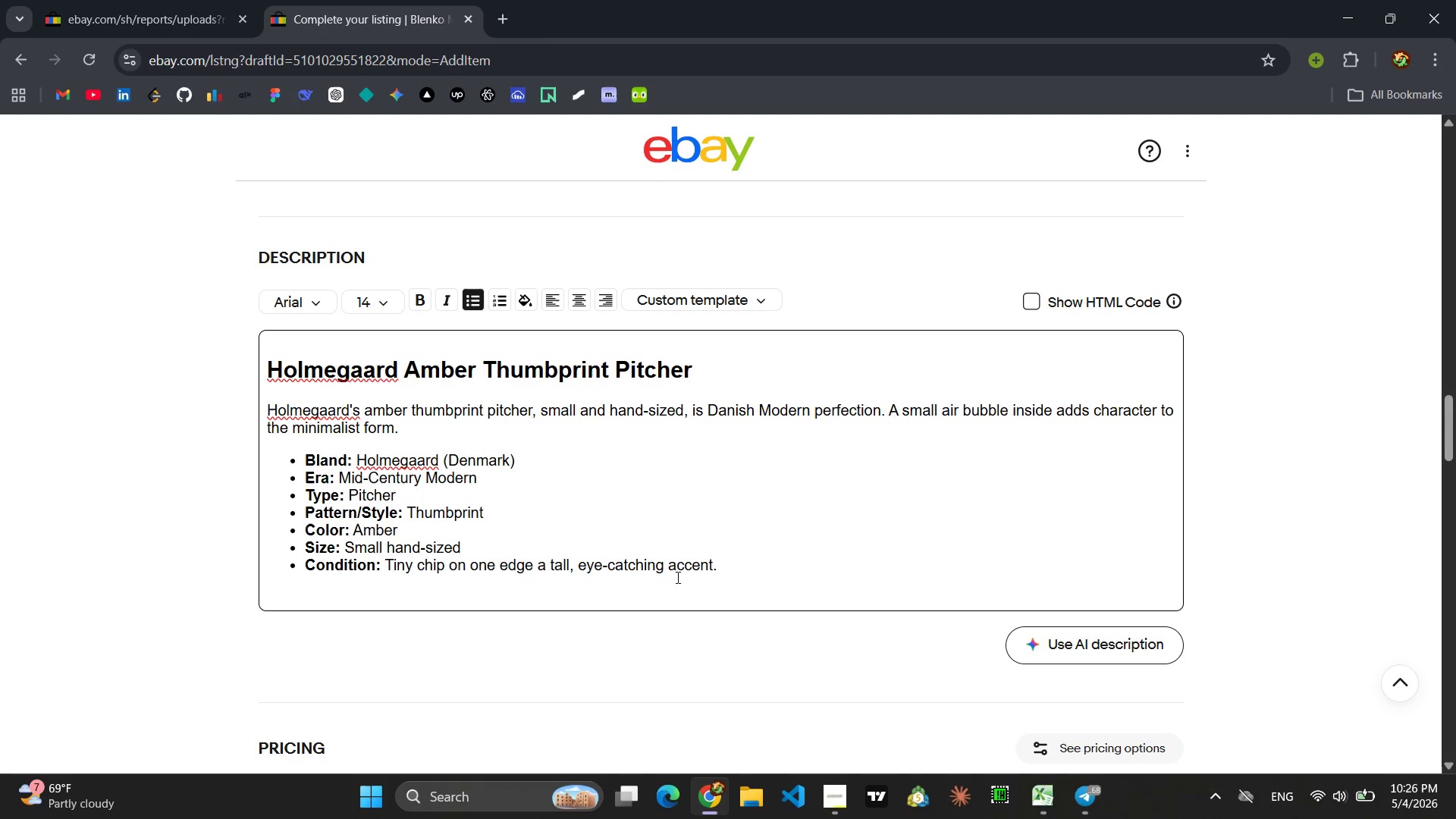 
left_click_drag(start_coordinate=[721, 570], to_coordinate=[388, 568])
 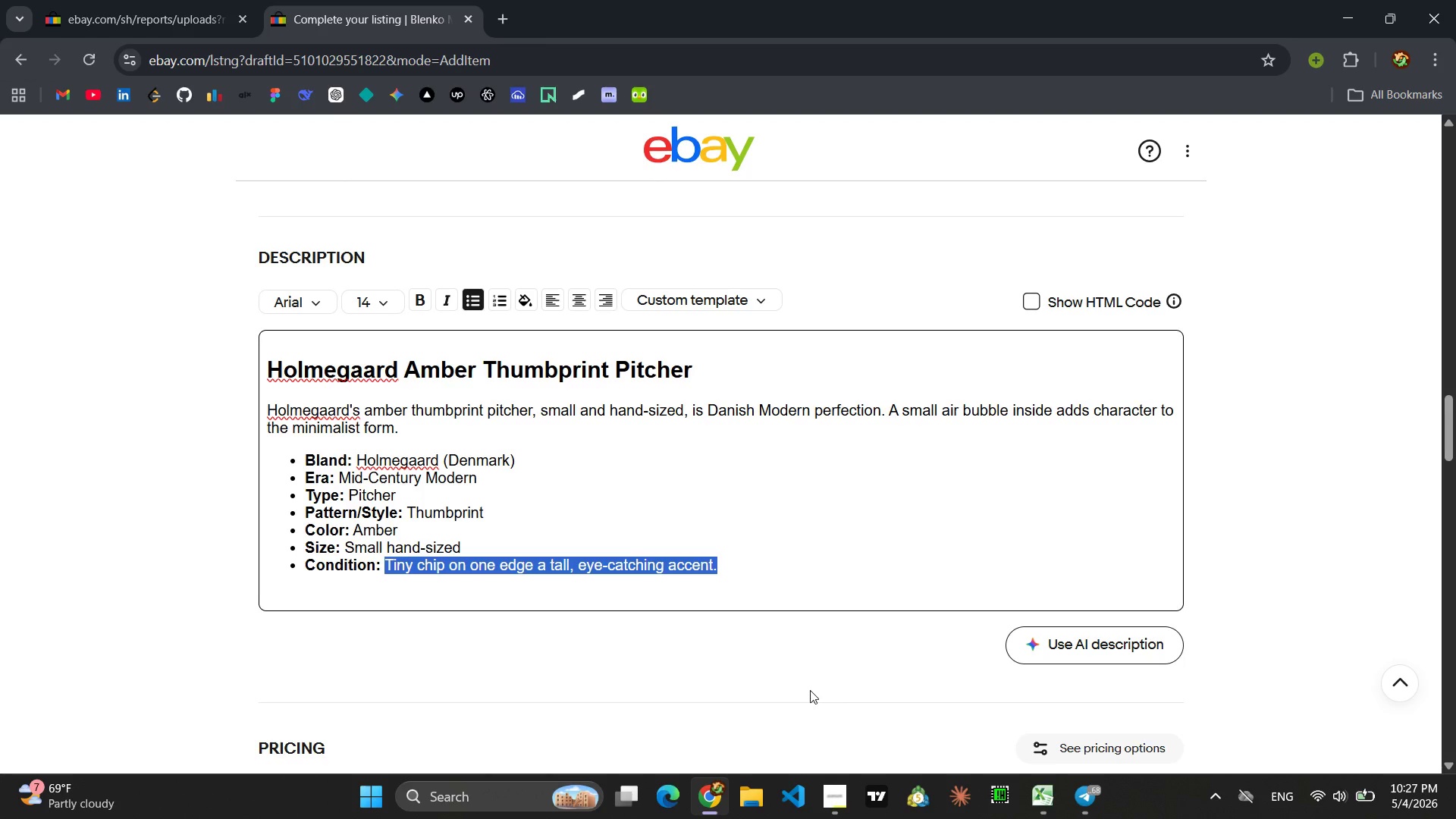 
type(Small air bubble Scandinavian design at its purest.)
 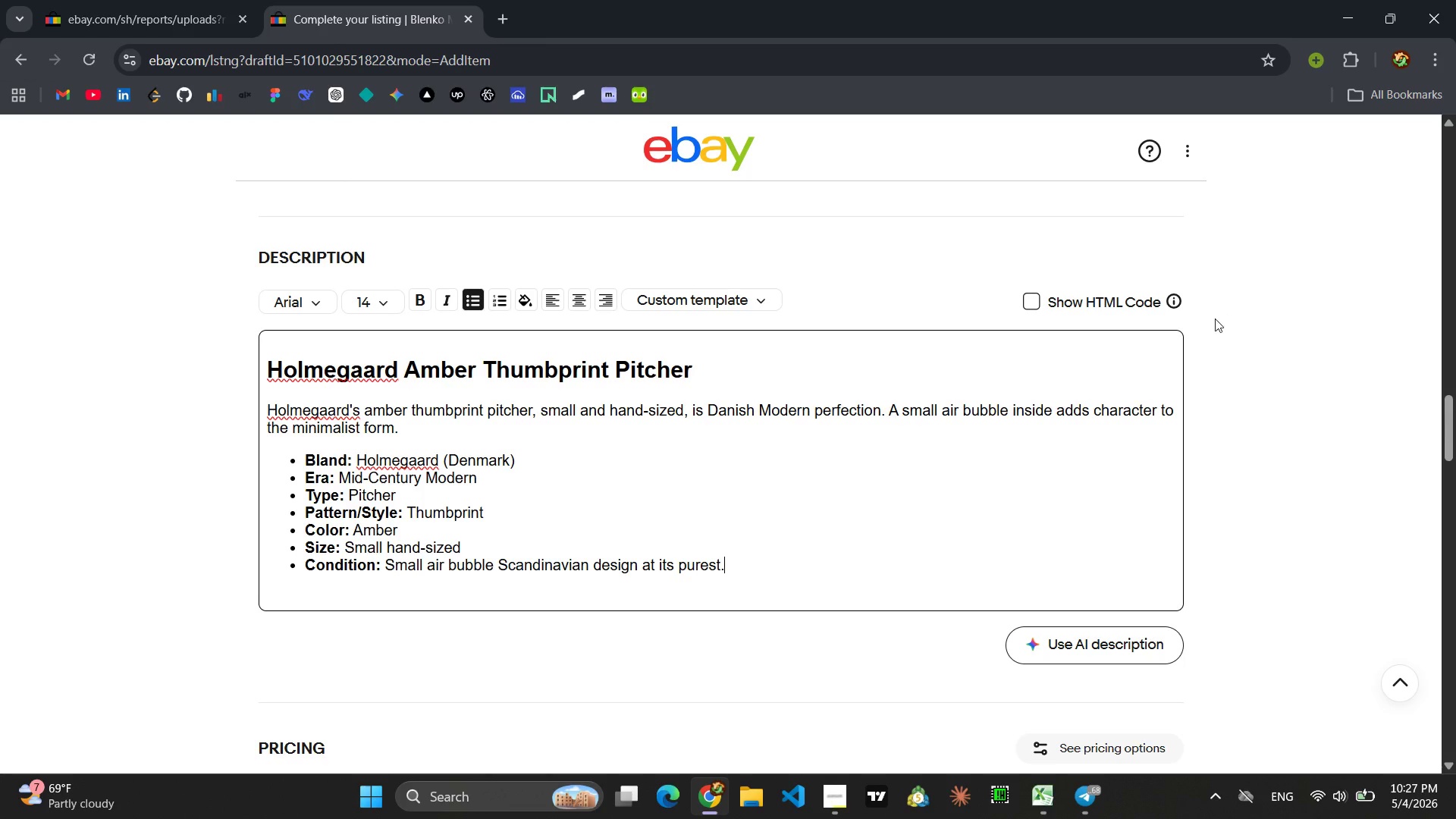 
wait(5.81)
 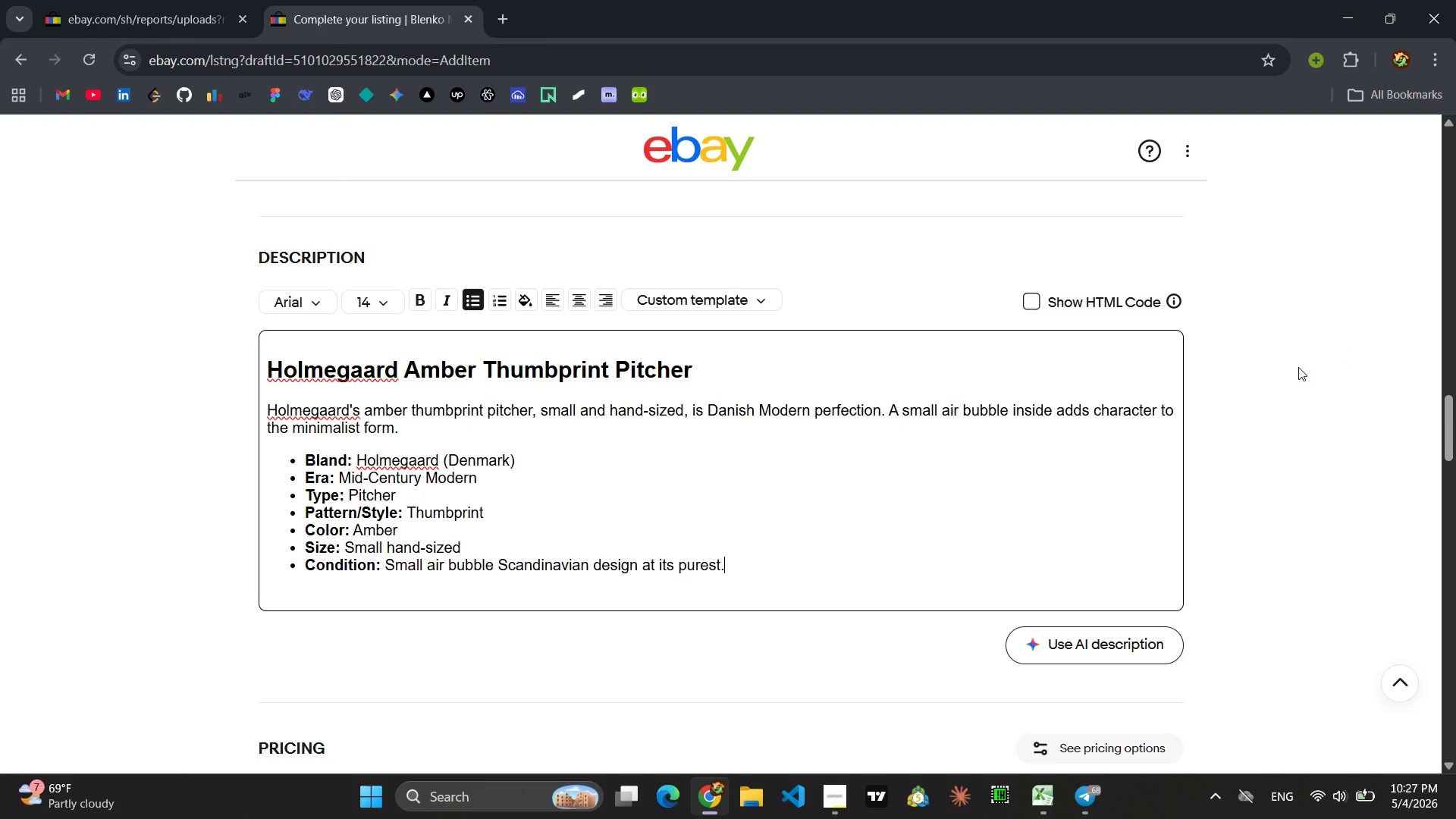 
double_click([813, 383])
 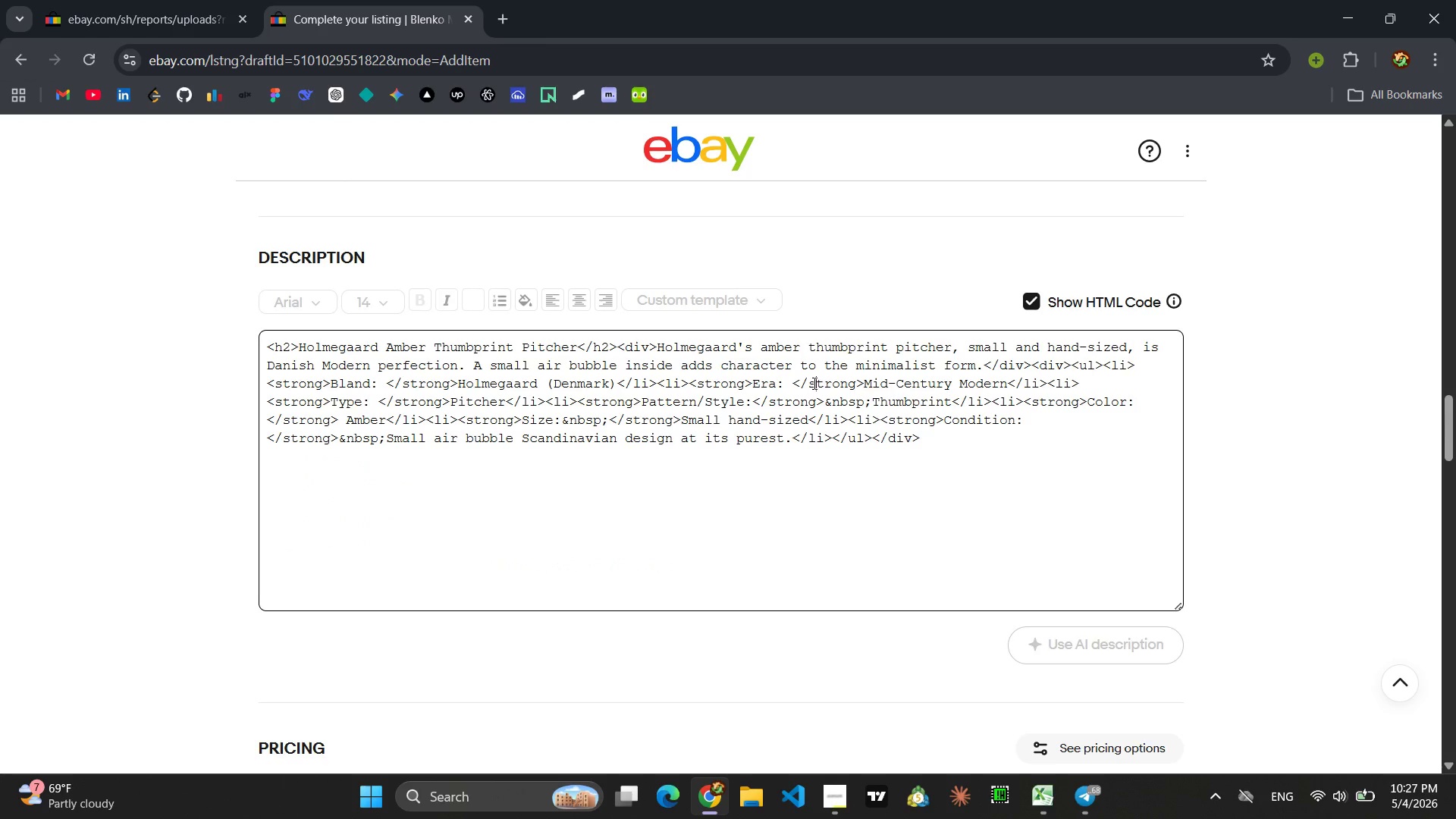 
key(Control+ControlLeft)
 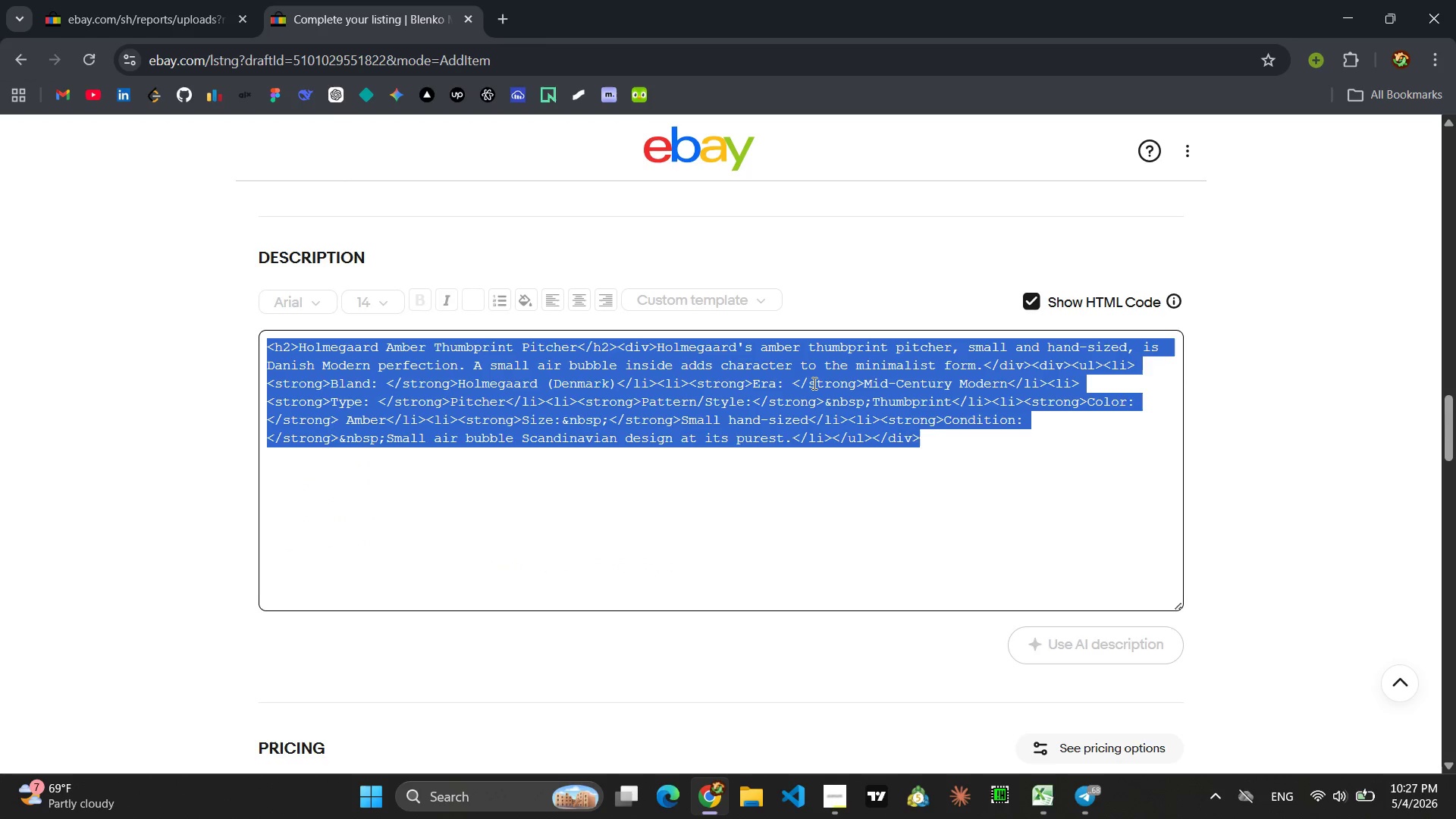 
key(Control+A)
 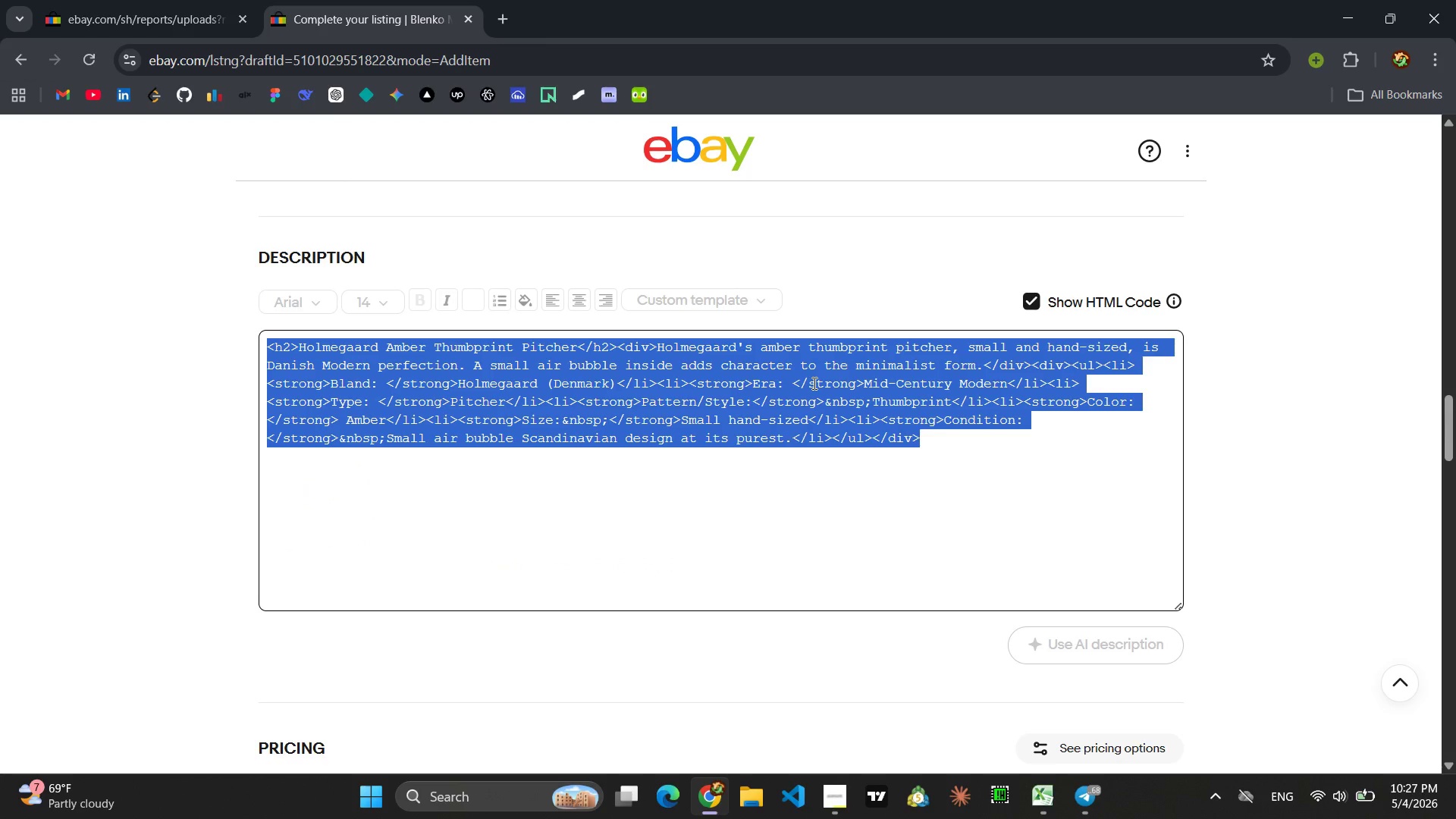 
key(Control+C)
 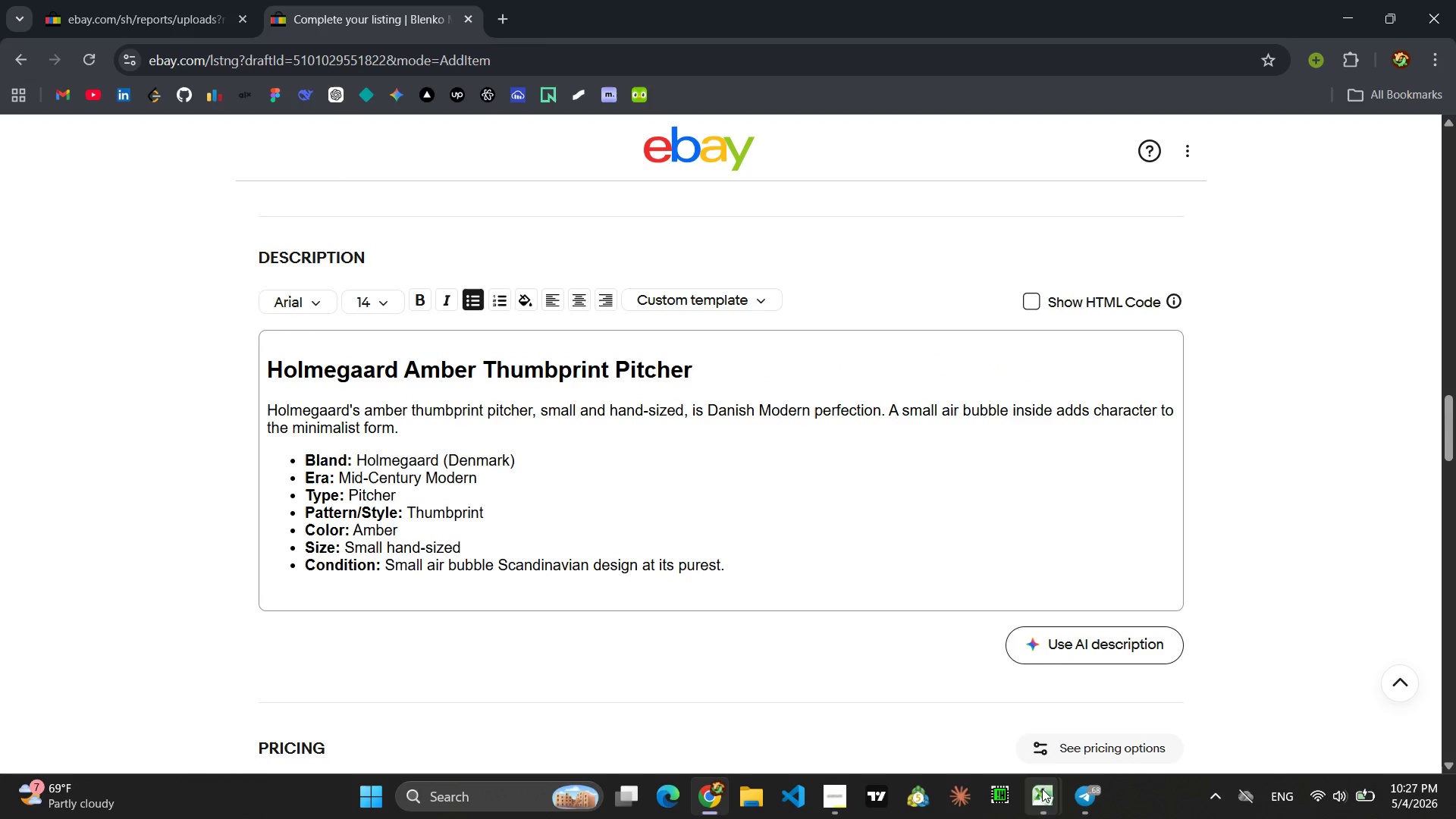 
left_click([1092, 690])
 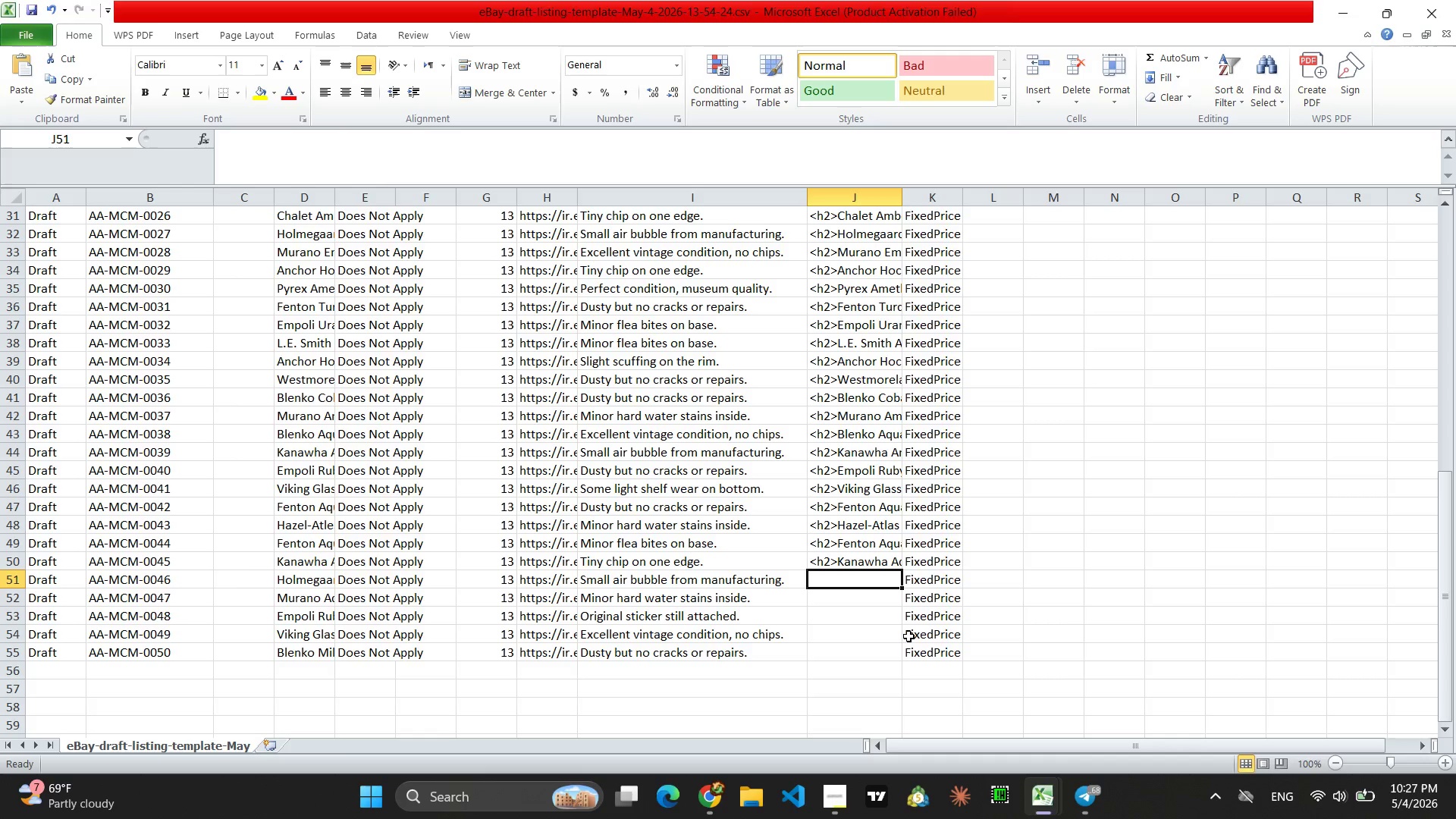 
key(Control+V)
 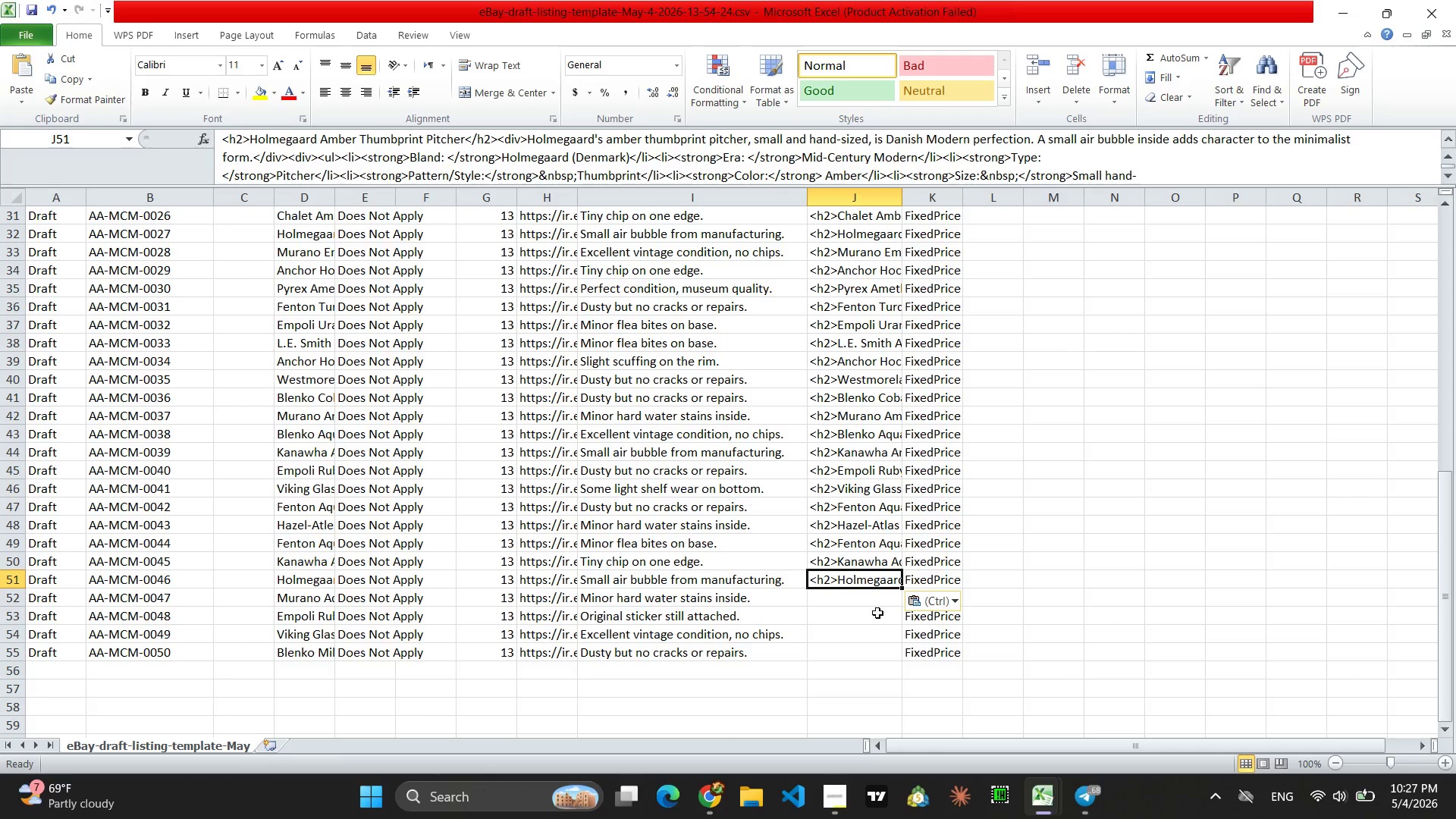 
left_click([868, 599])
 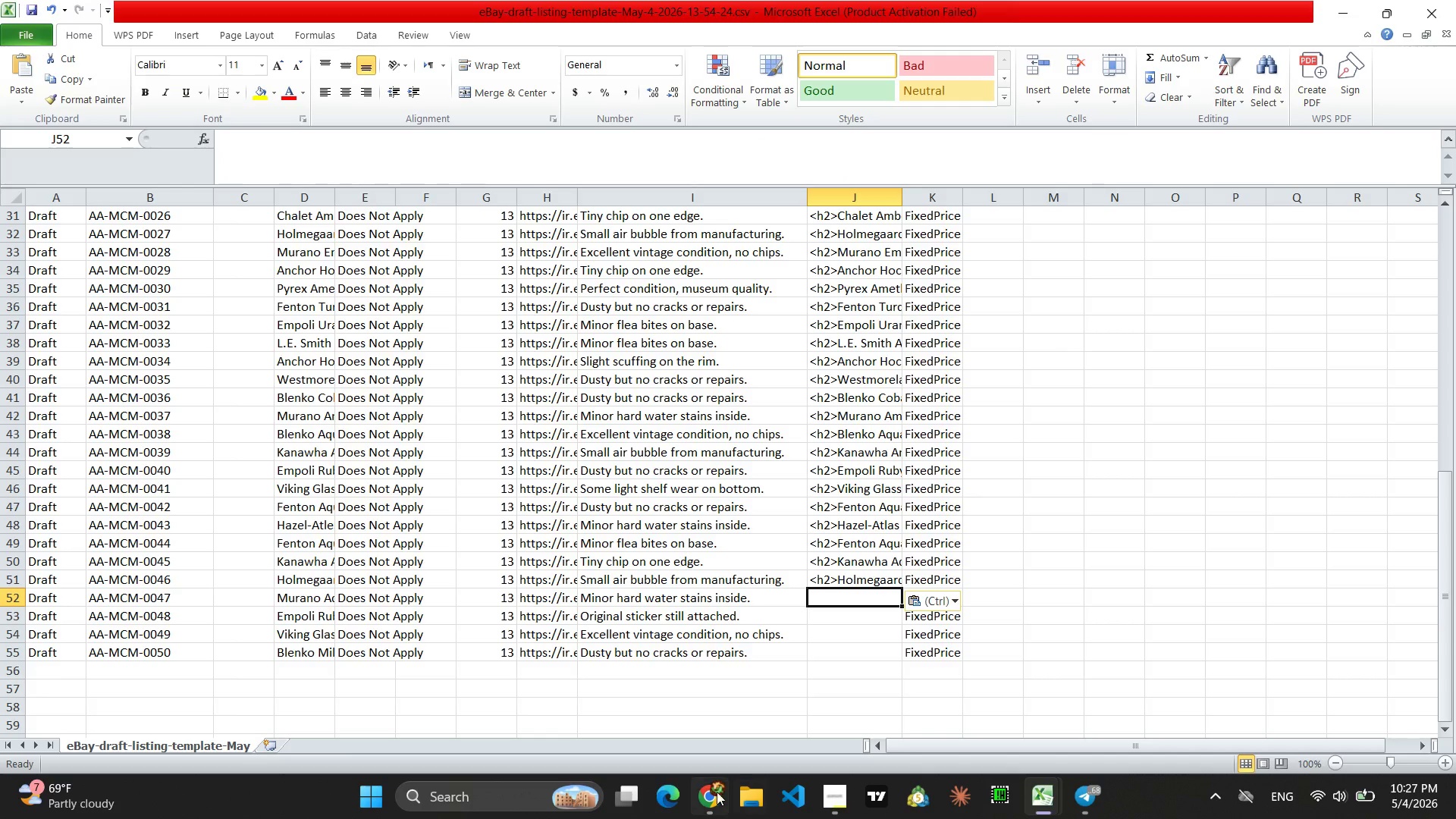 
left_click([715, 792])
 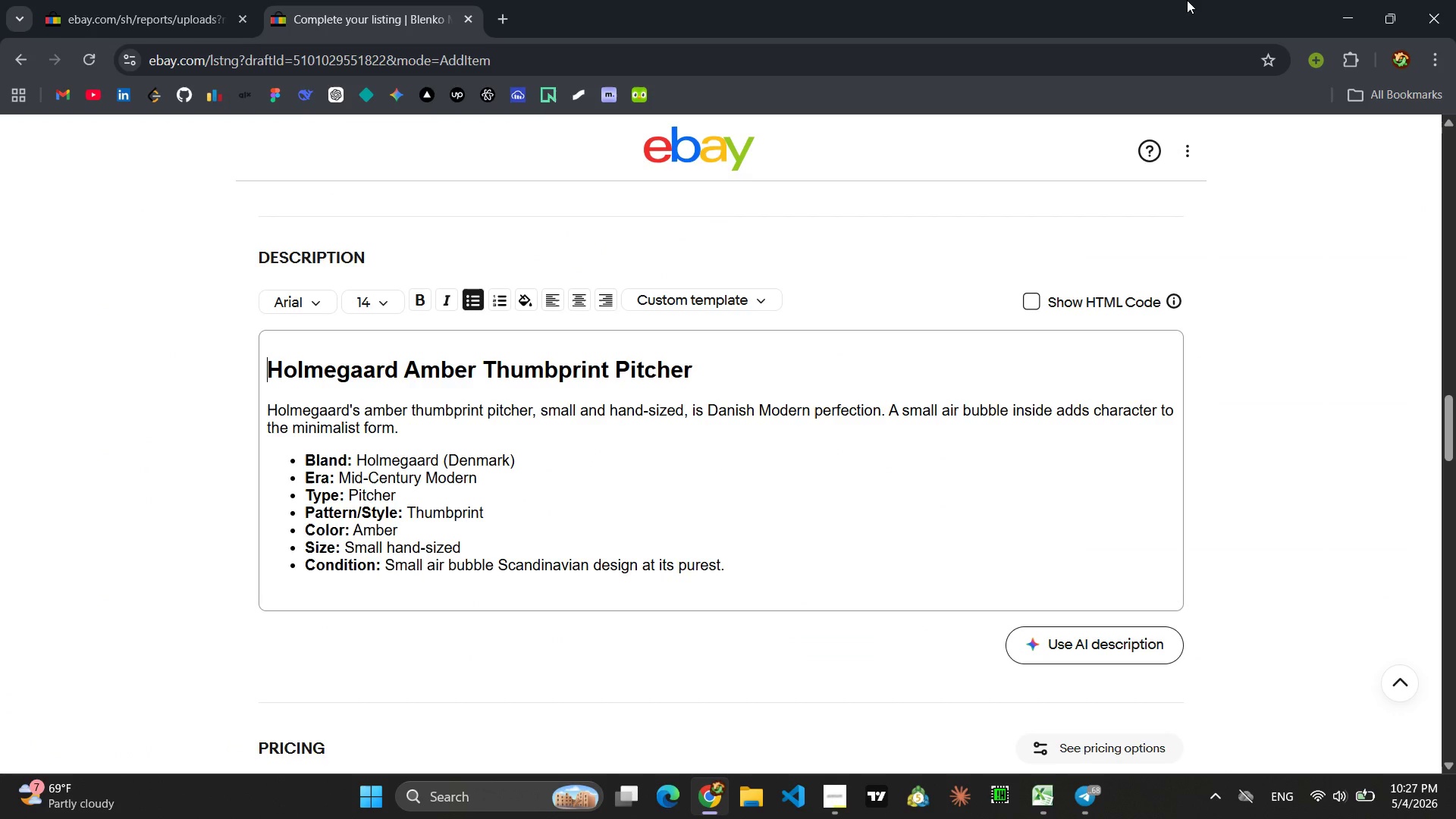 
wait(7.19)
 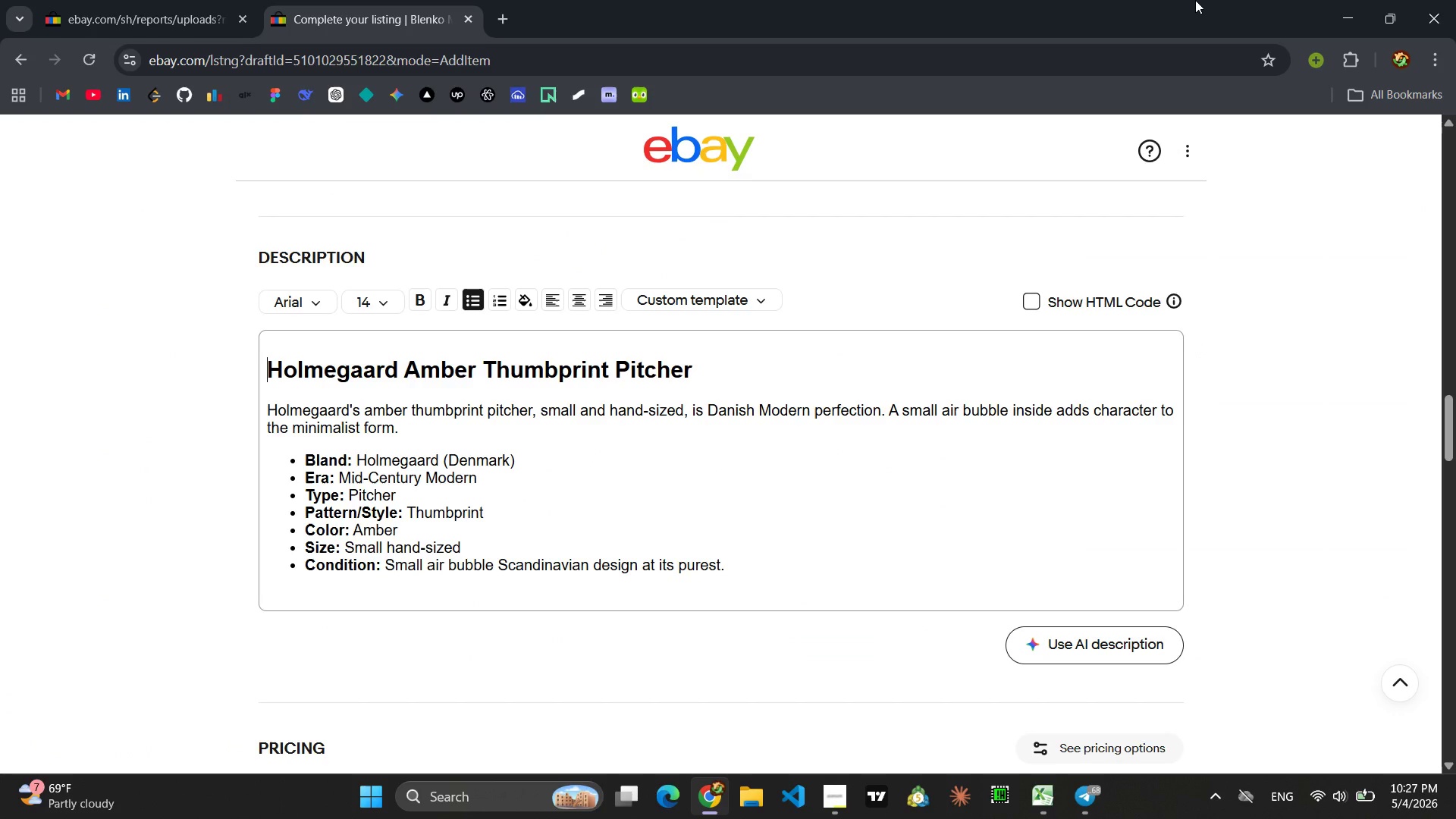 
left_click_drag(start_coordinate=[704, 373], to_coordinate=[255, 379])
 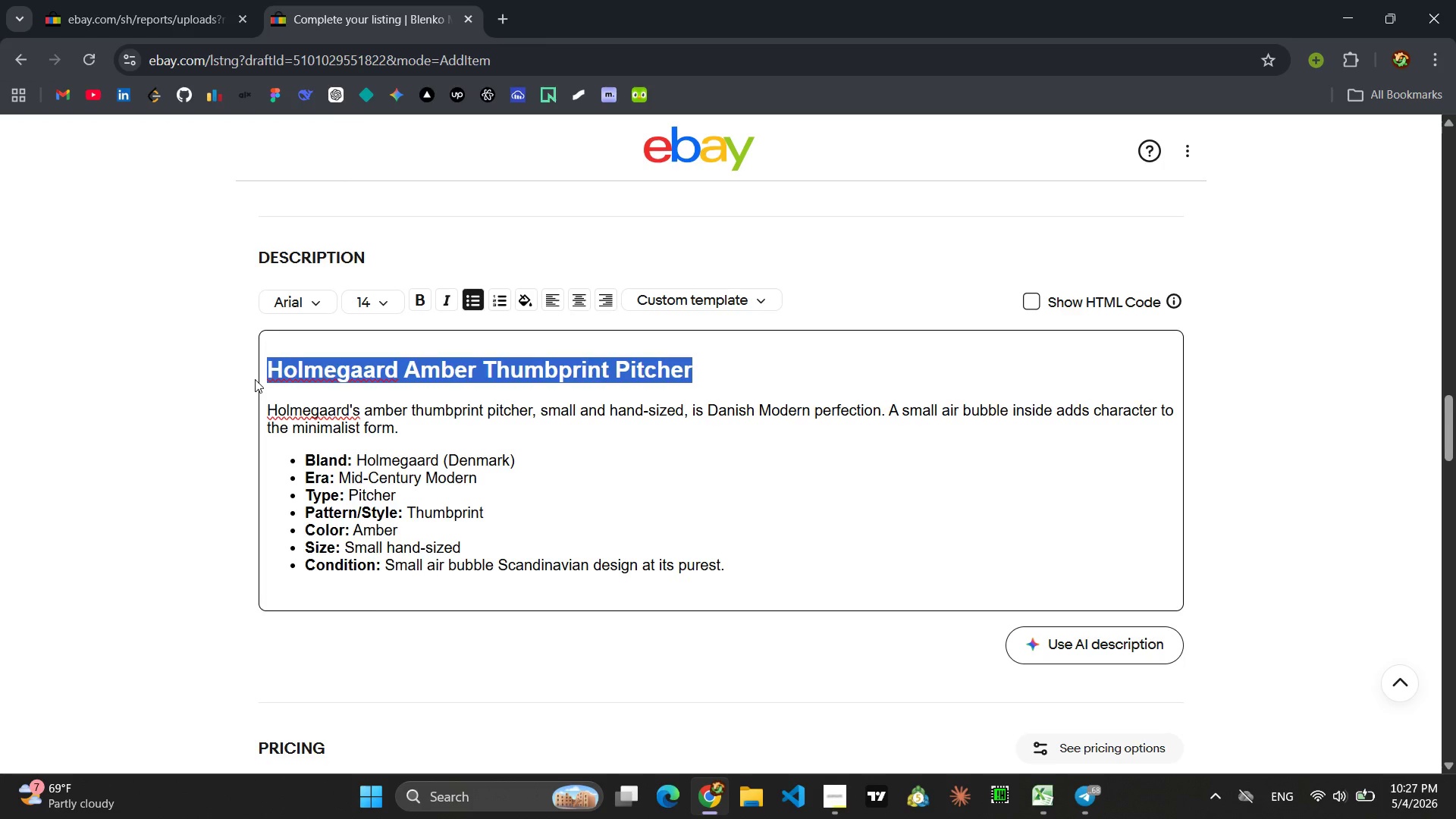 
type(Murano Aquamarine Swung Glass Pt)
key(Backspace)
type(itcher )
 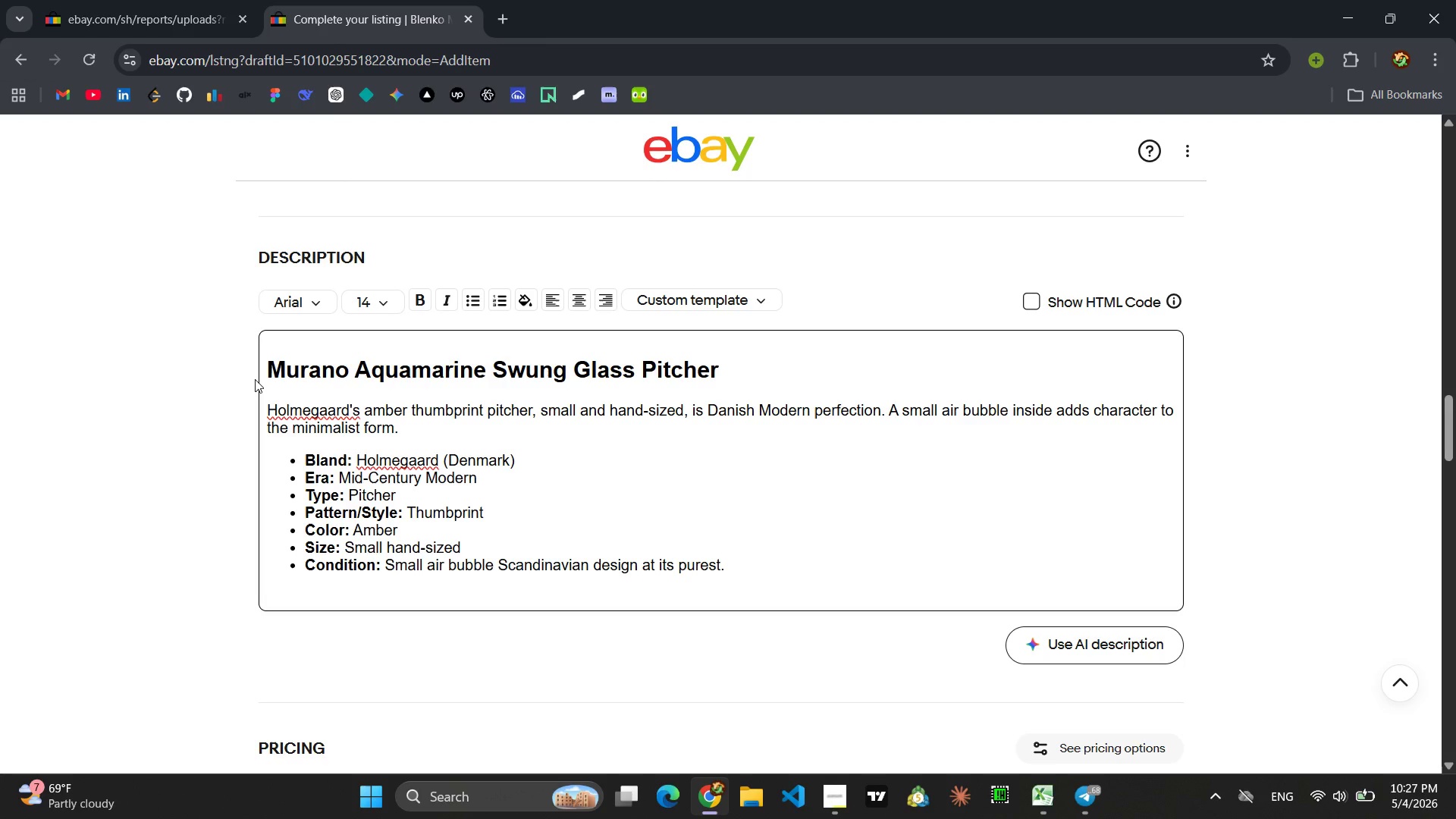 
wait(5.64)
 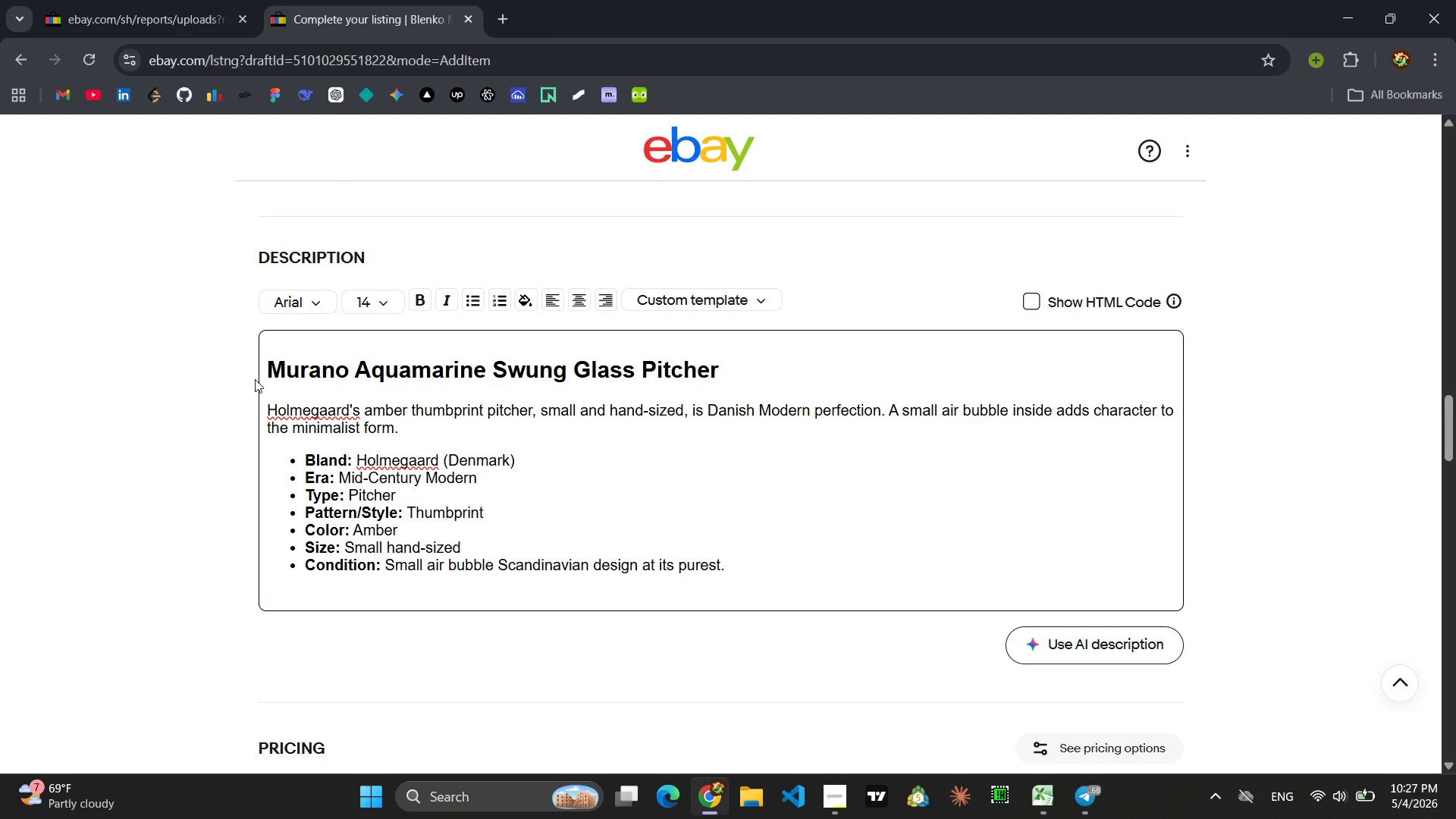 
left_click([1100, 814])
 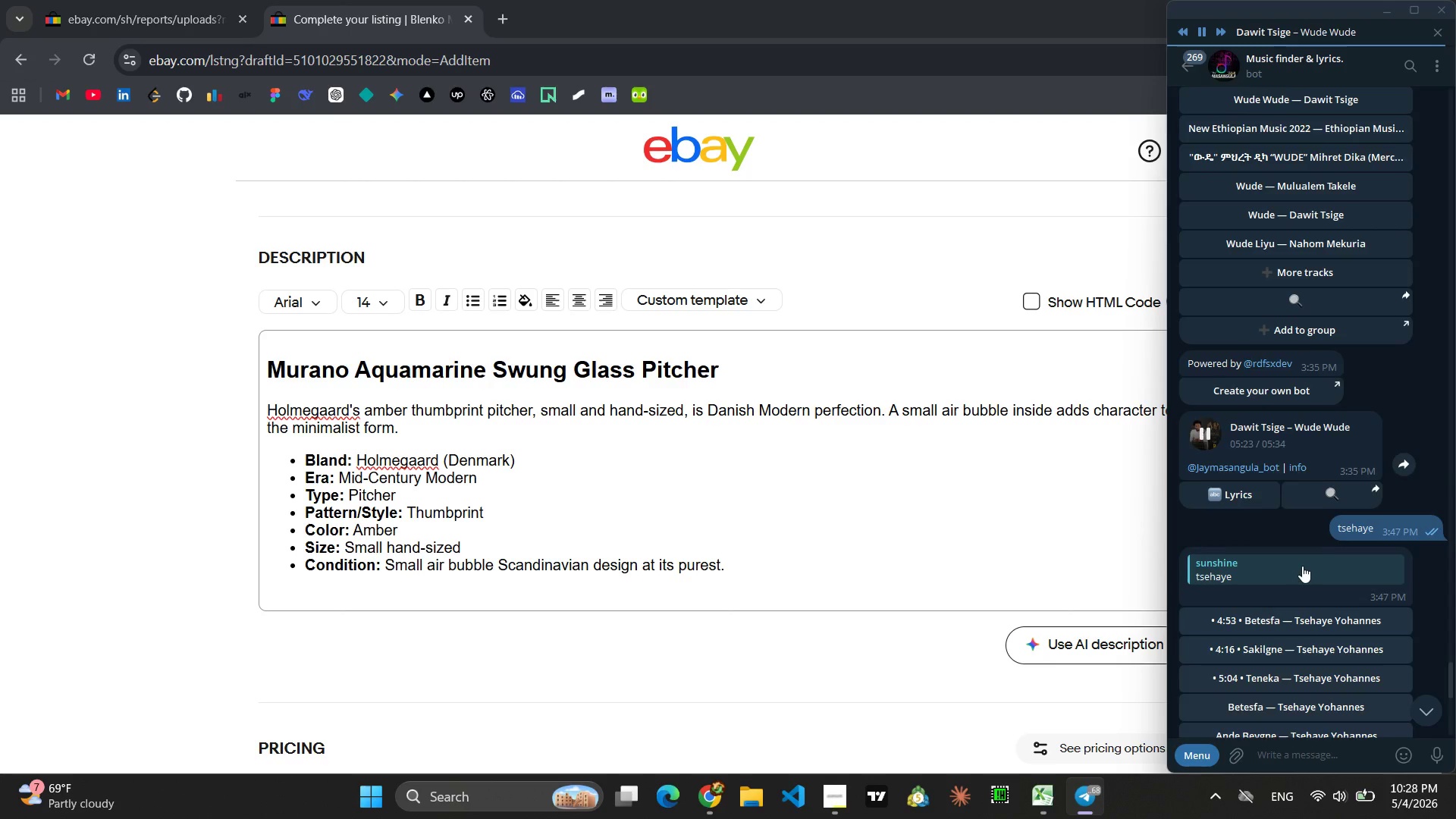 
scroll: coordinate [1314, 533], scroll_direction: down, amount: 18.0
 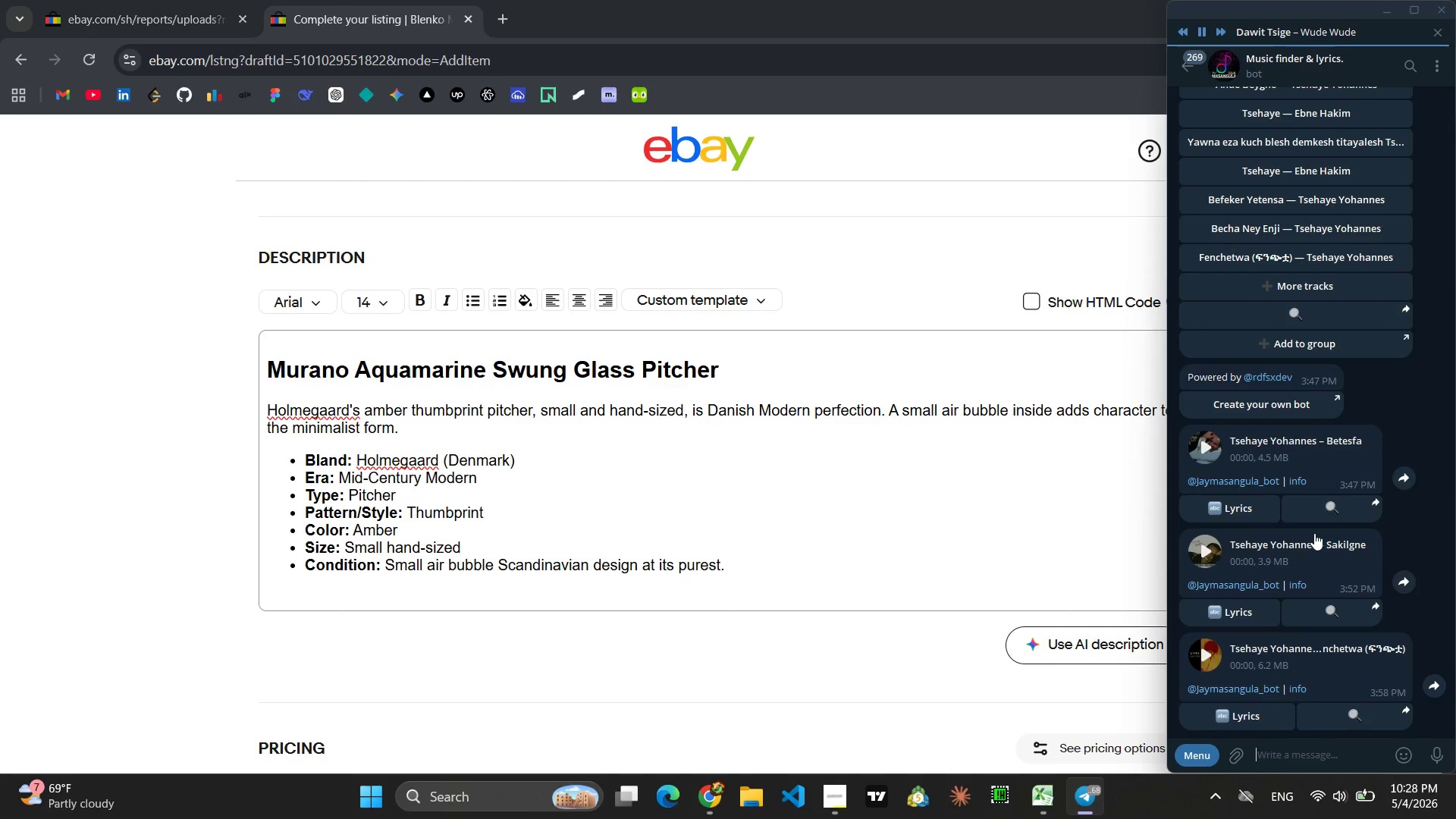 
scroll: coordinate [1314, 533], scroll_direction: up, amount: 58.0
 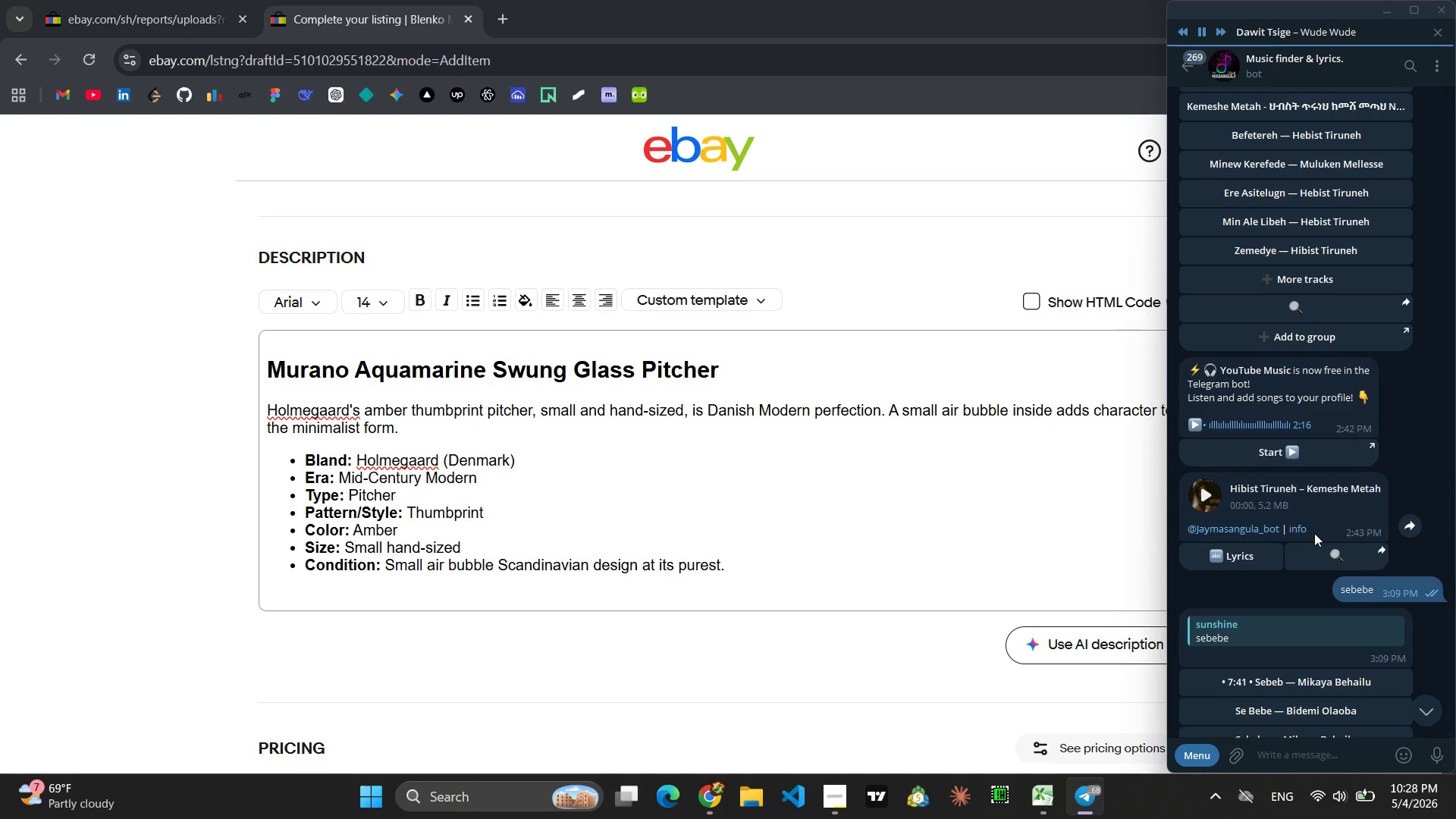 
left_click([1200, 487])
 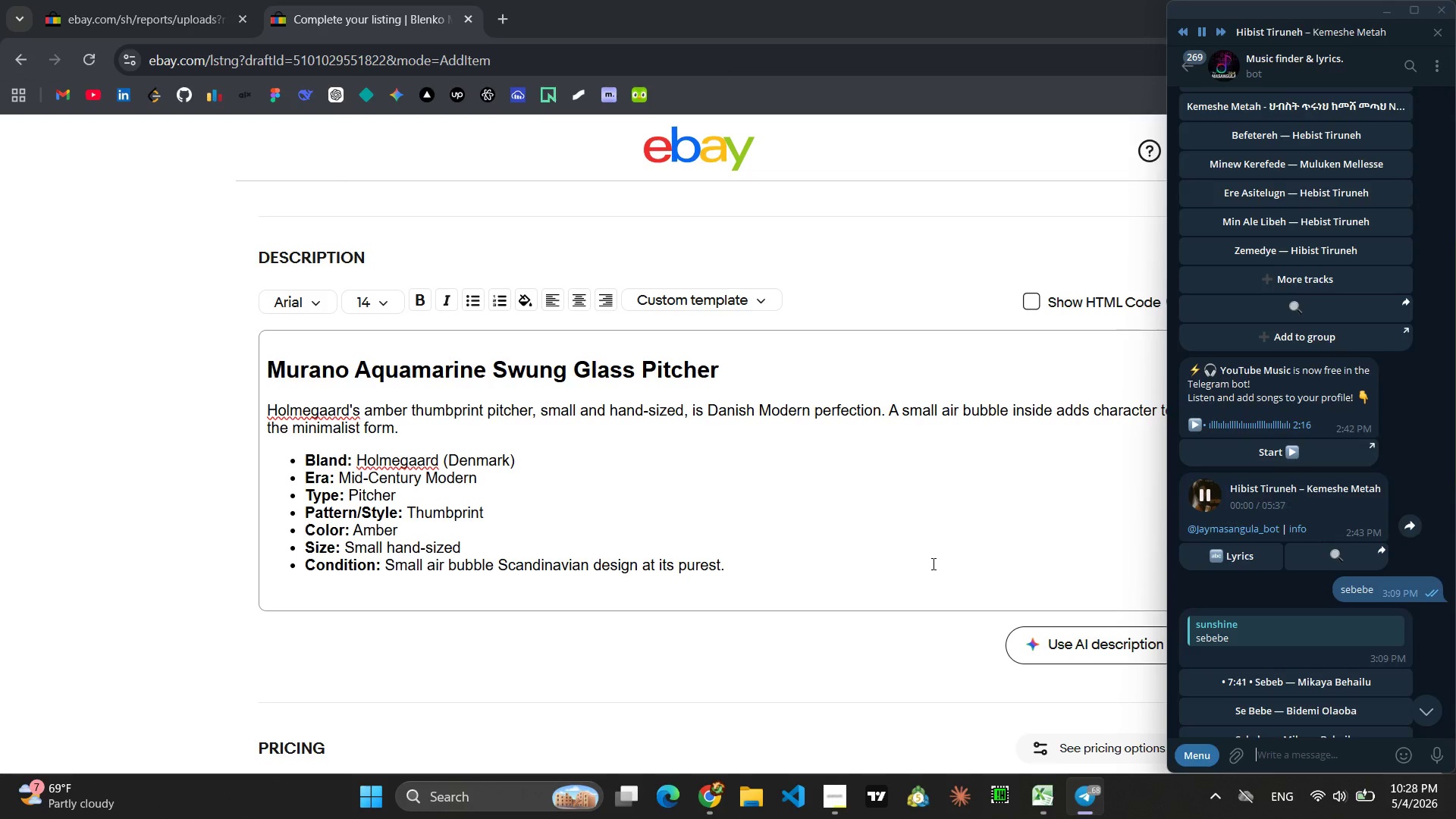 
left_click([930, 565])
 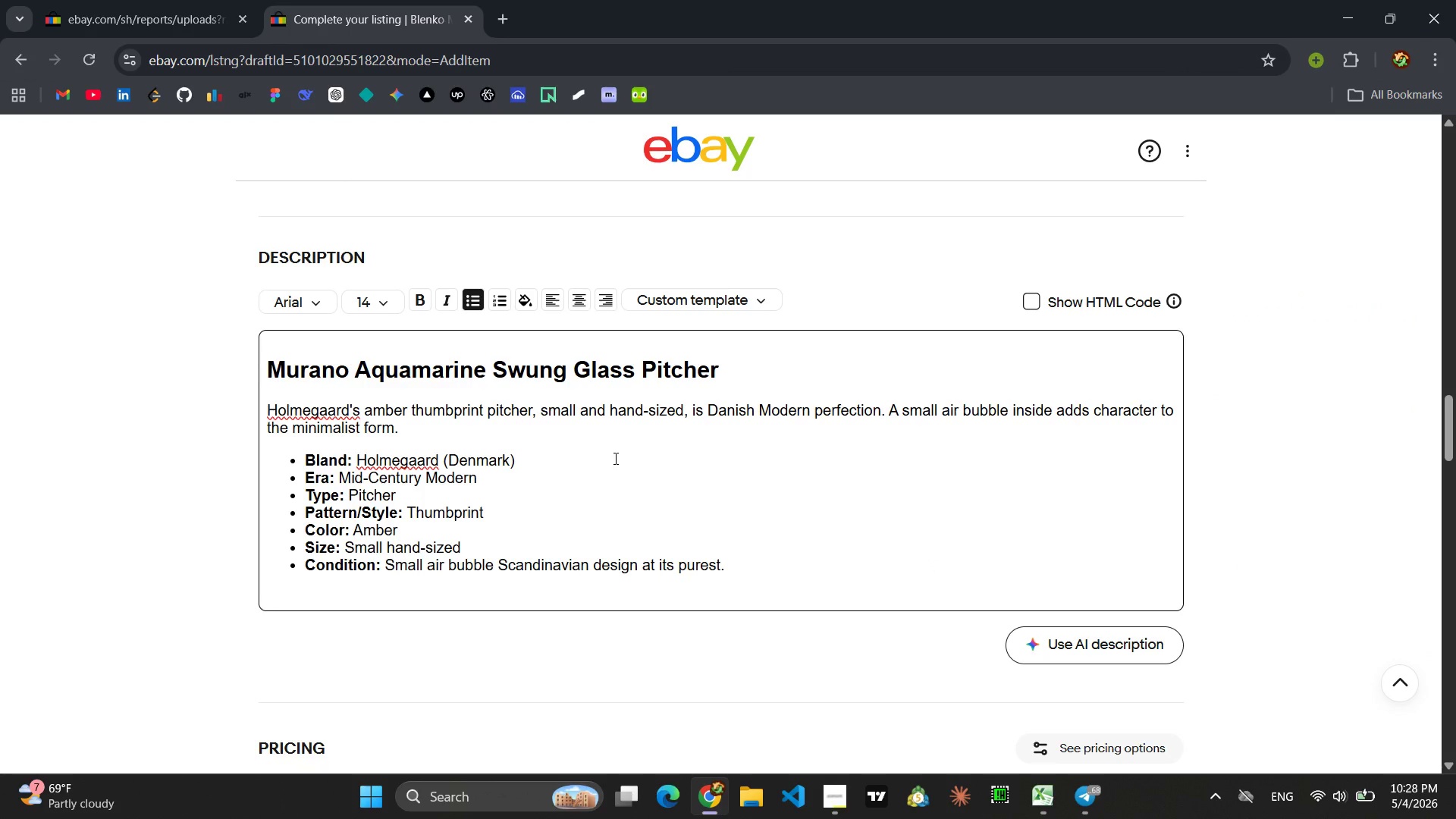 
wait(6.92)
 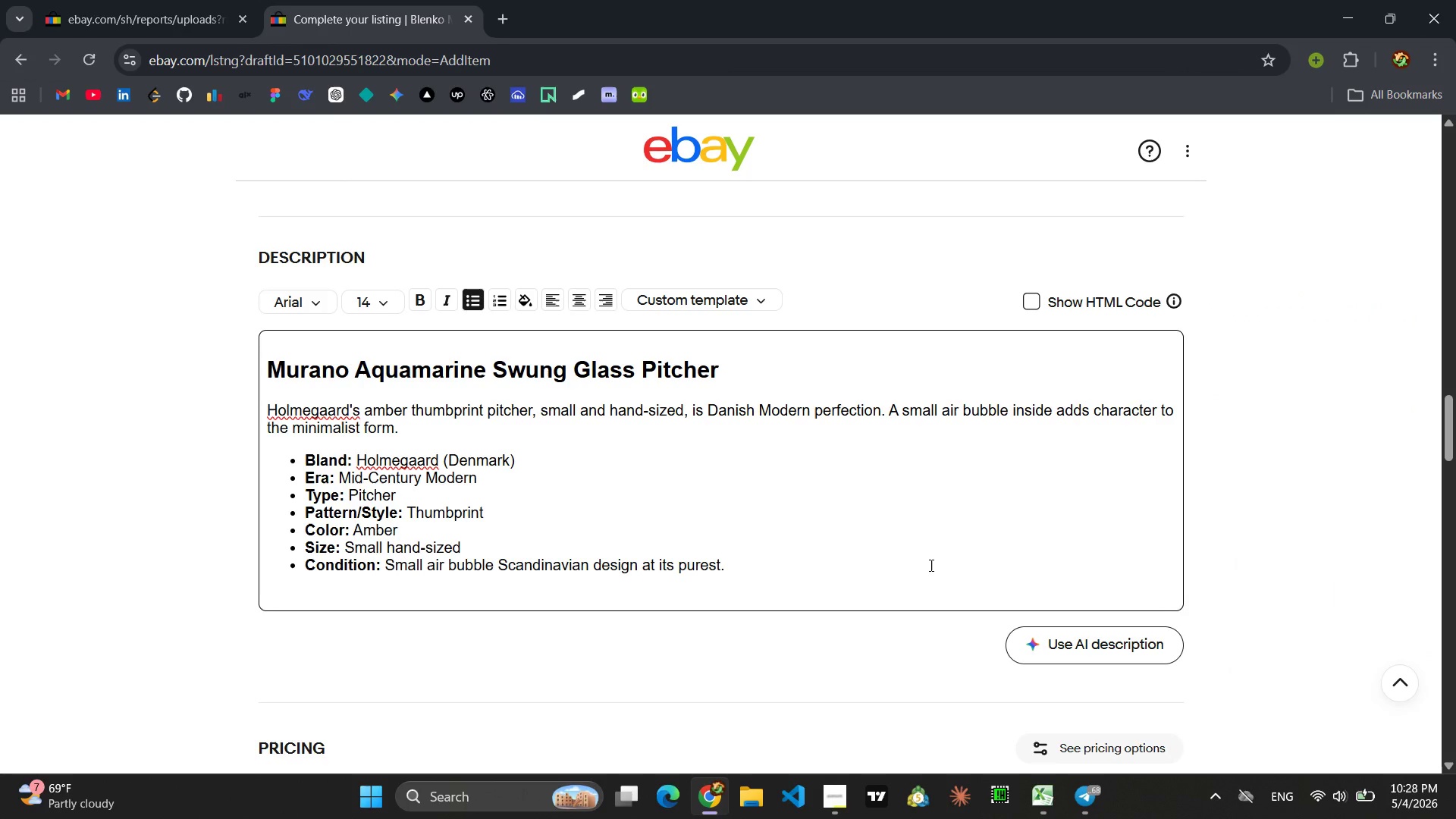 
left_click_drag(start_coordinate=[402, 425], to_coordinate=[265, 409])
 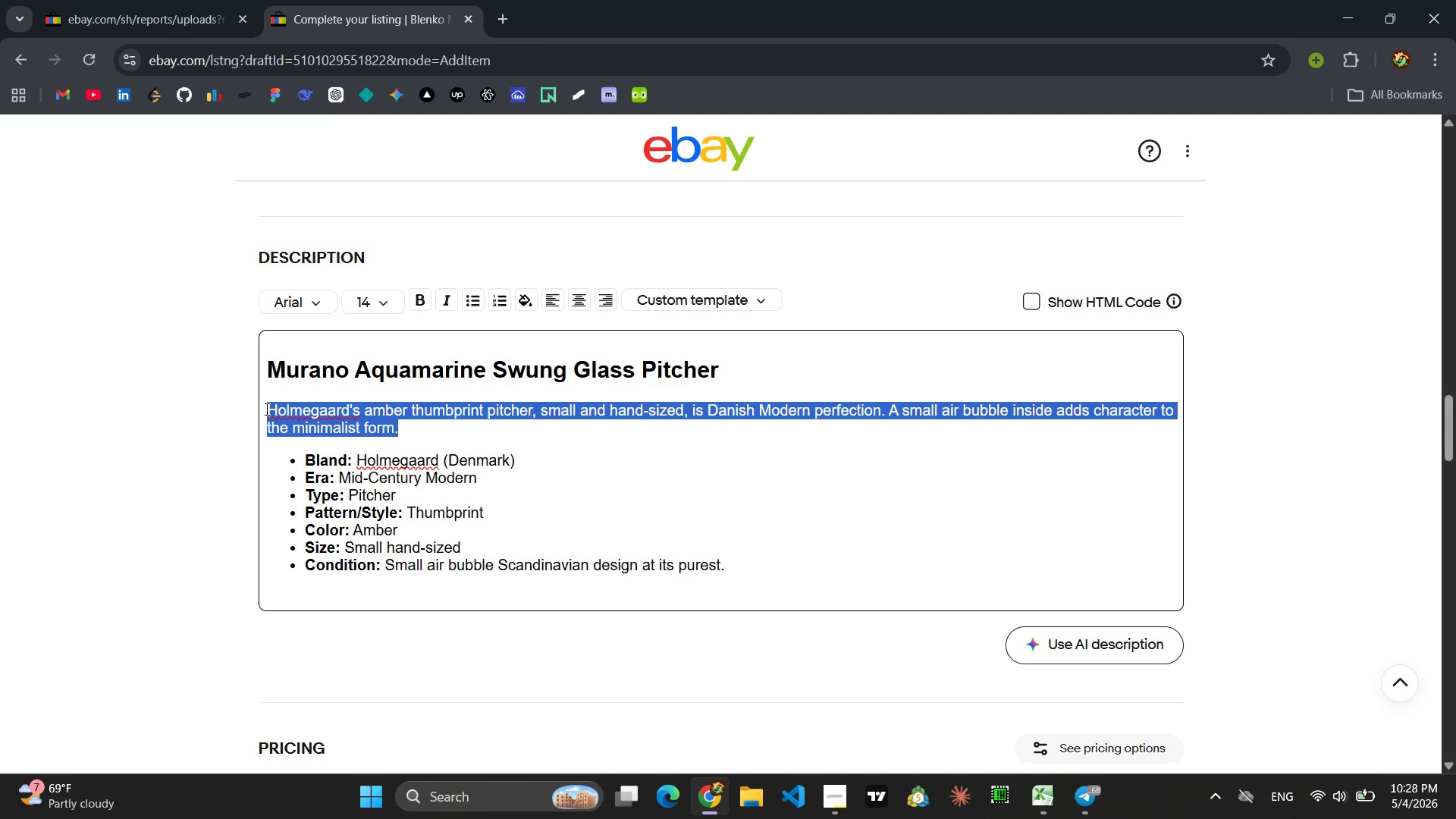 
type(Murano's A)
key(Backspace)
type(aua)
key(Backspace)
key(Backspace)
type(quamarine hand-blown swung glass pt)
key(Backspace)
type(itcher, a miniature 3-ich)
key(Backspace)
key(Backspace)
type(nch Italian MCM deligh, )
key(Backspace)
key(Backspace)
key(Backspace)
key(Backspace)
type(ght, has minor hard water stains inside. A tiny work or )
key(Backspace)
key(Backspace)
type(f art.)
 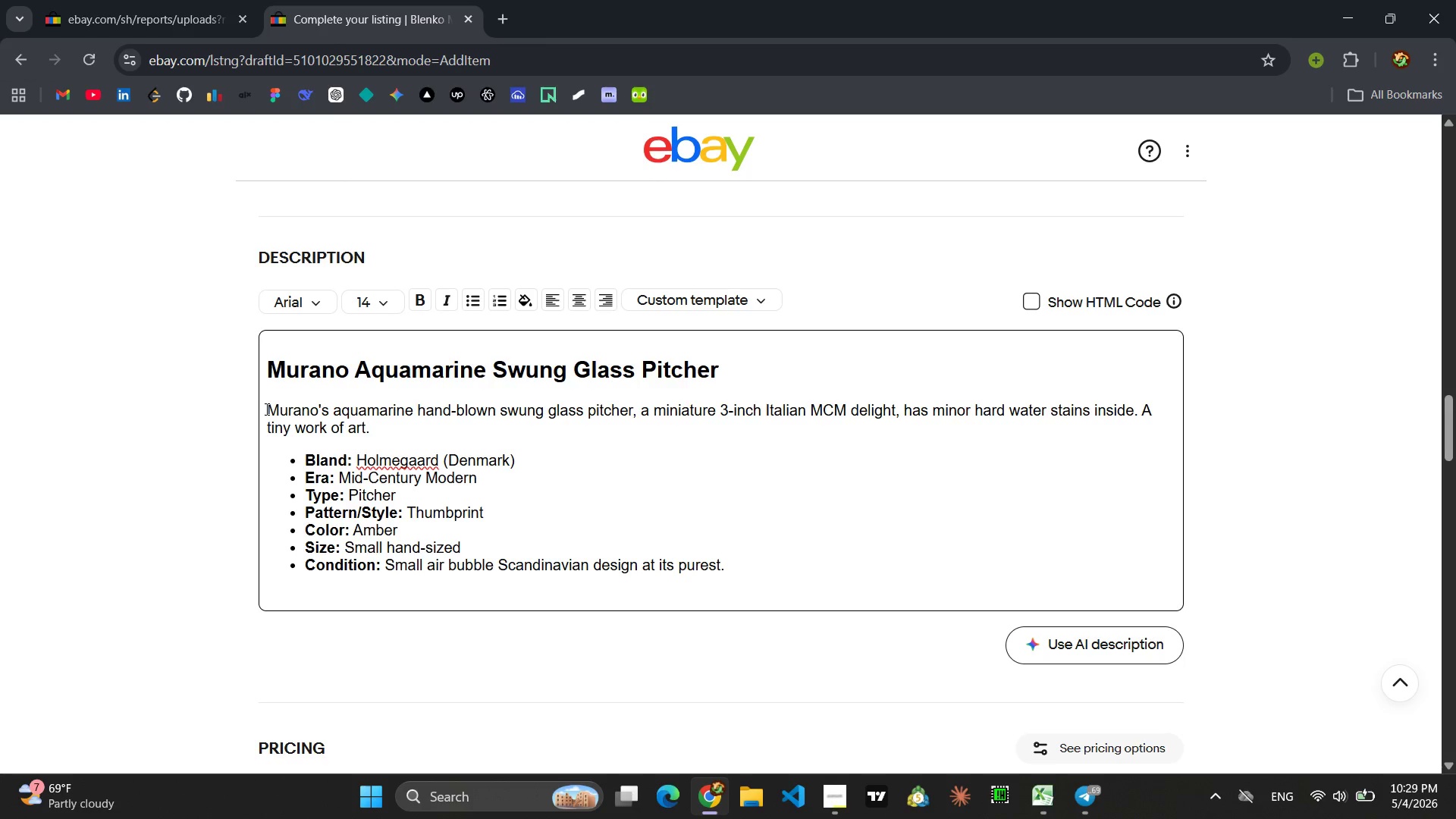 
left_click_drag(start_coordinate=[528, 453], to_coordinate=[360, 469])
 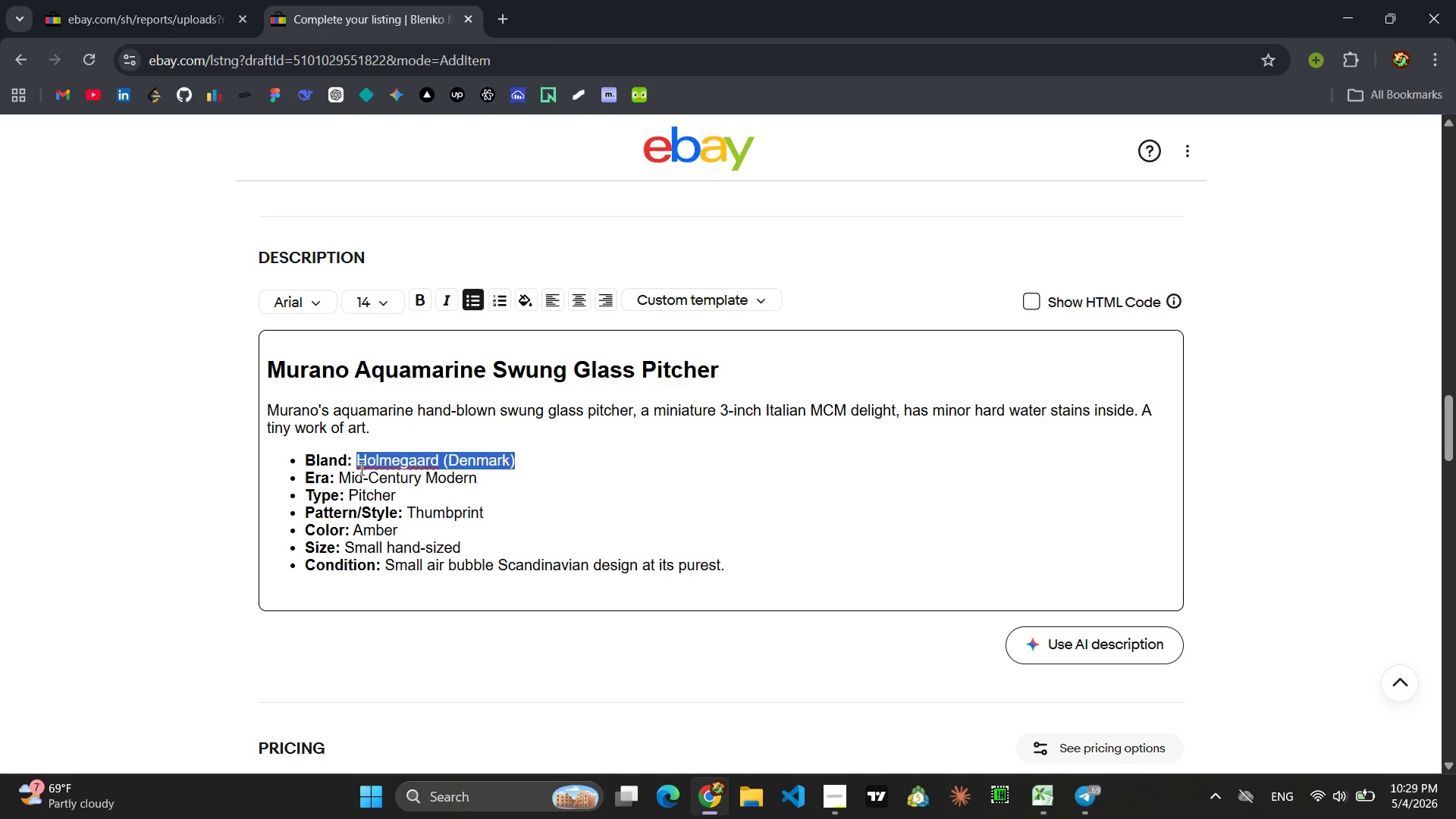 
type(oM)
key(Backspace)
key(Backspace)
type(Murano )
key(Backspace)
key(Backspace)
key(Backspace)
 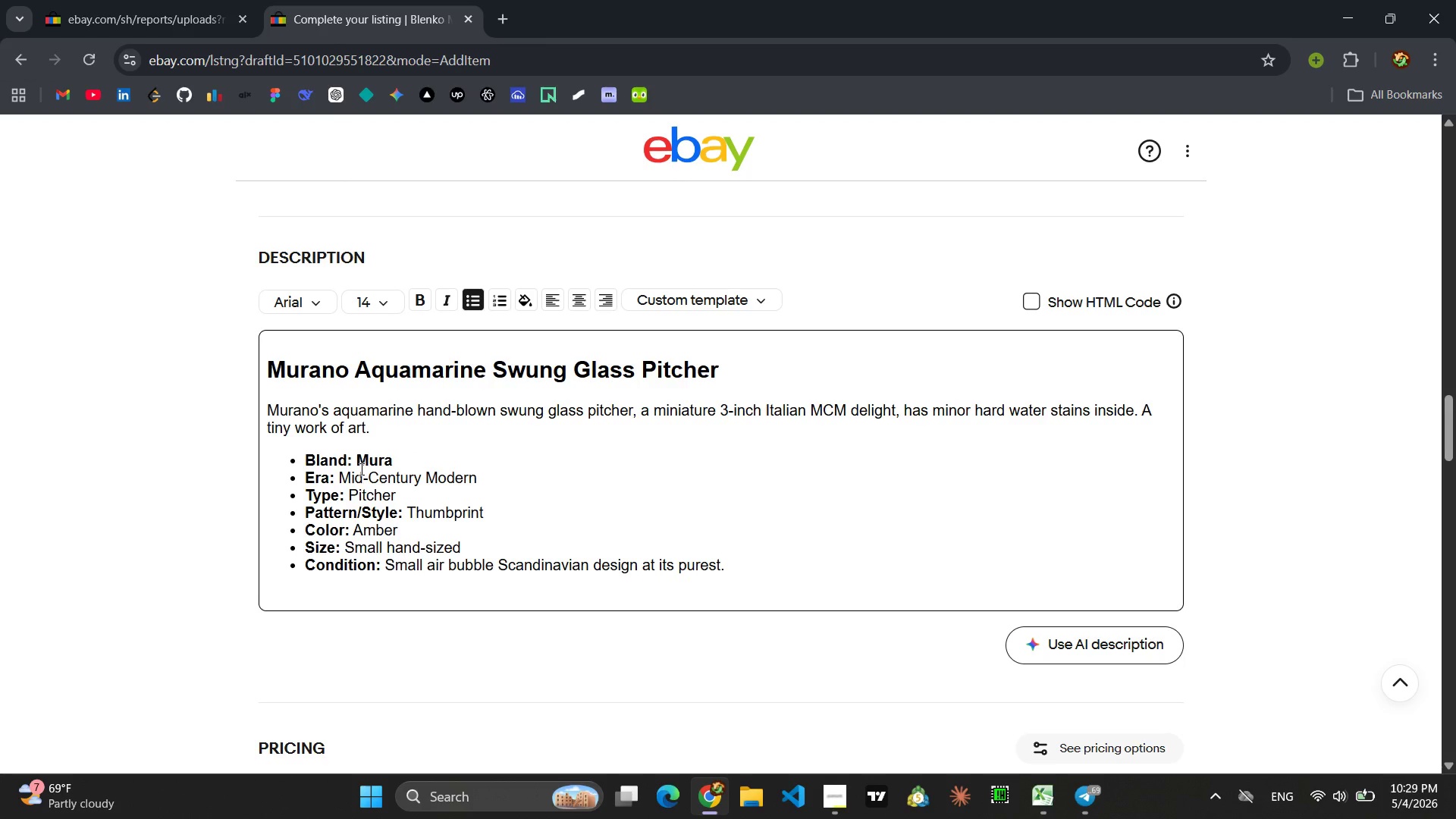 
key(Control+Z)
 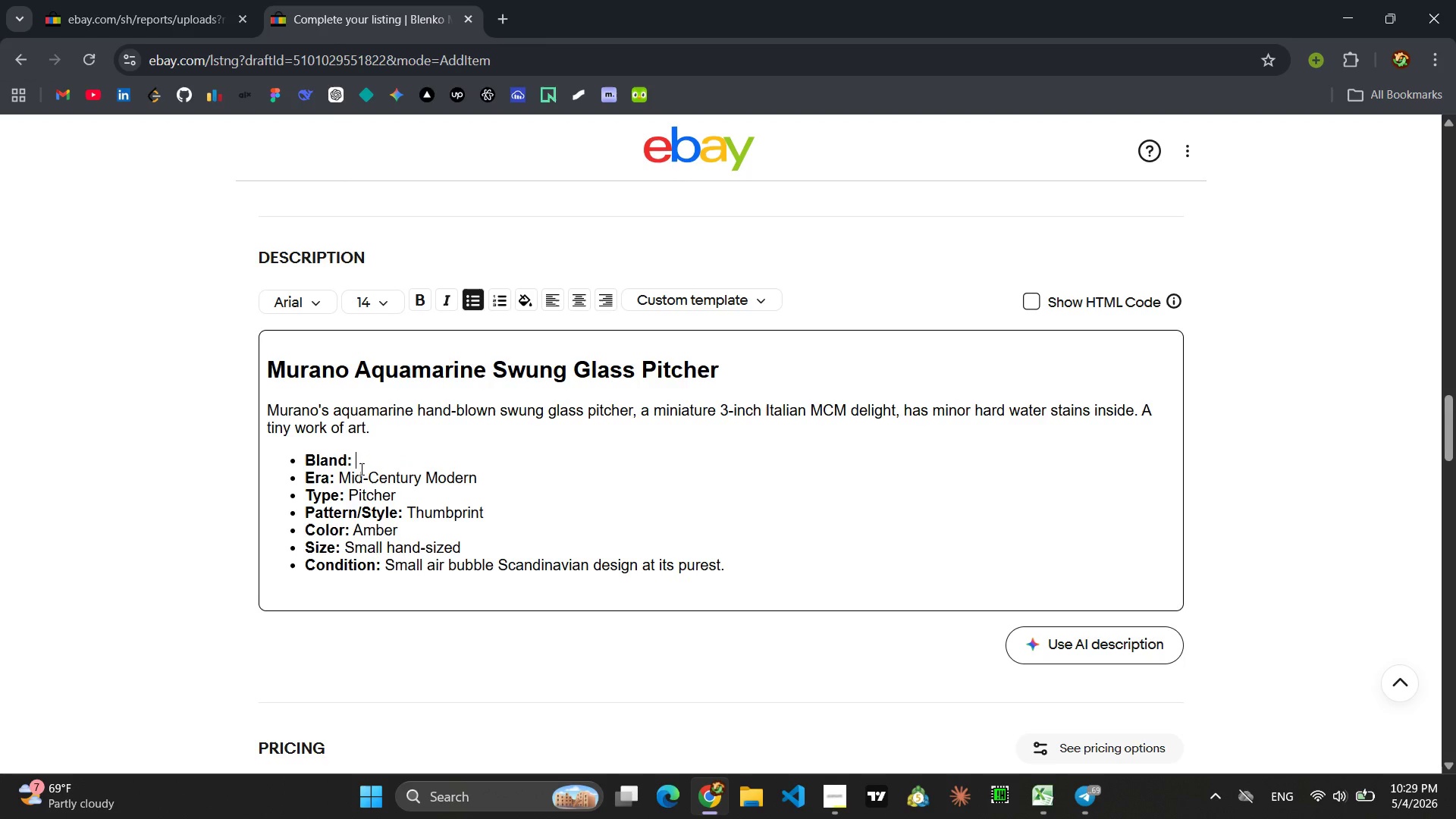 
key(Control+Z)
 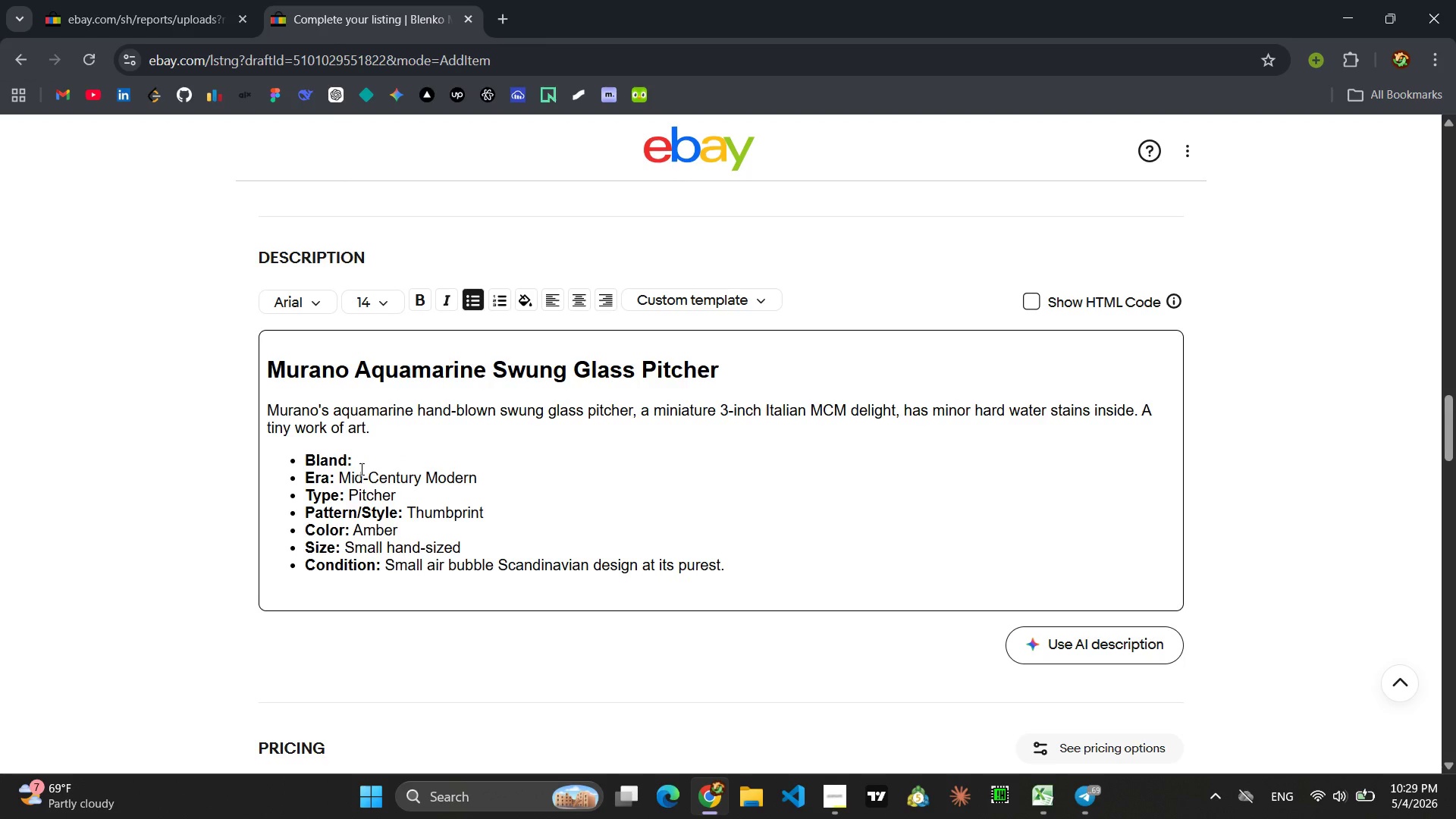 
key(Control+Z)
 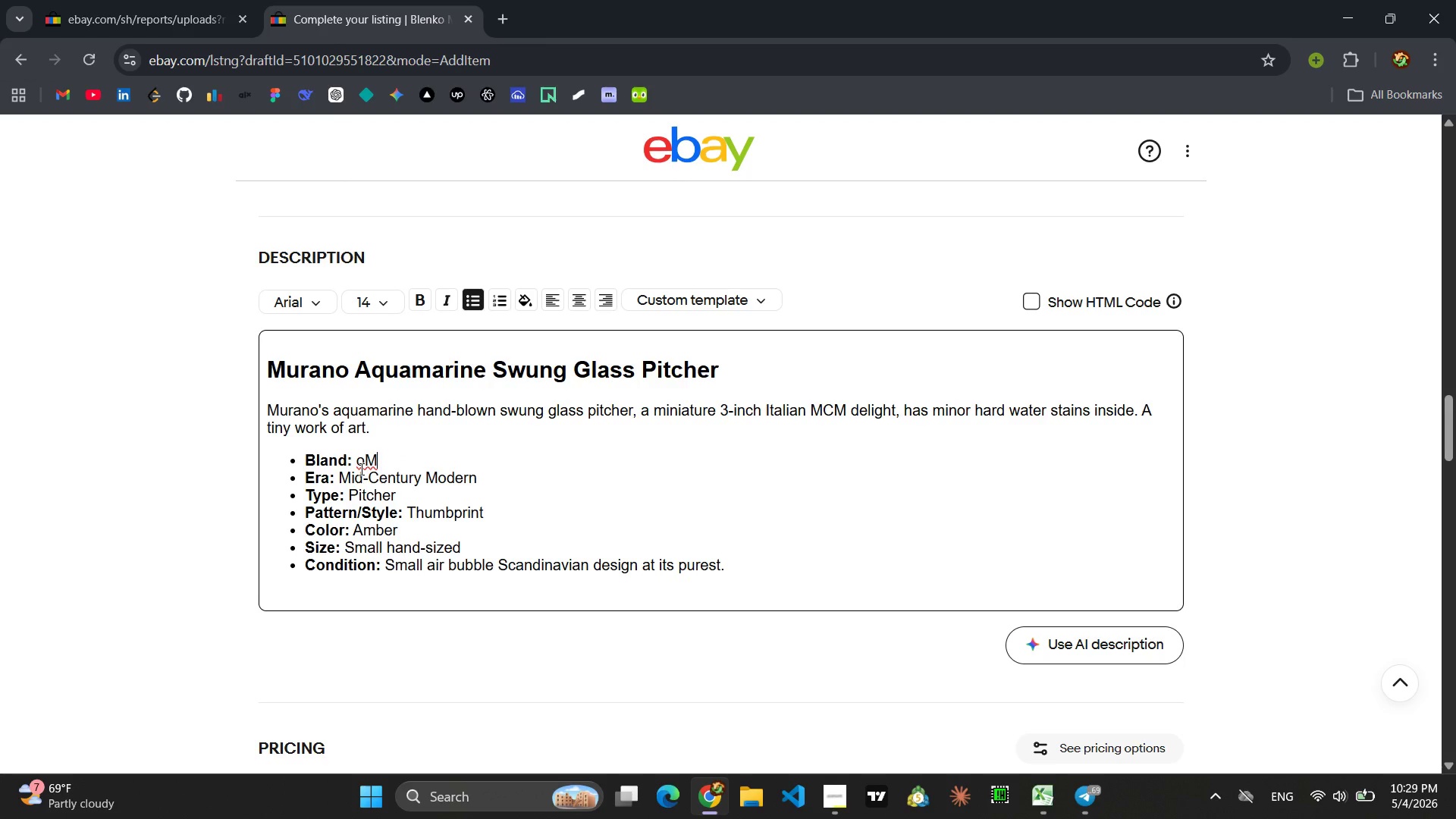 
key(Control+Z)
 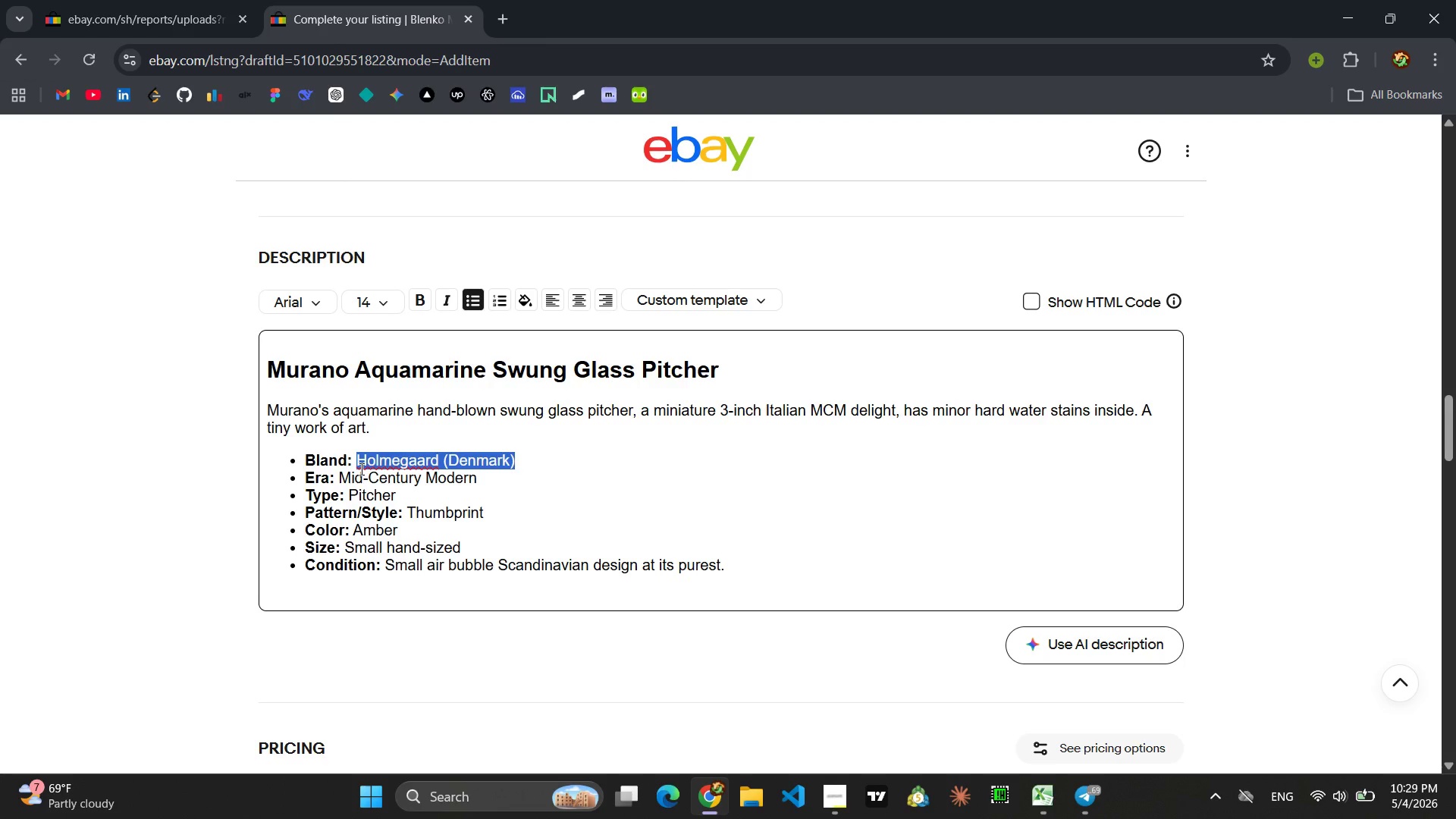 
type(Murano (Italy))
 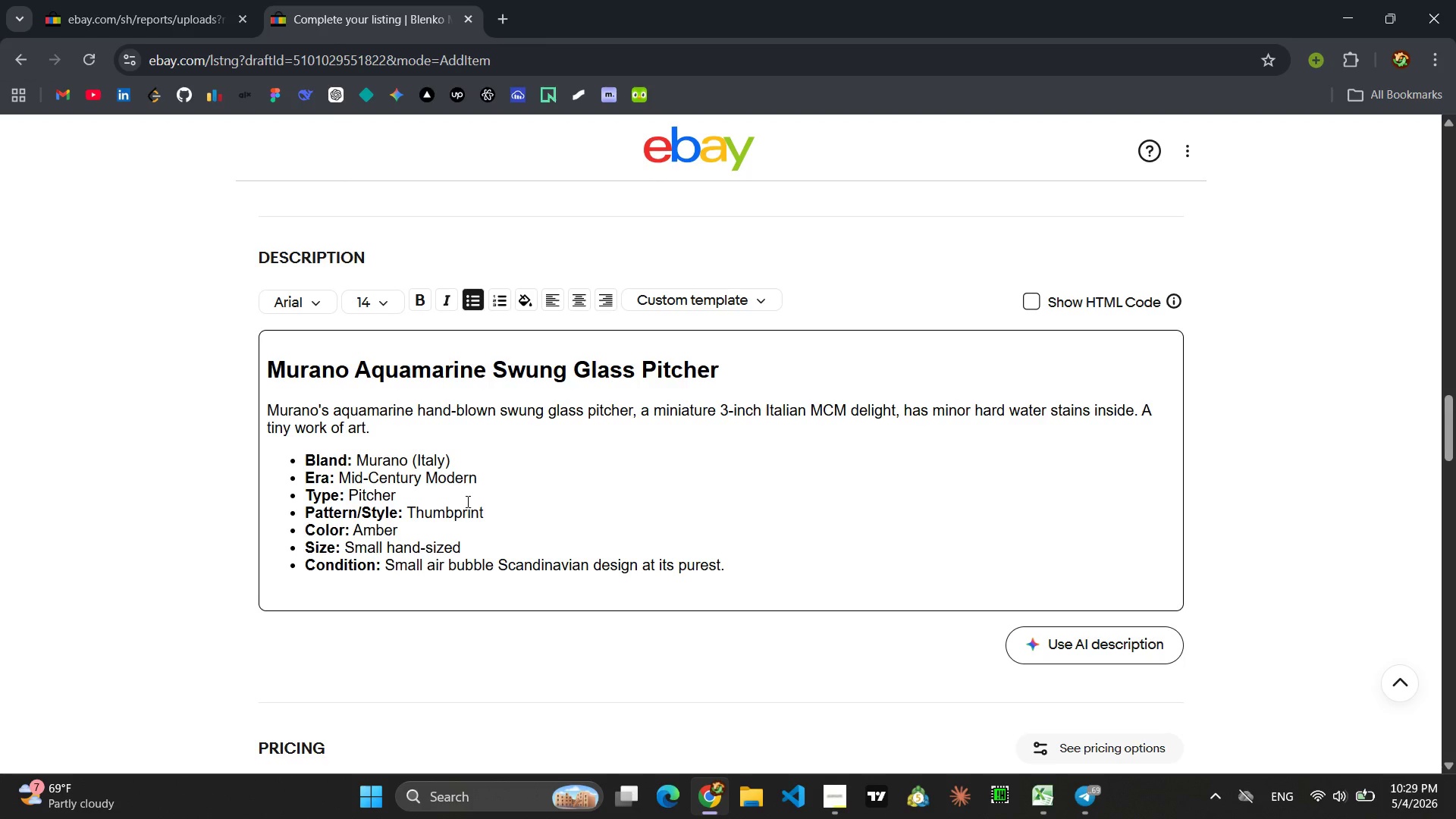 
left_click_drag(start_coordinate=[487, 479], to_coordinate=[334, 477])
 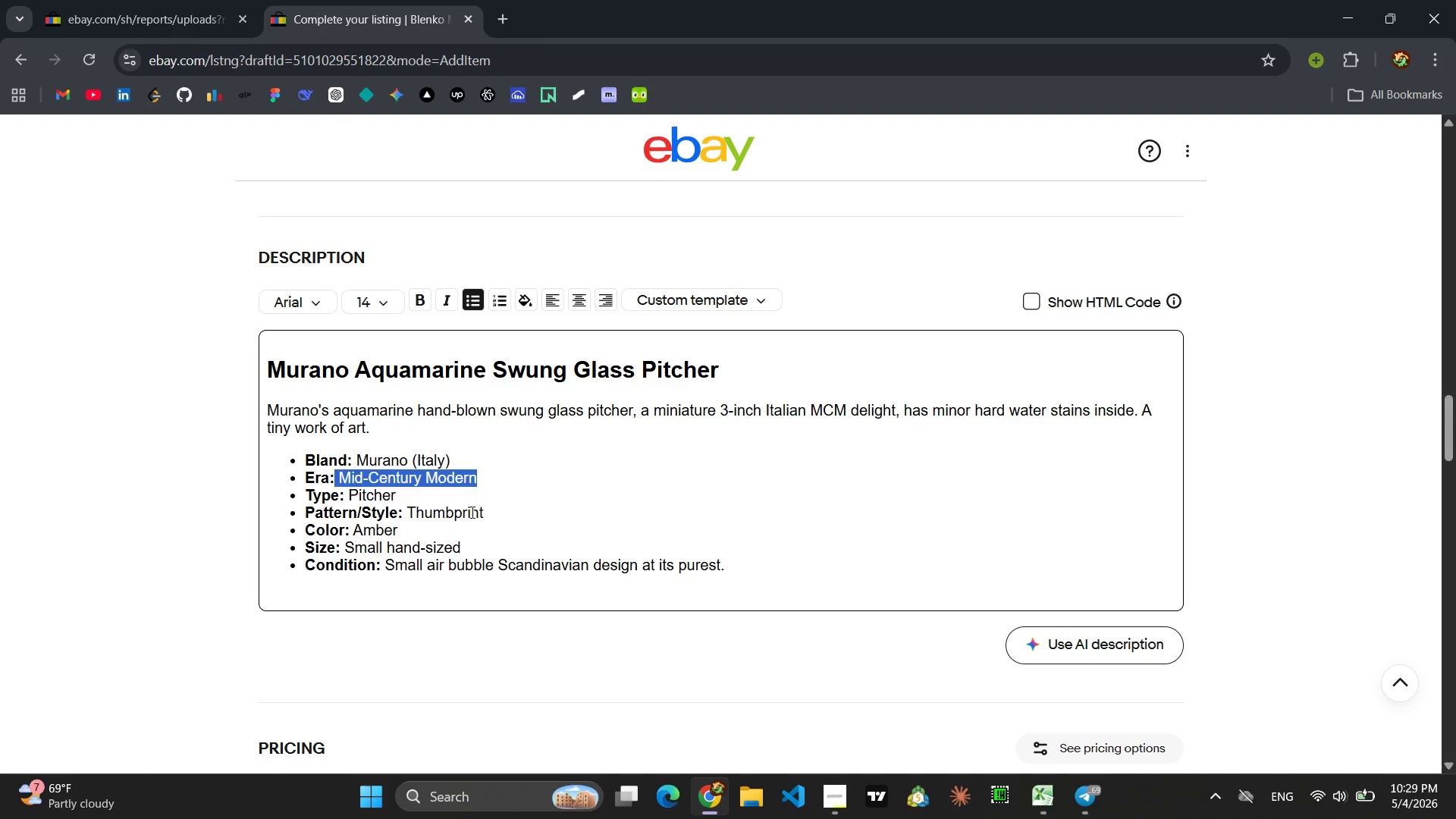 
left_click_drag(start_coordinate=[483, 513], to_coordinate=[410, 516])
 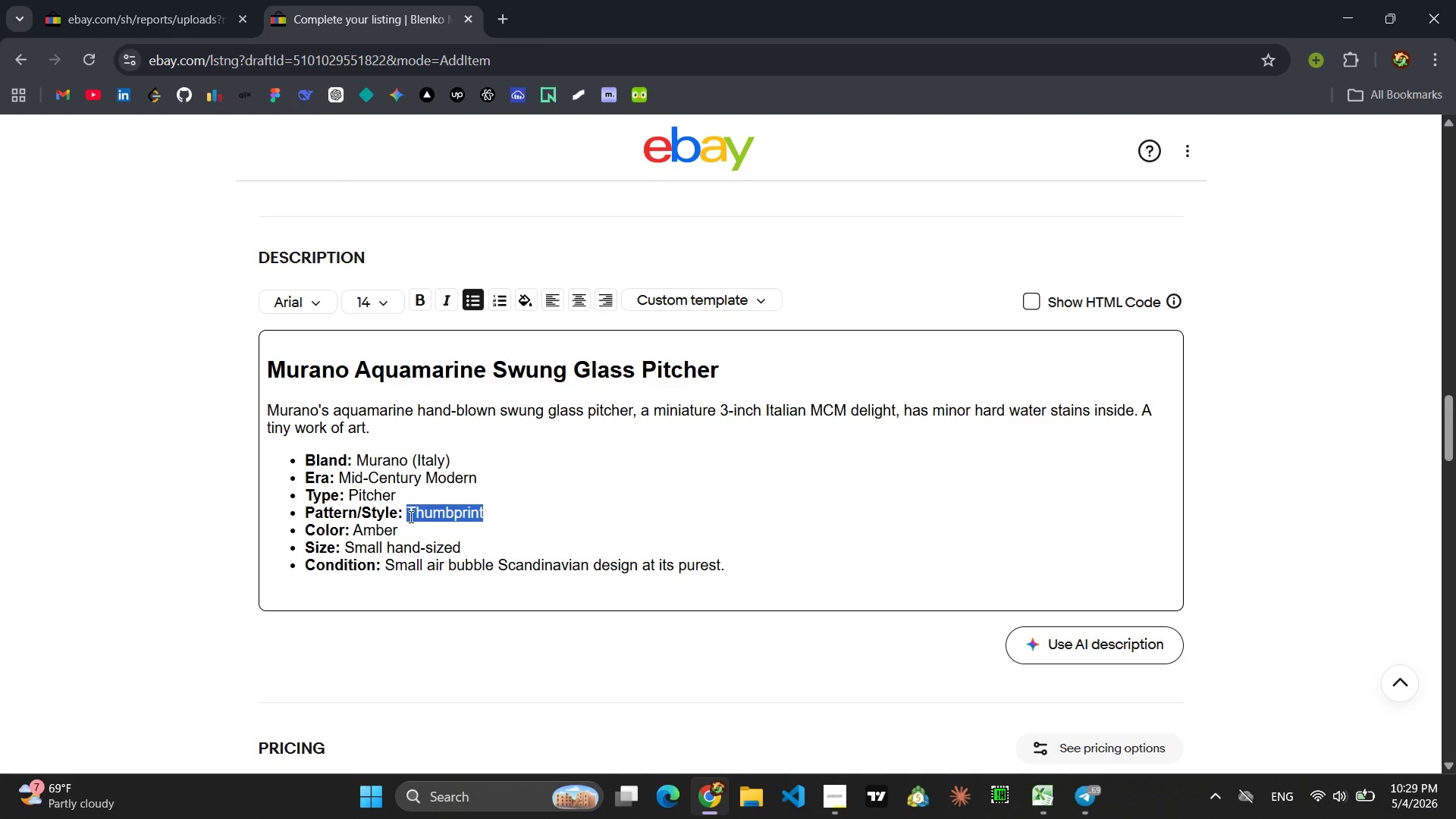 
type(Swung Glass)
 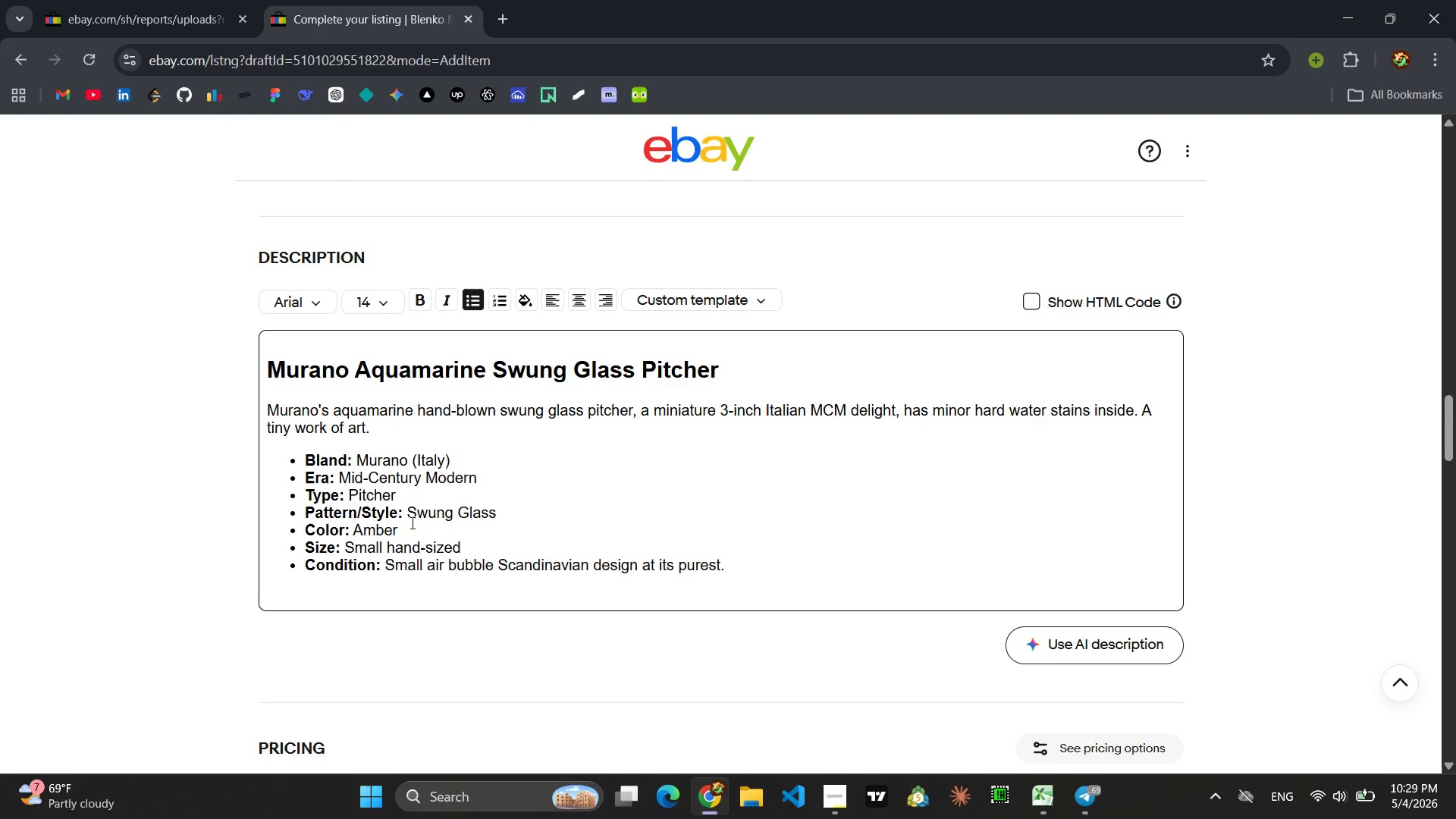 
left_click_drag(start_coordinate=[406, 530], to_coordinate=[356, 537])
 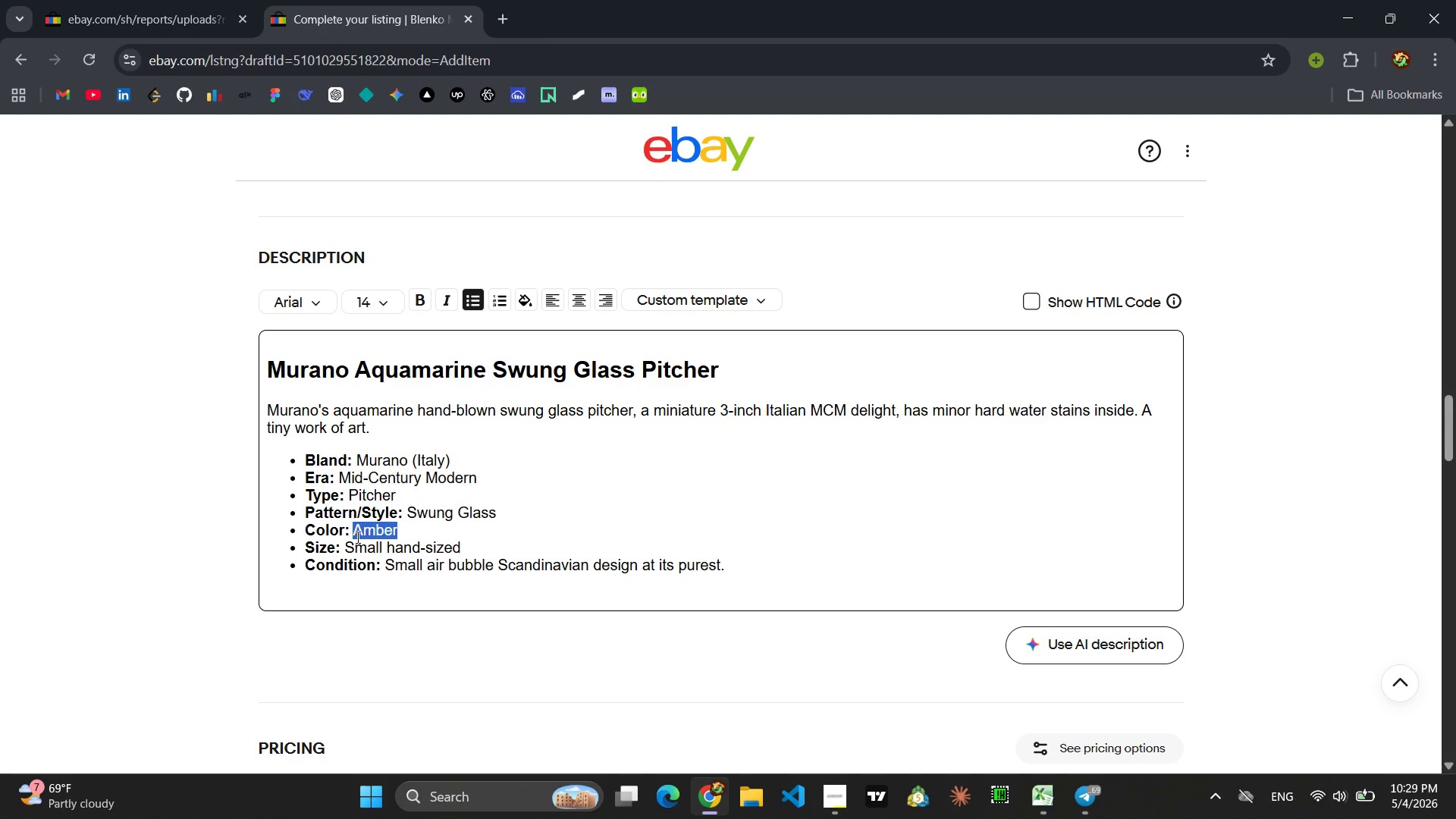 
type(Aquamarine)
 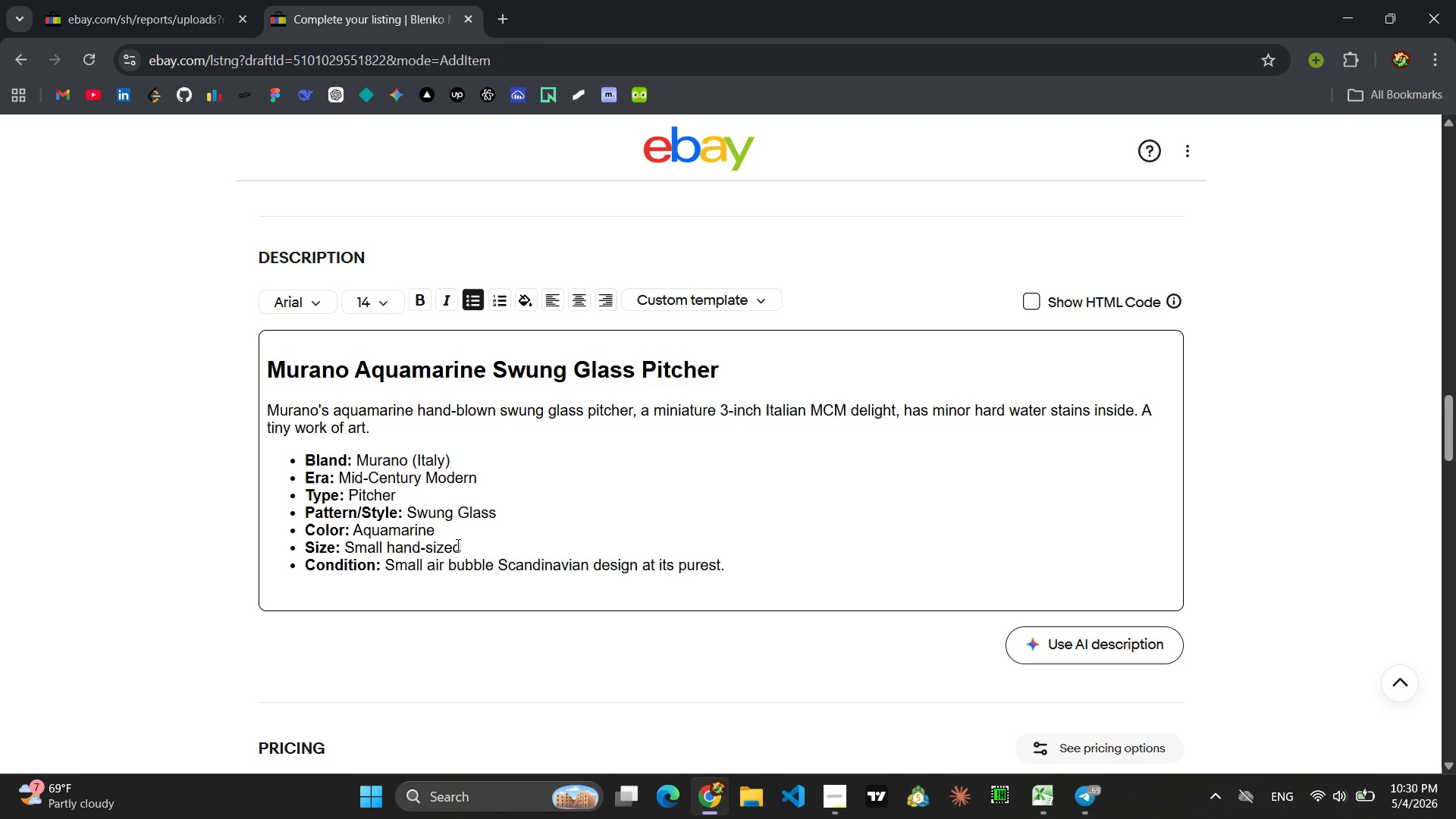 
left_click_drag(start_coordinate=[462, 544], to_coordinate=[349, 547])
 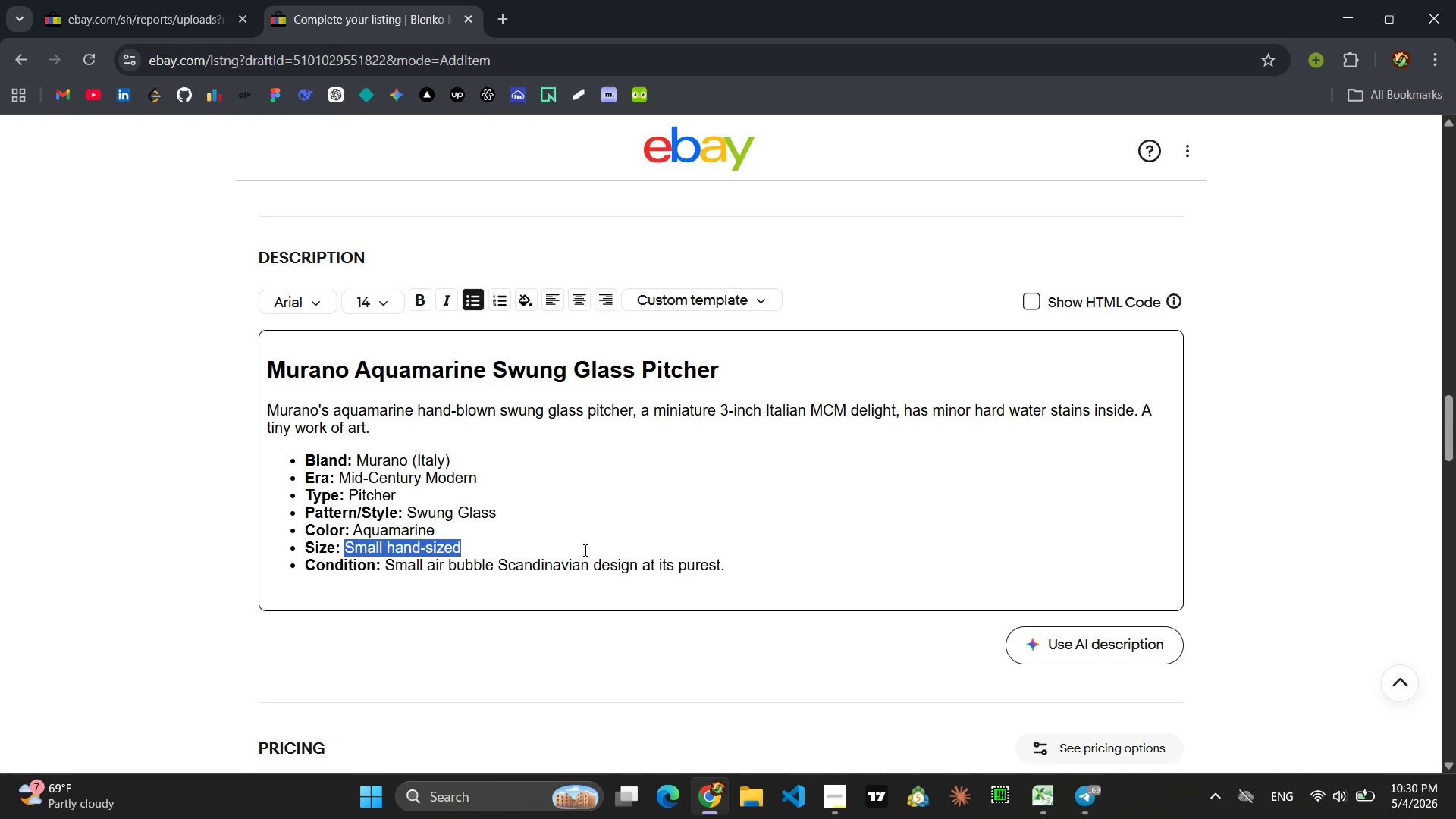 
type(Miniature 3 iches )
key(Backspace)
key(Backspace)
key(Backspace)
key(Backspace)
key(Backspace)
type(nches )
 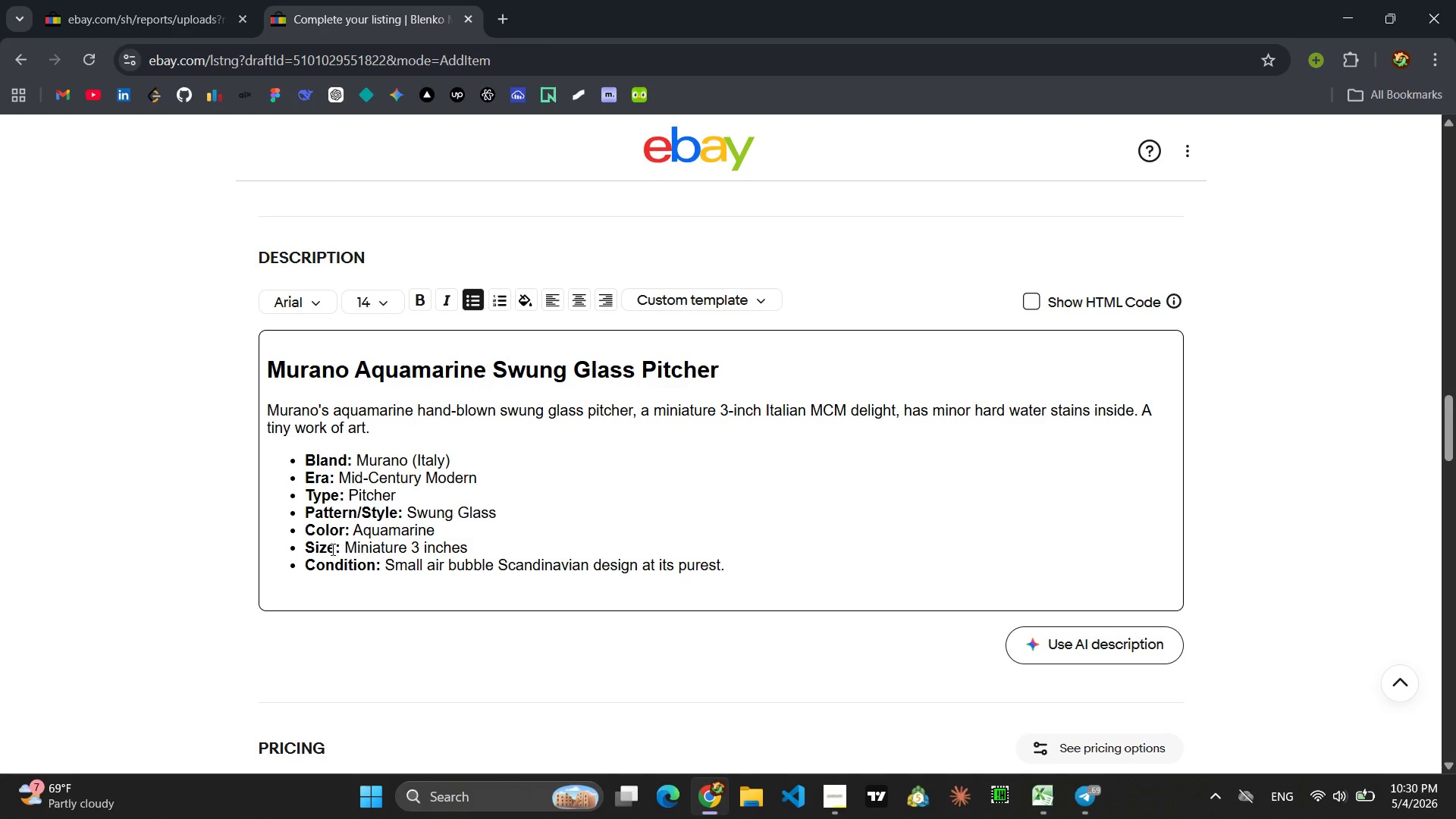 
left_click_drag(start_coordinate=[334, 549], to_coordinate=[305, 549])
 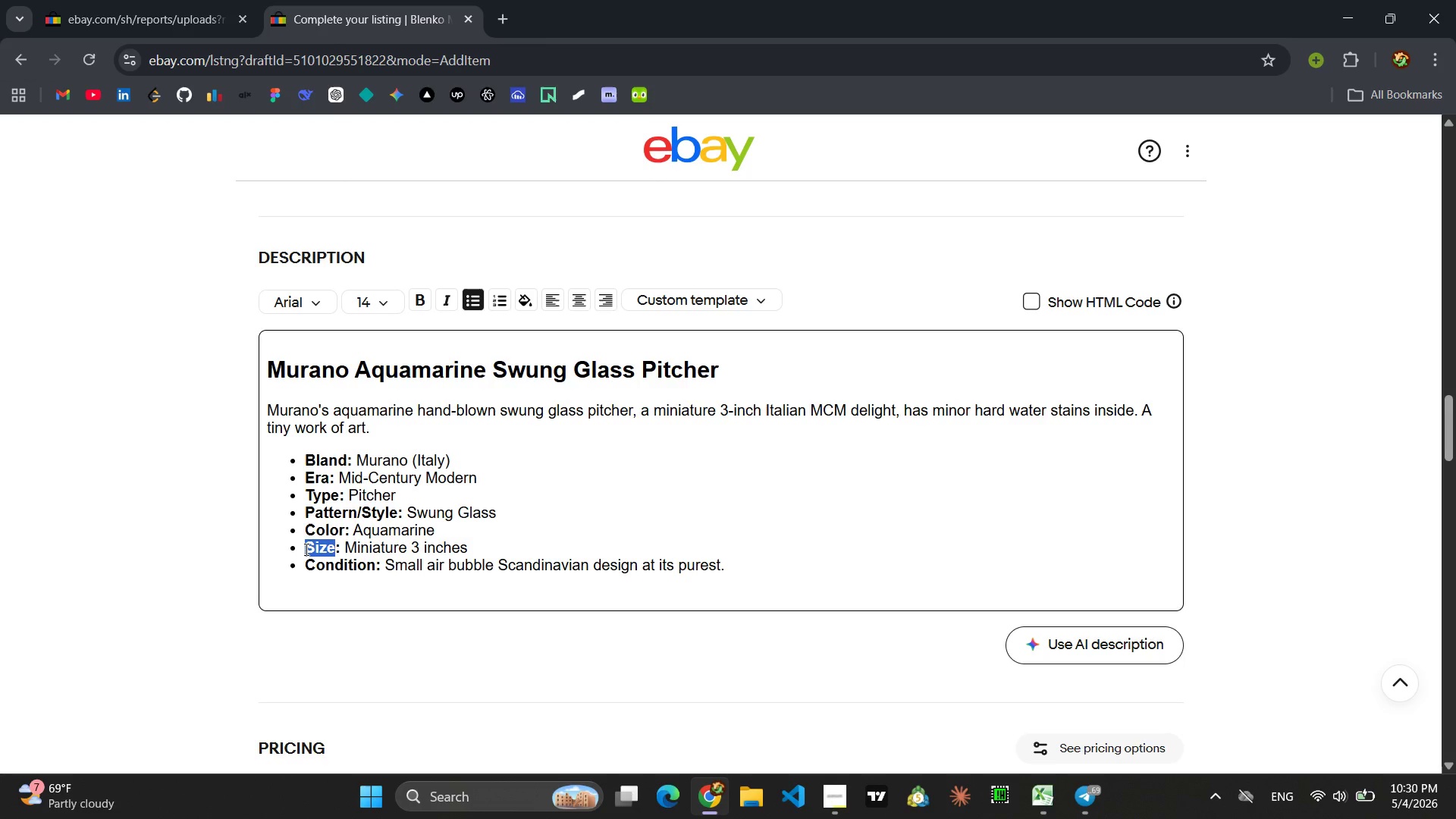 
type(Height)
 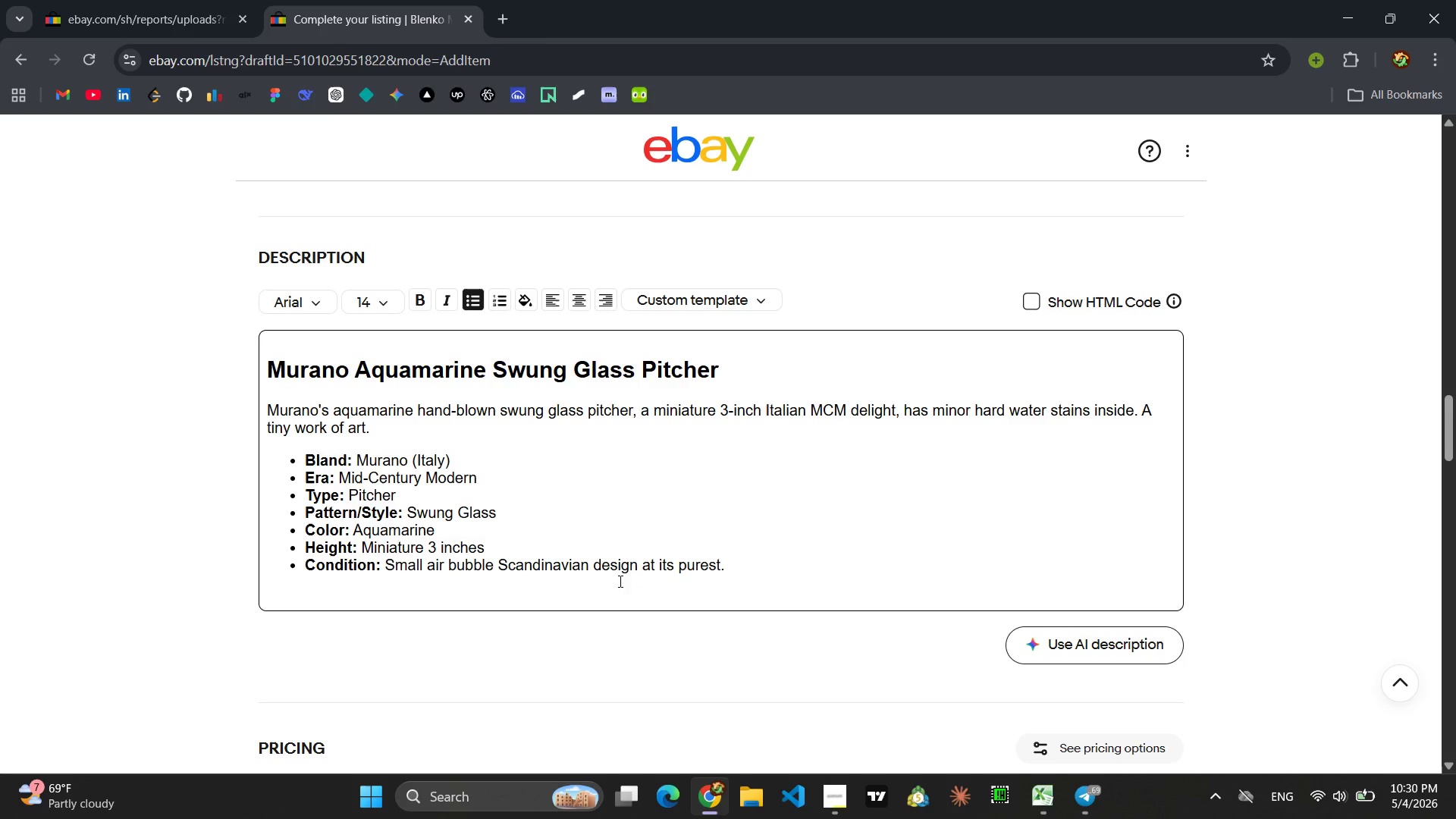 
left_click_drag(start_coordinate=[725, 566], to_coordinate=[386, 574])
 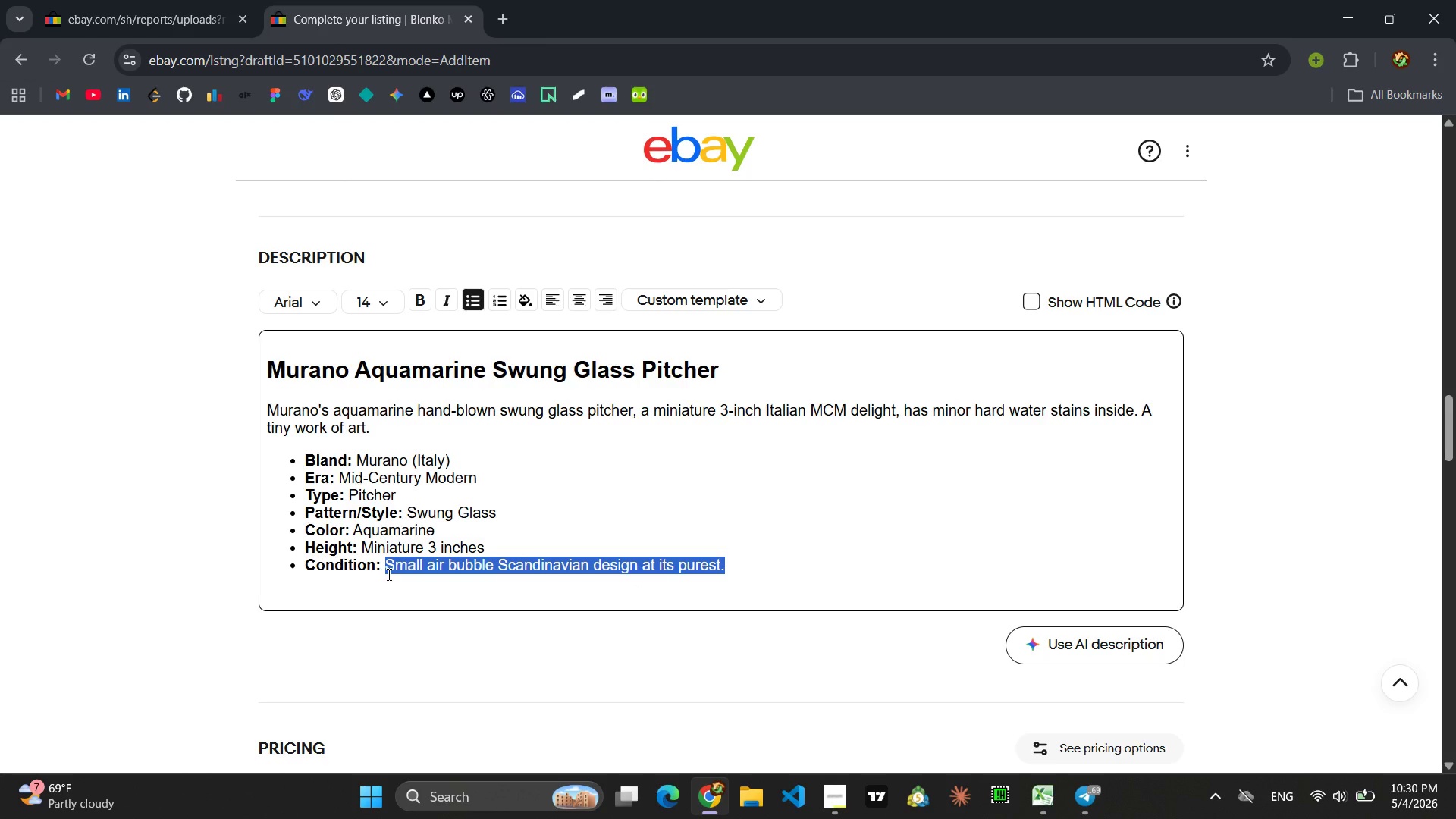 
type(Minor hard water stains inside Charming even as a bud vase.)
 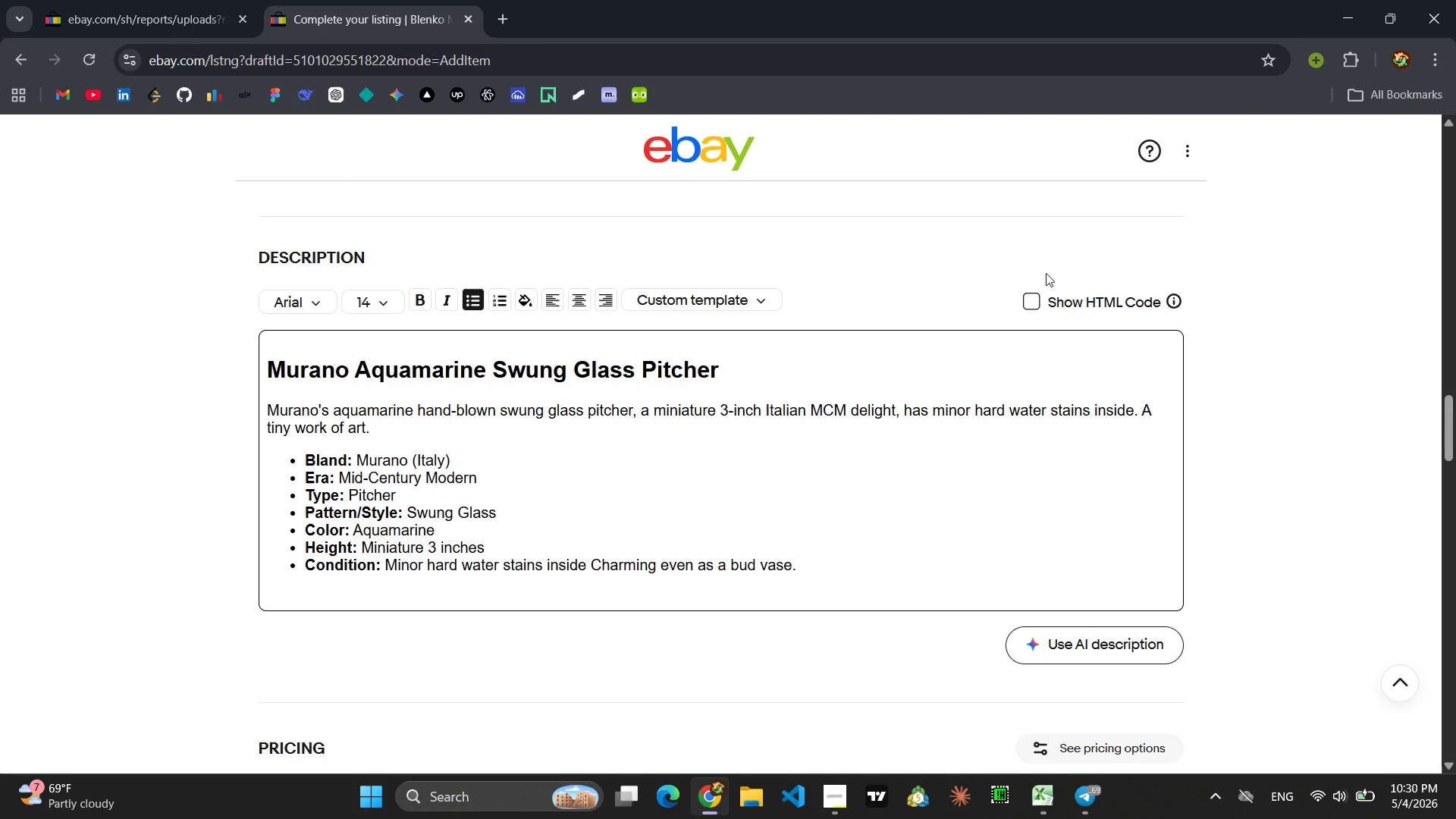 
left_click([1040, 300])
 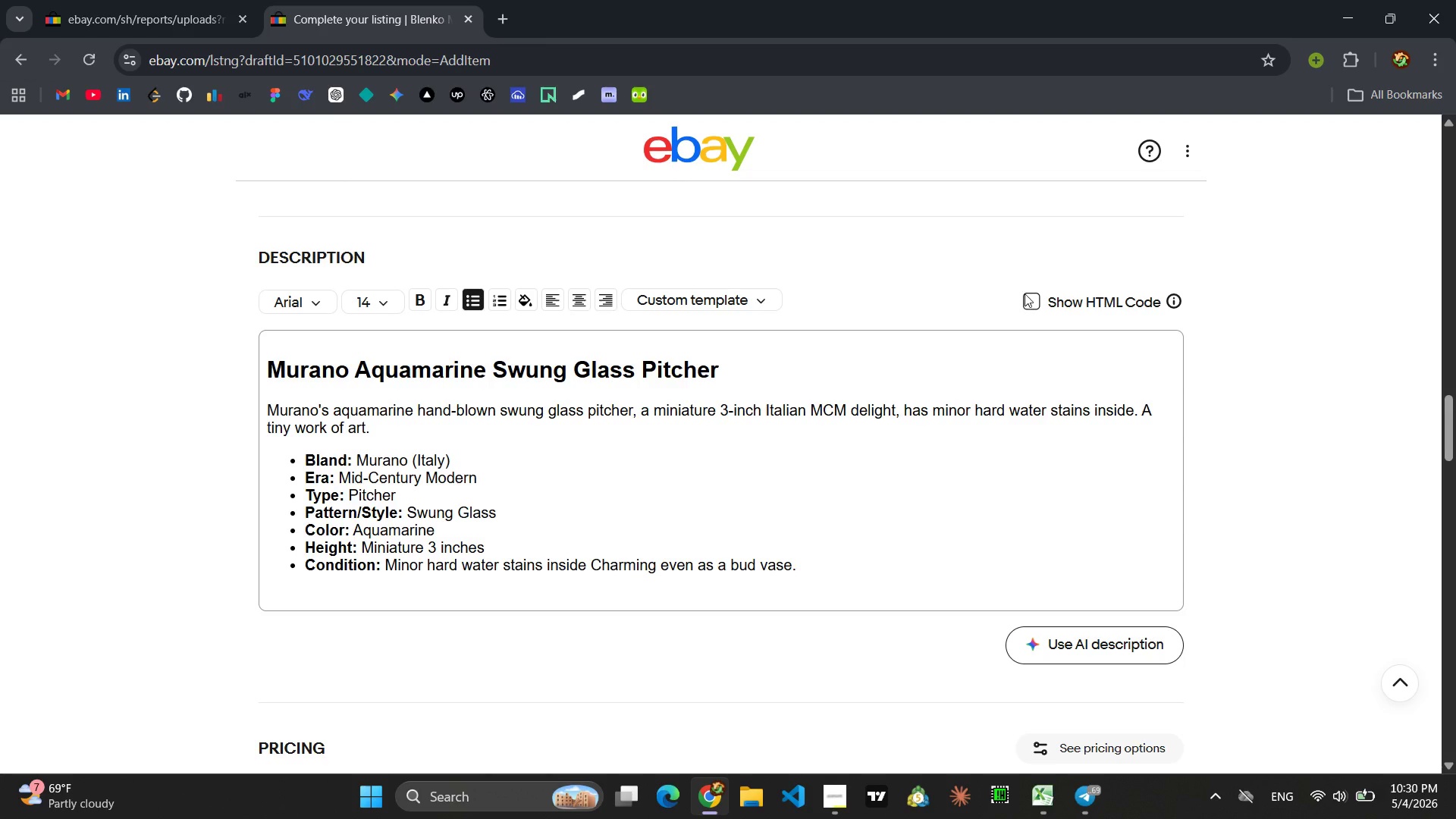 
left_click([1037, 296])
 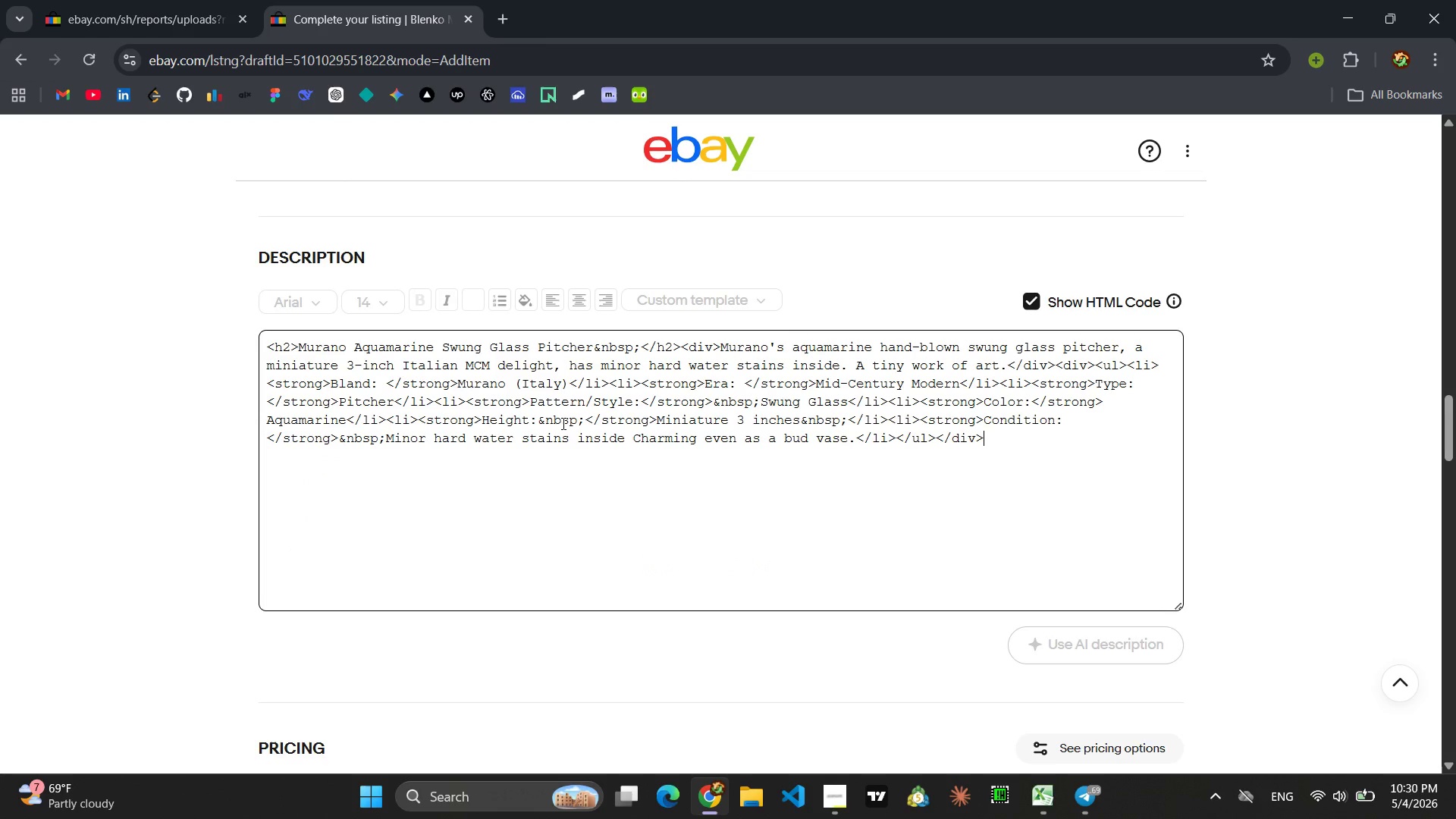 
left_click([563, 423])
 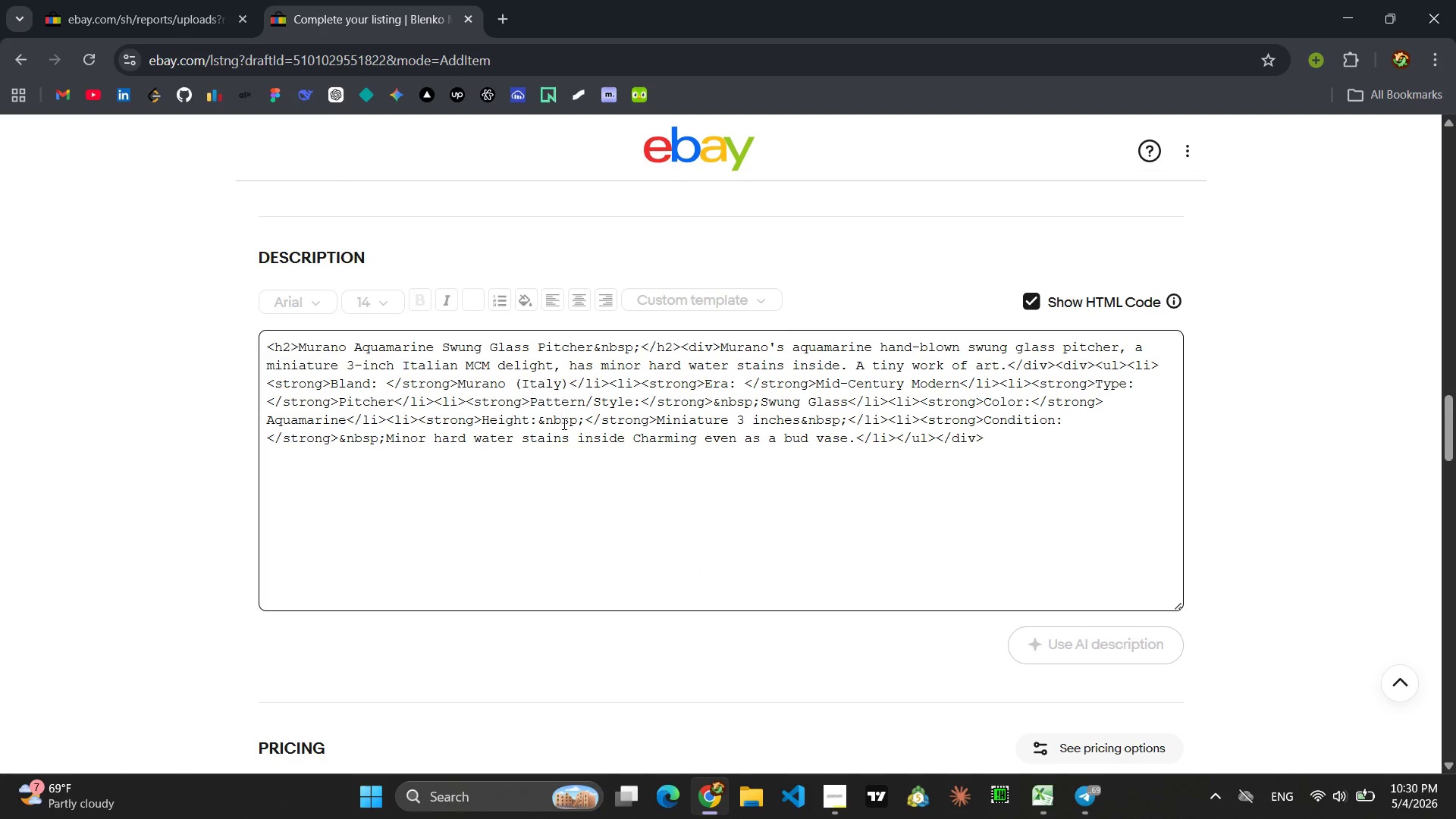 
key(Control+ControlLeft)
 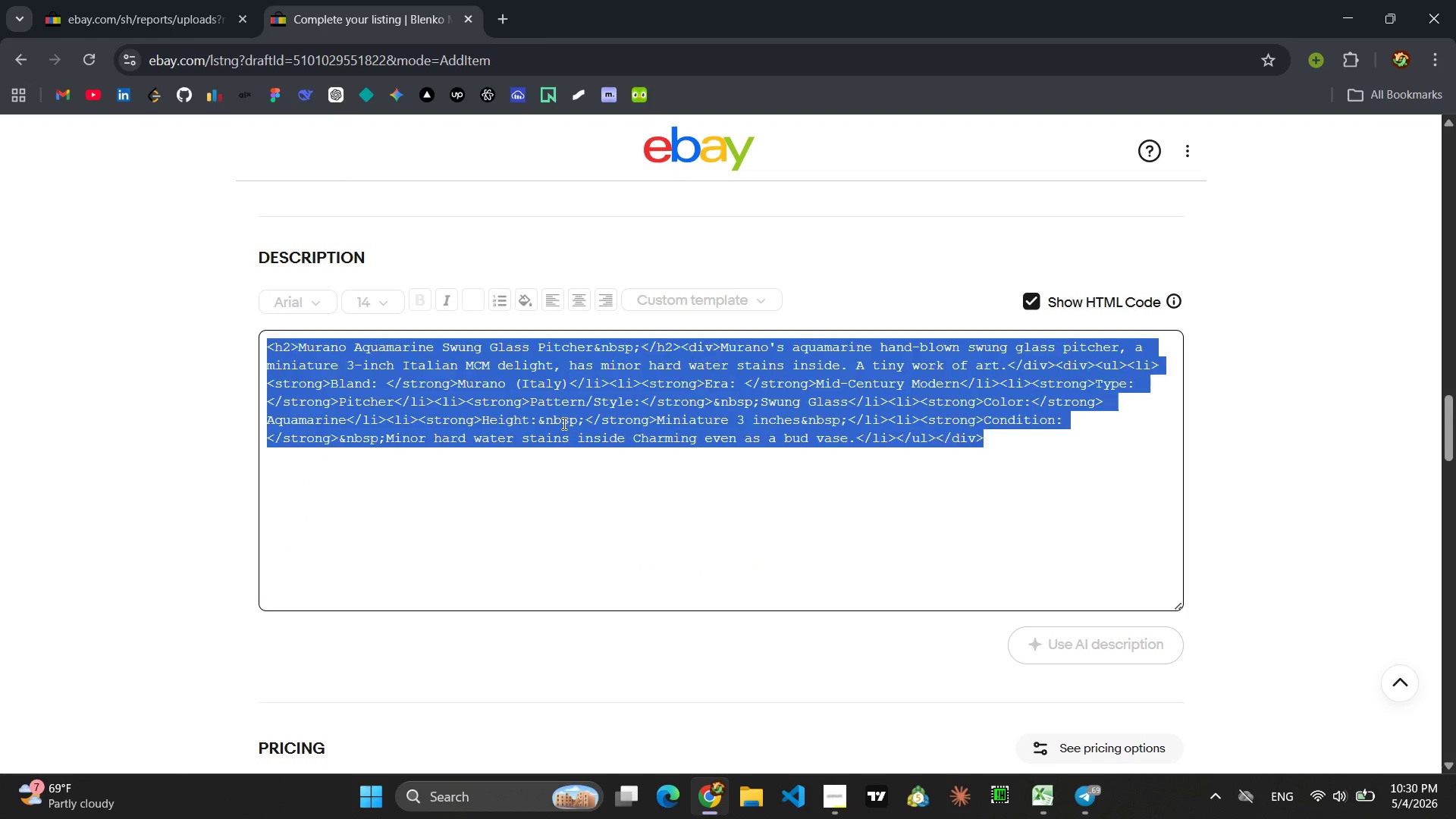 
key(Control+A)
 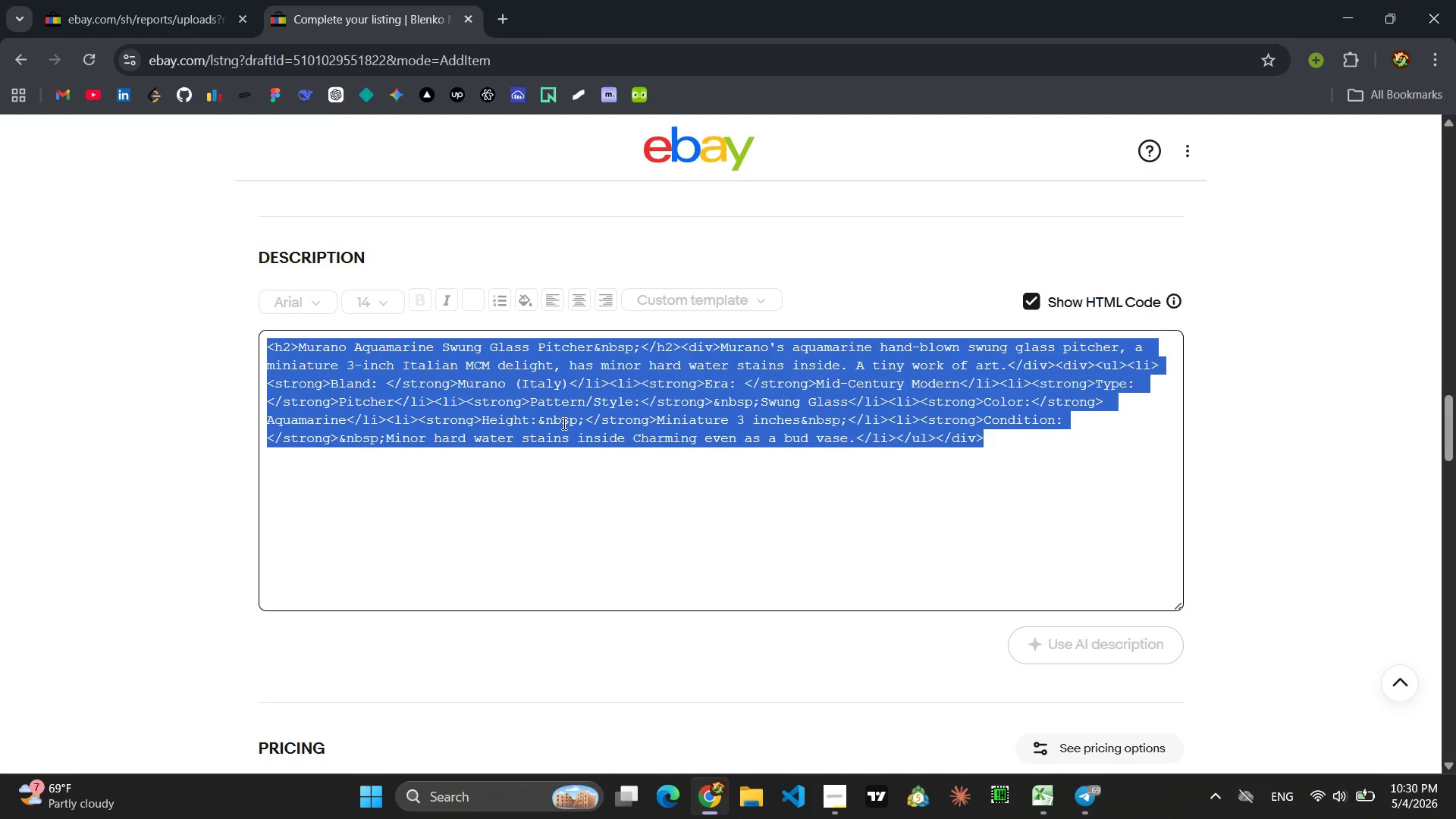 
key(Control+C)
 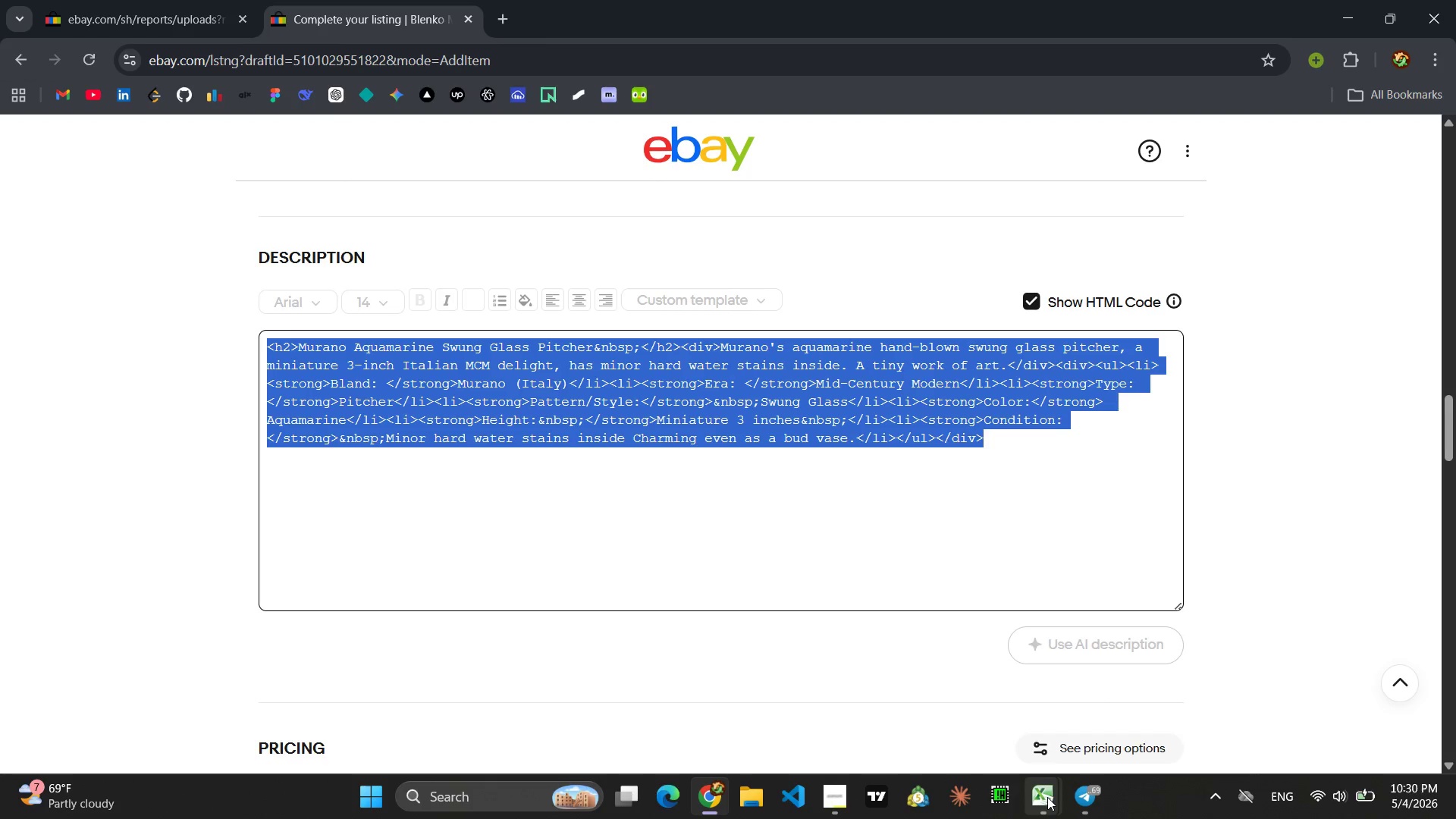 
left_click([1112, 730])
 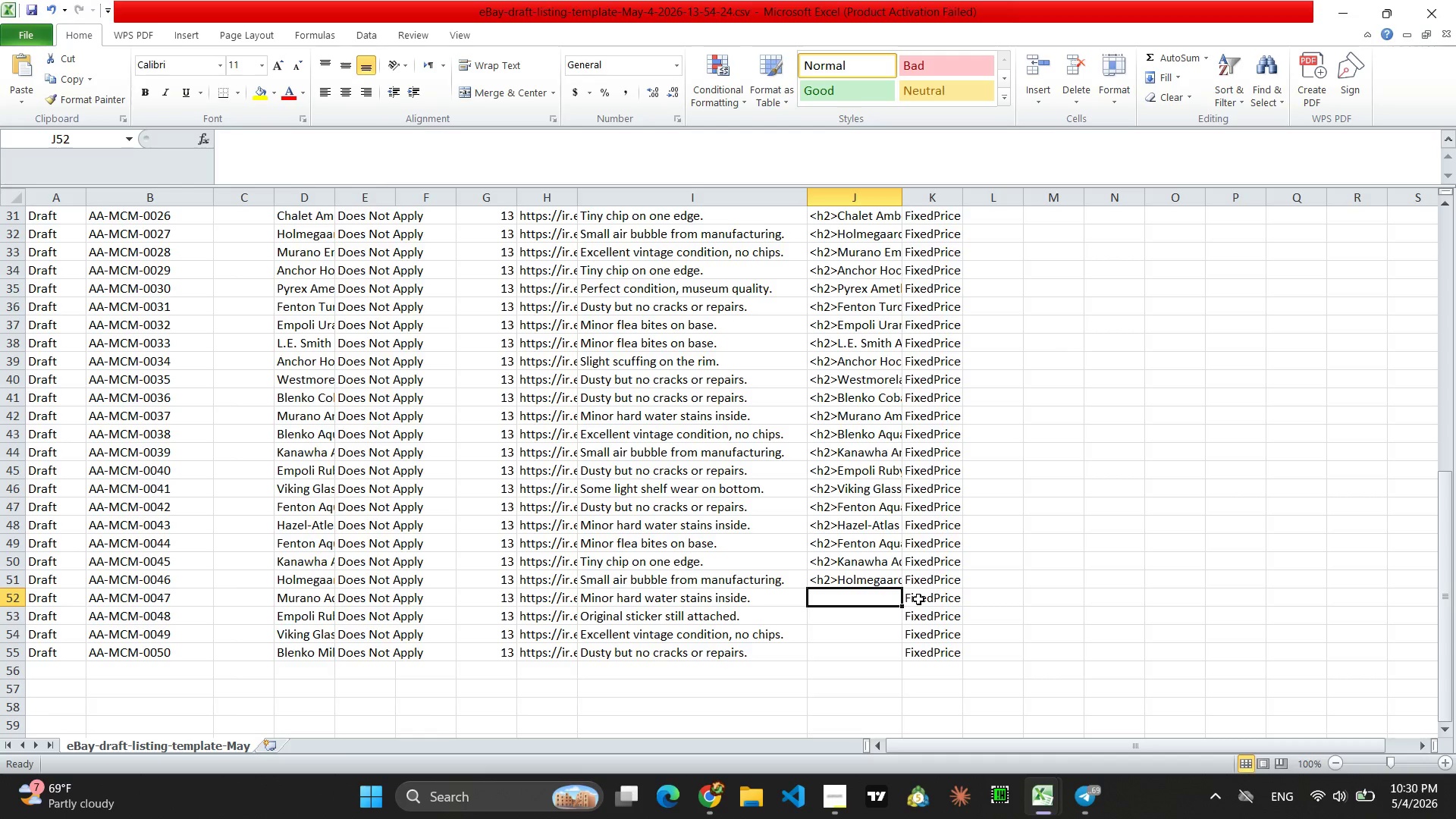 
key(Control+V)
 